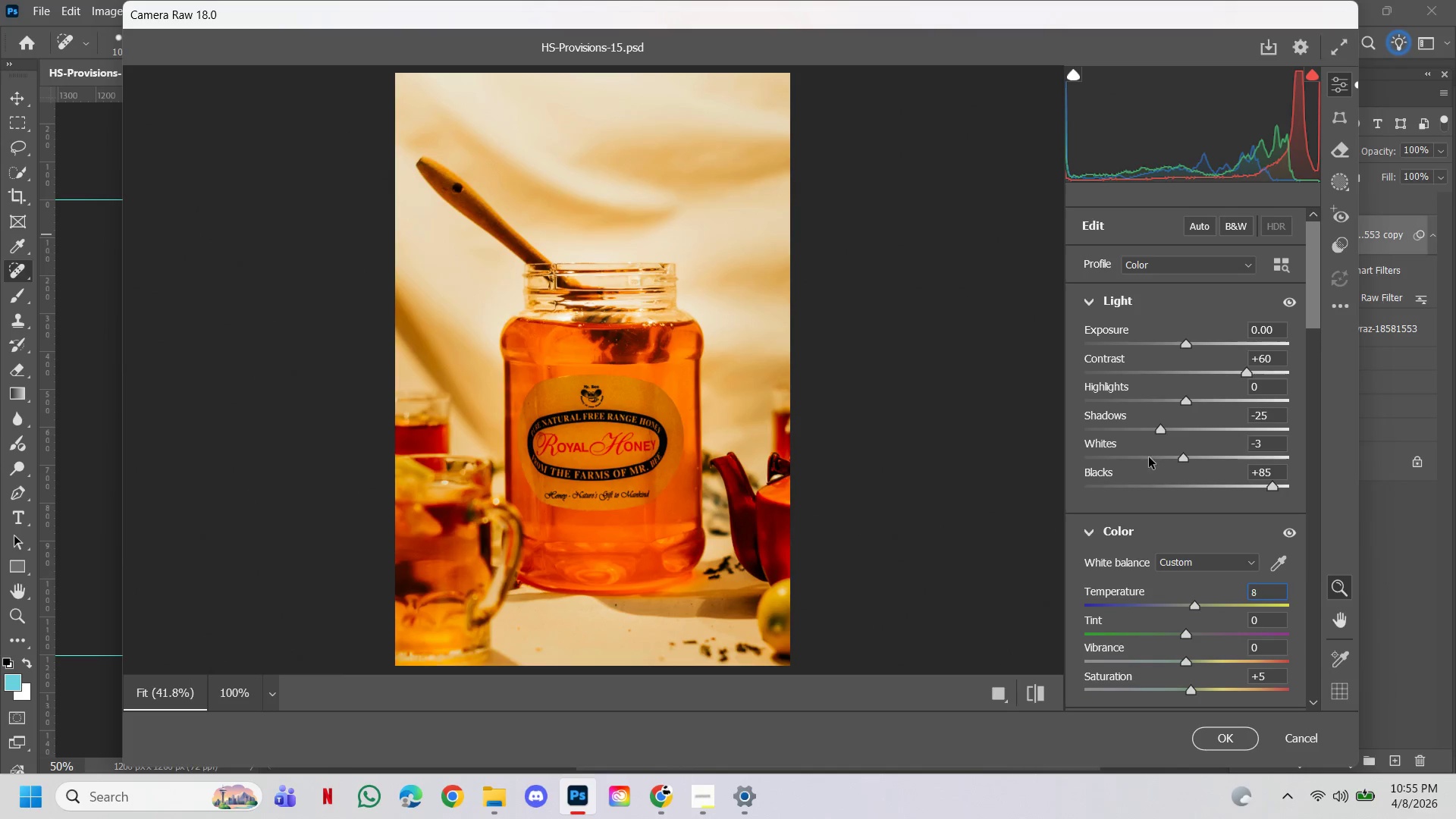 
left_click_drag(start_coordinate=[1159, 431], to_coordinate=[1144, 430])
 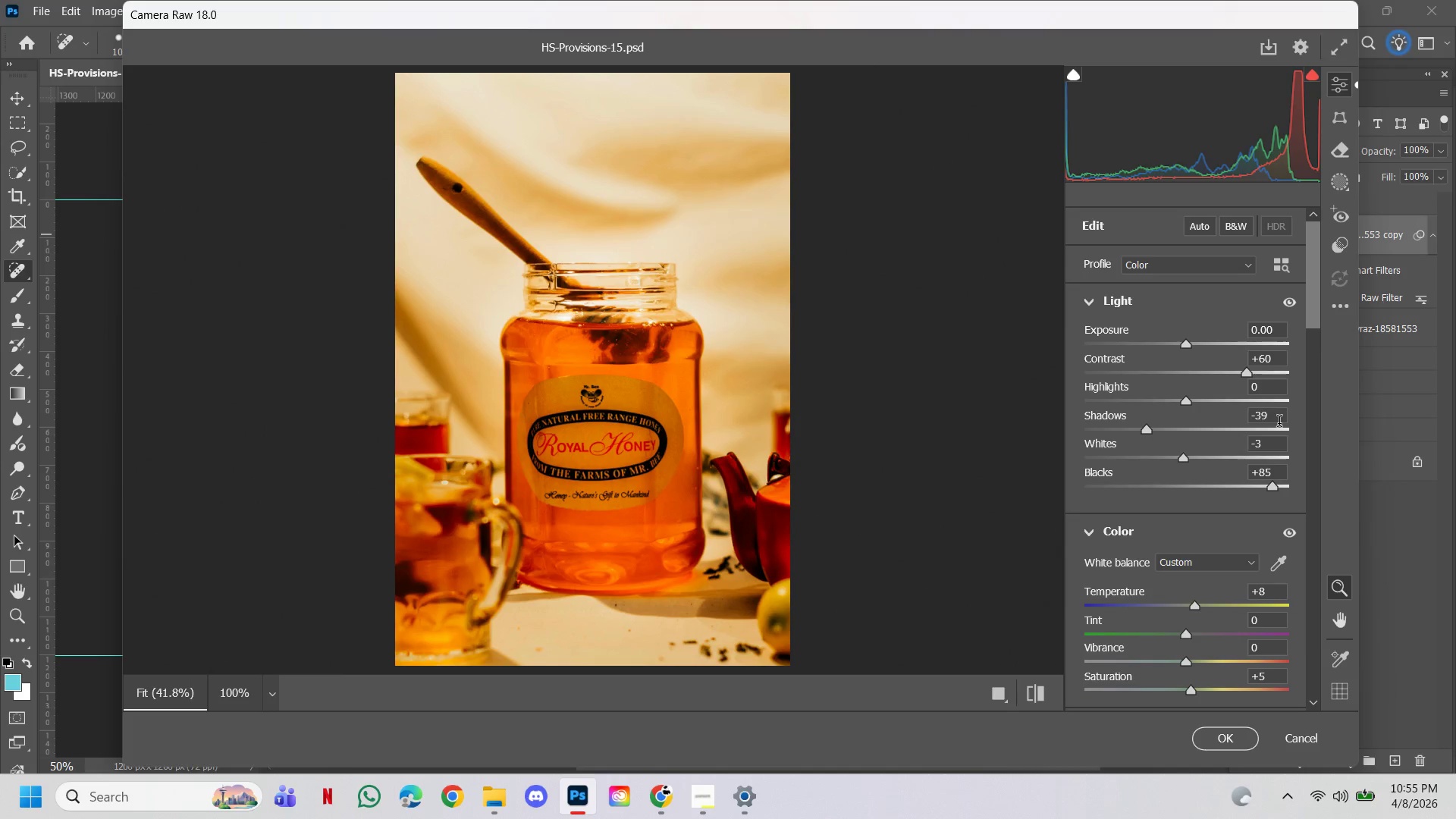 
left_click([1279, 423])
 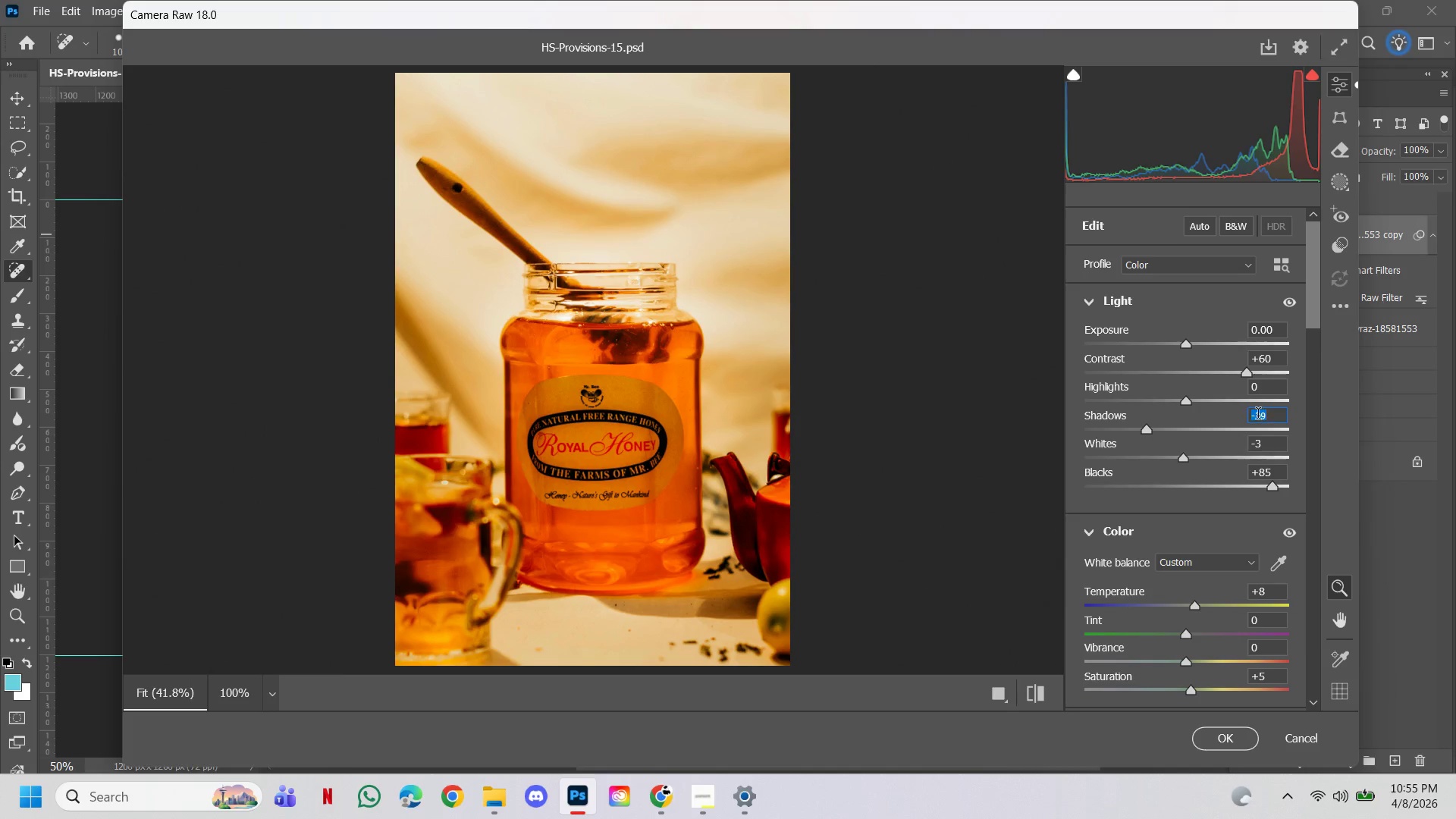 
left_click_drag(start_coordinate=[1258, 416], to_coordinate=[1272, 416])
 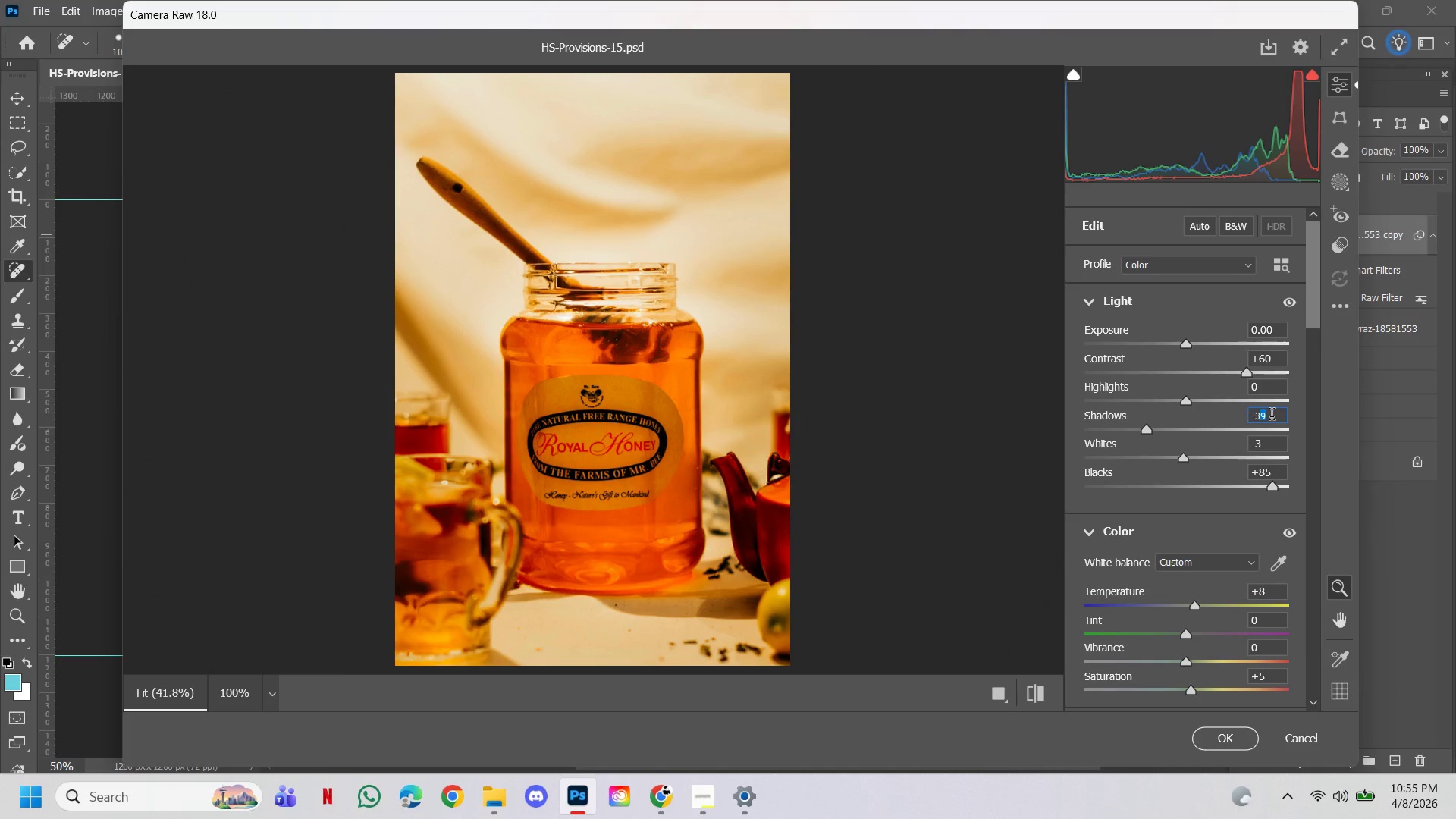 
key(5)
 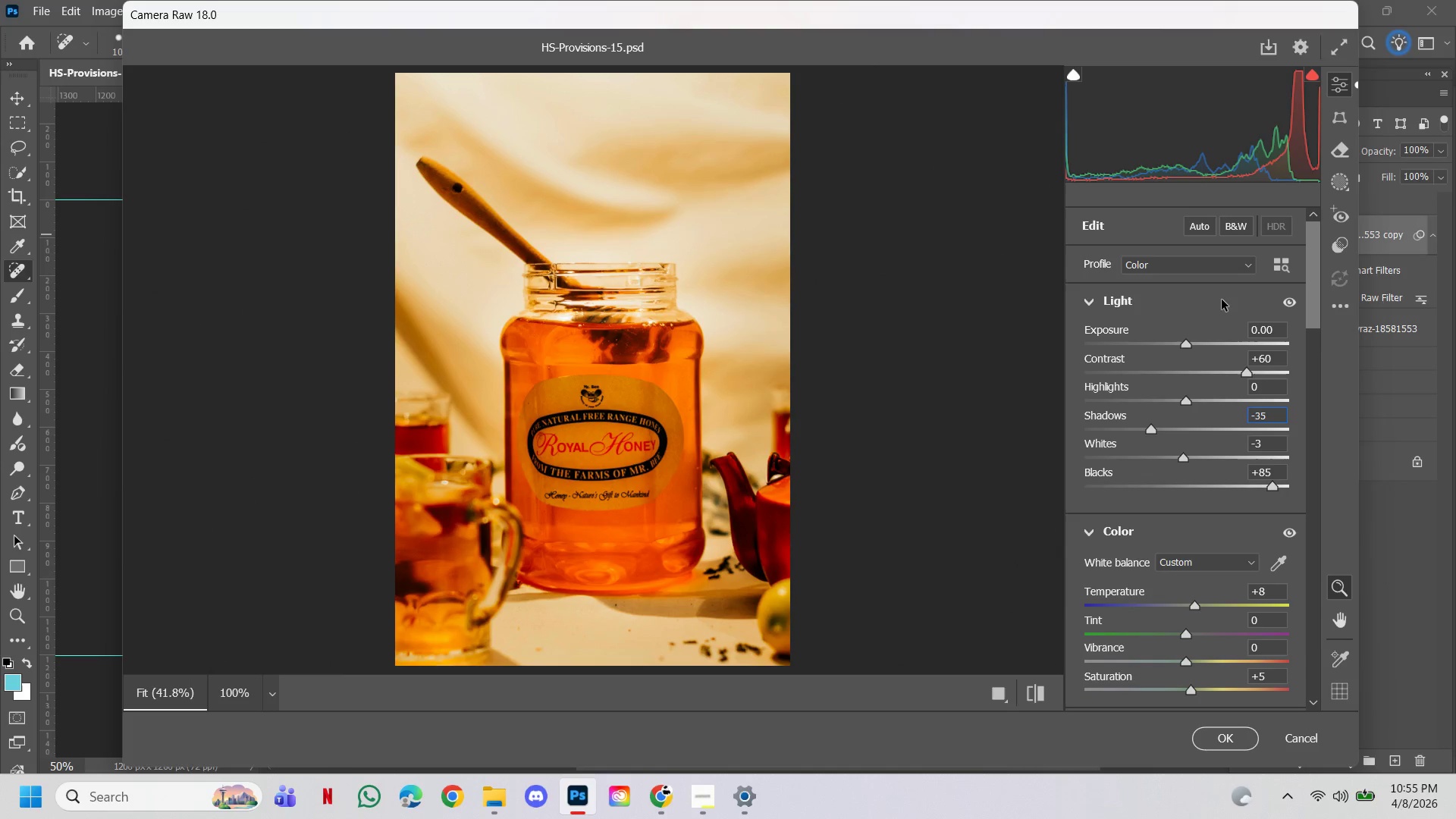 
wait(6.61)
 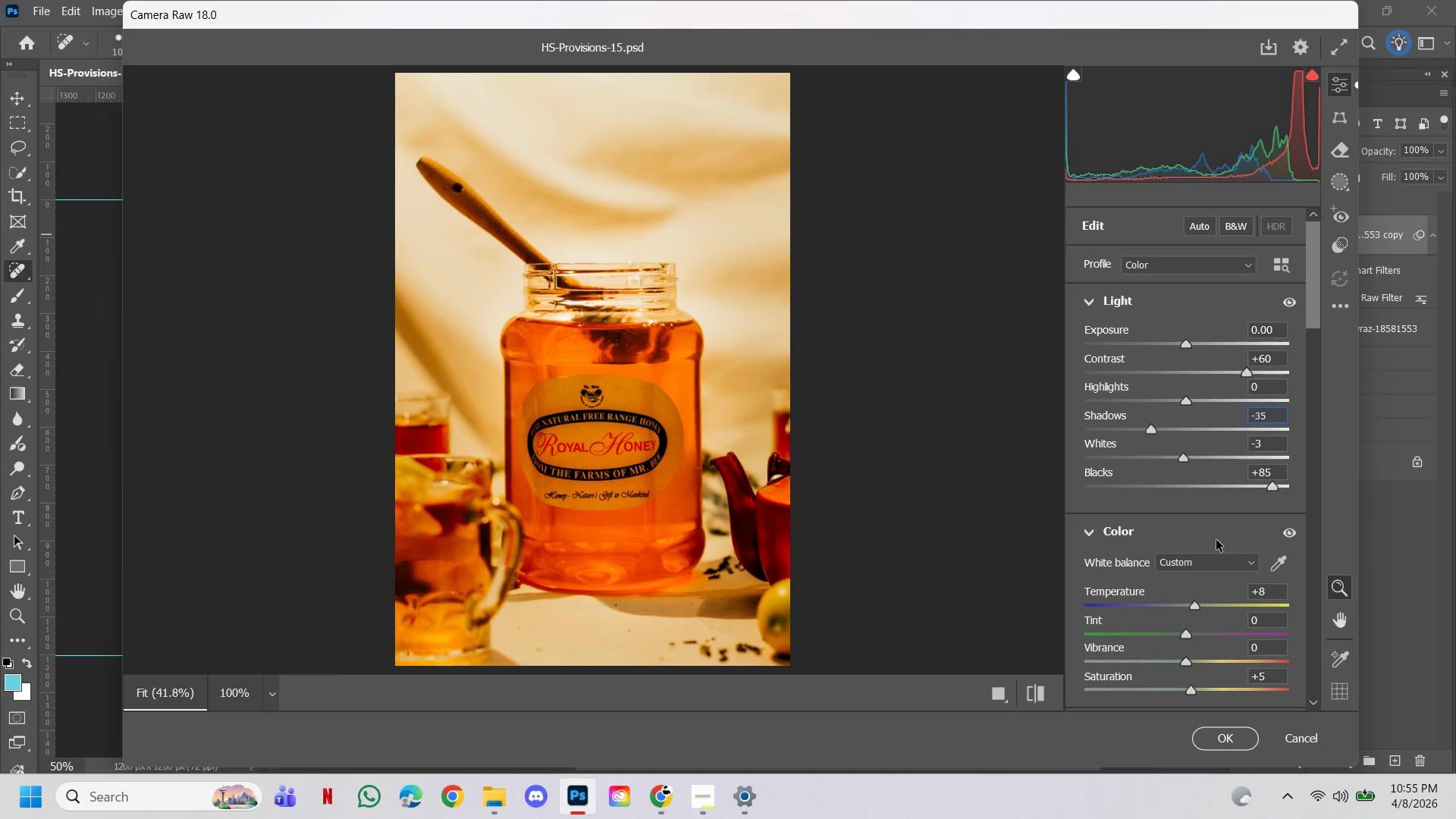 
left_click_drag(start_coordinate=[1245, 373], to_coordinate=[1229, 373])
 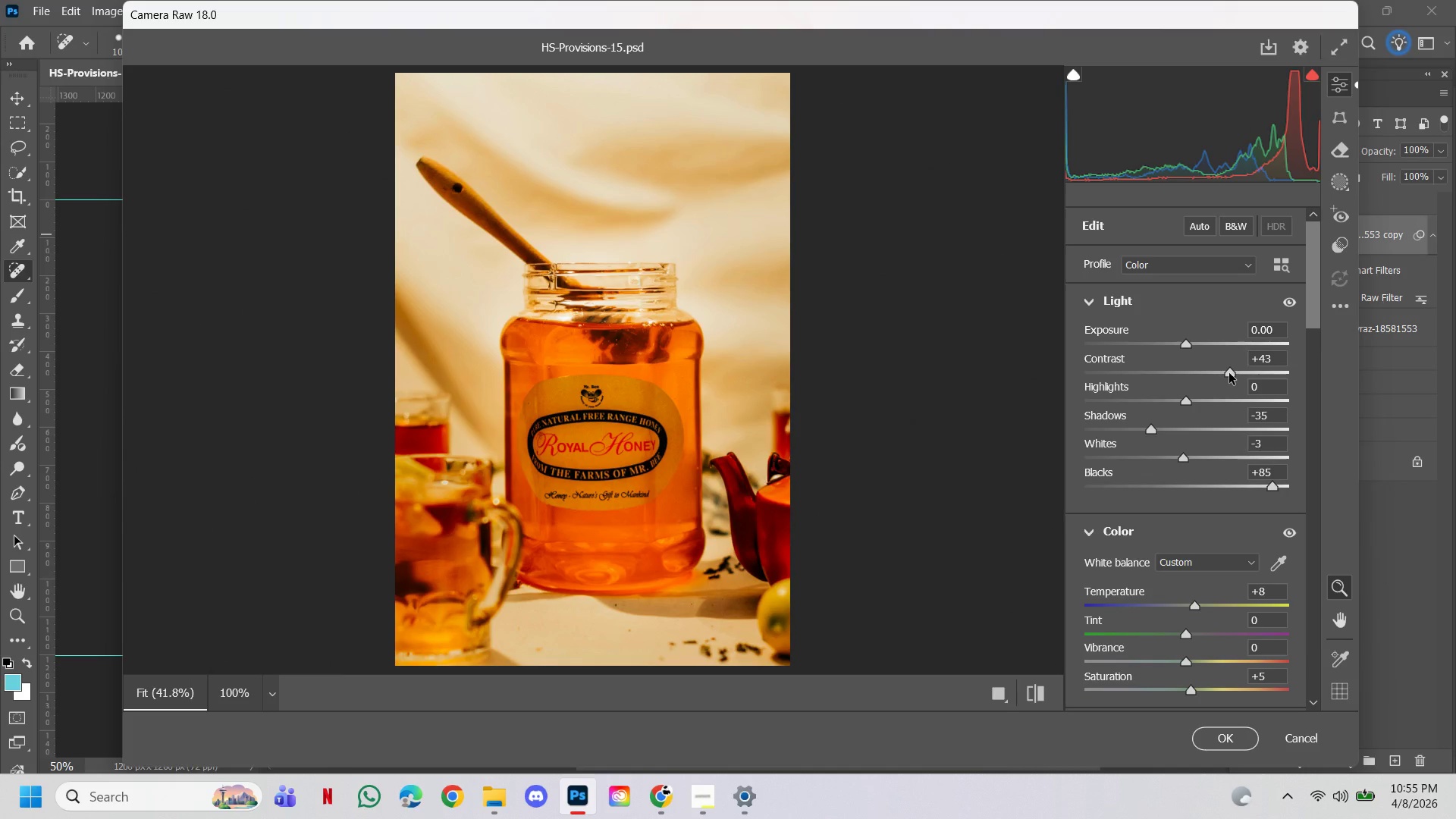 
left_click([1229, 373])
 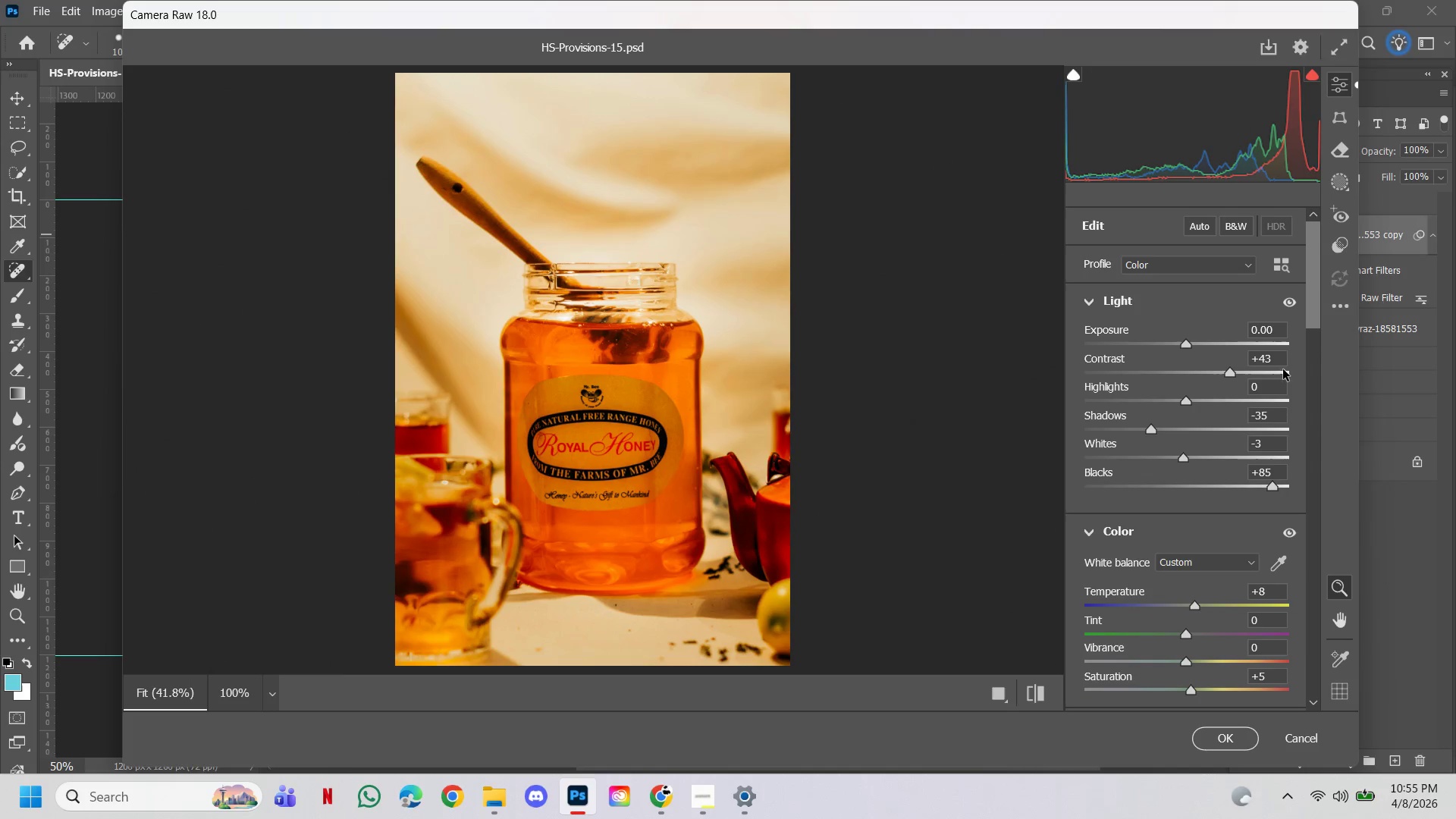 
left_click([1273, 361])
 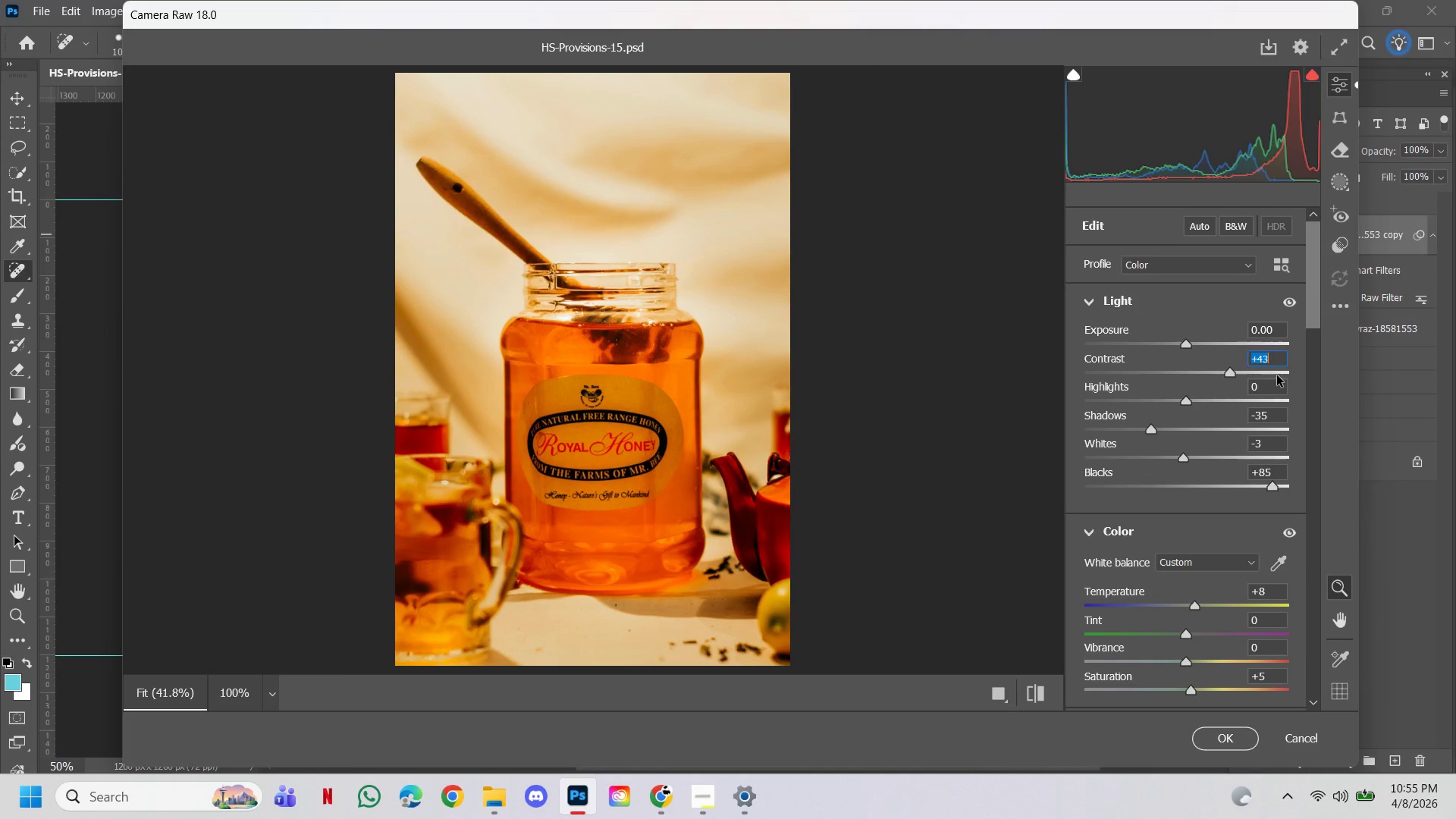 
type(45)
 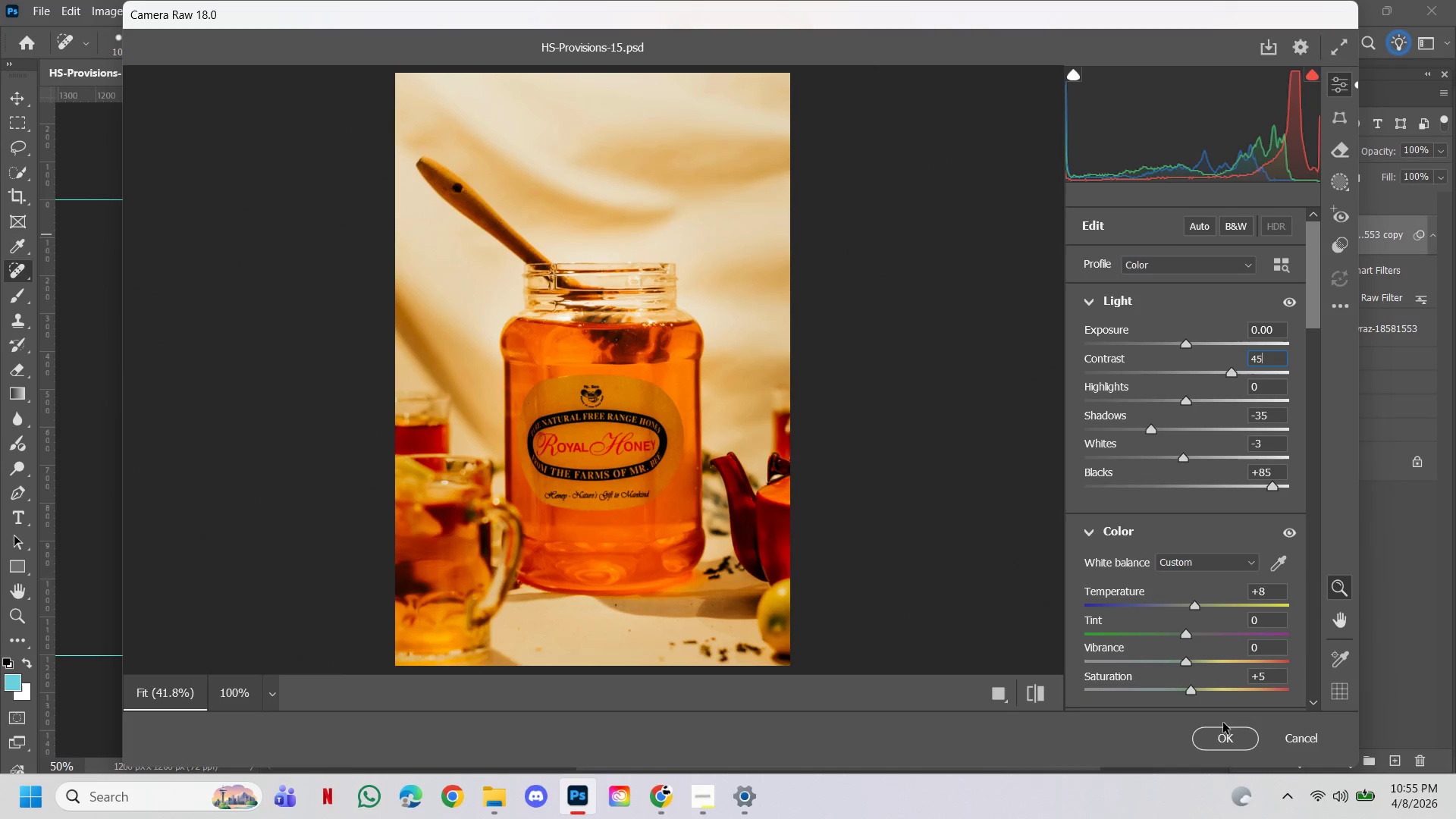 
left_click([1224, 739])
 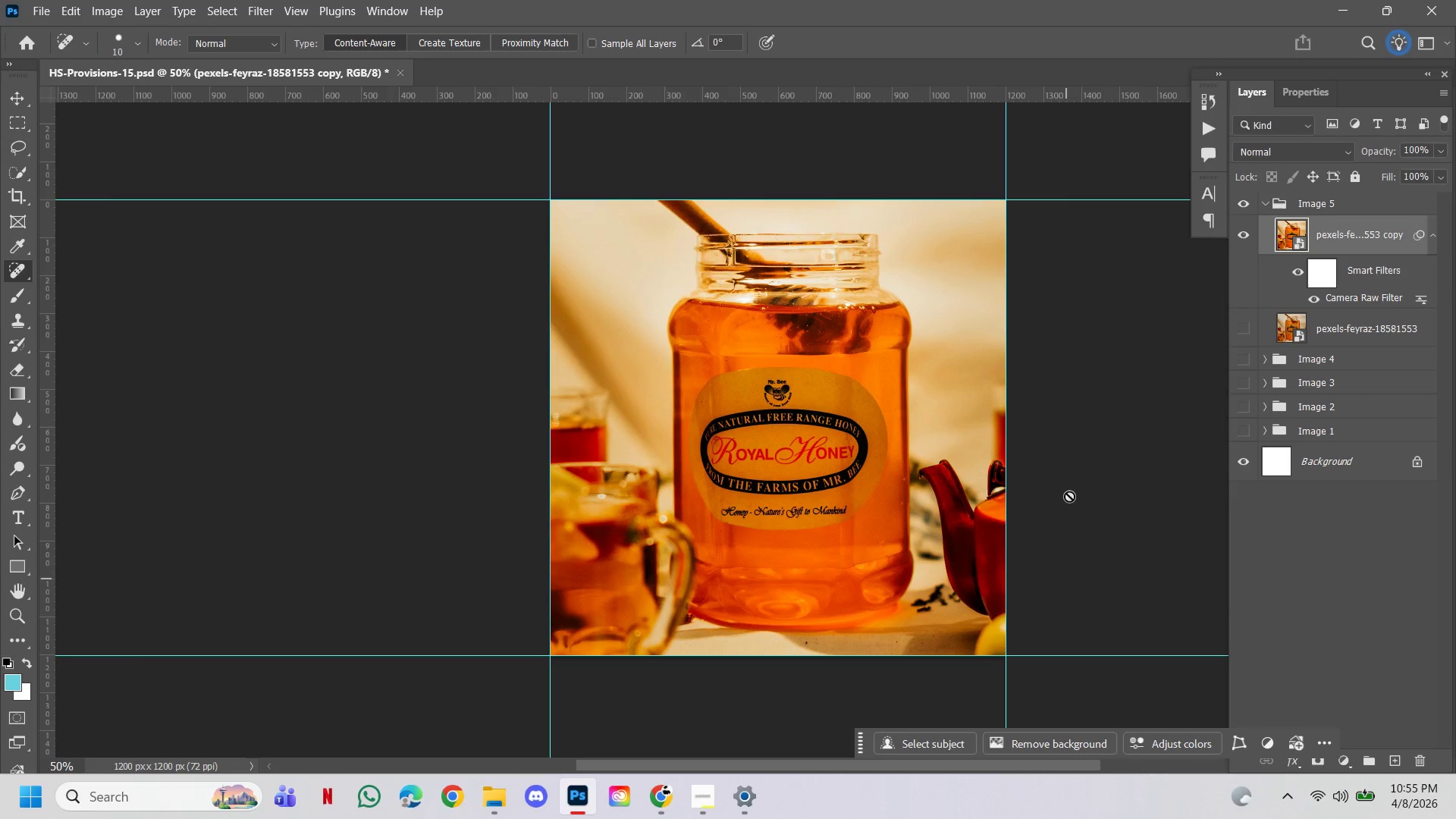 
hold_key(key=ControlLeft, duration=0.86)
 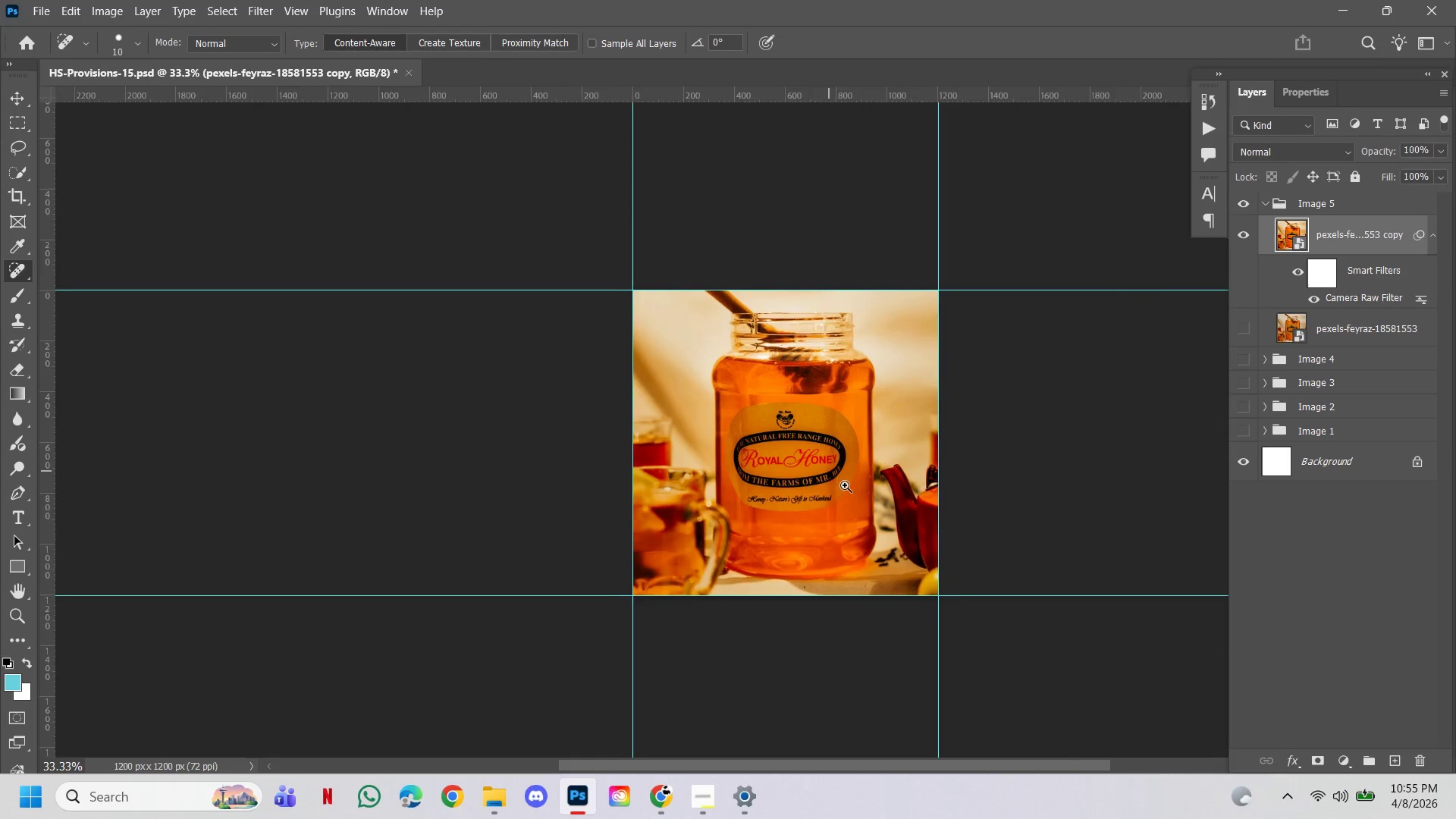 
hold_key(key=AltLeft, duration=0.69)
 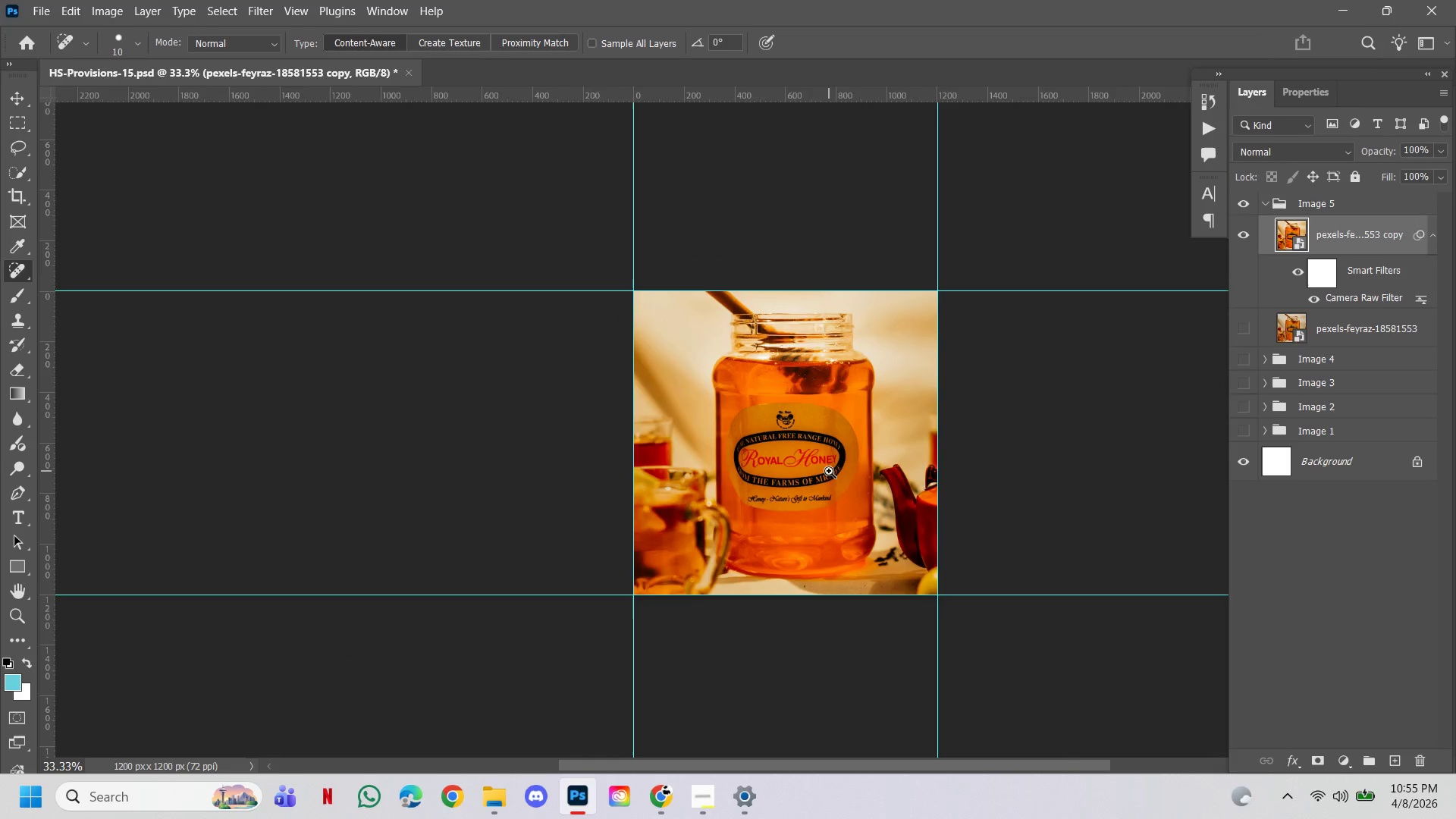 
hold_key(key=Space, duration=2.19)
 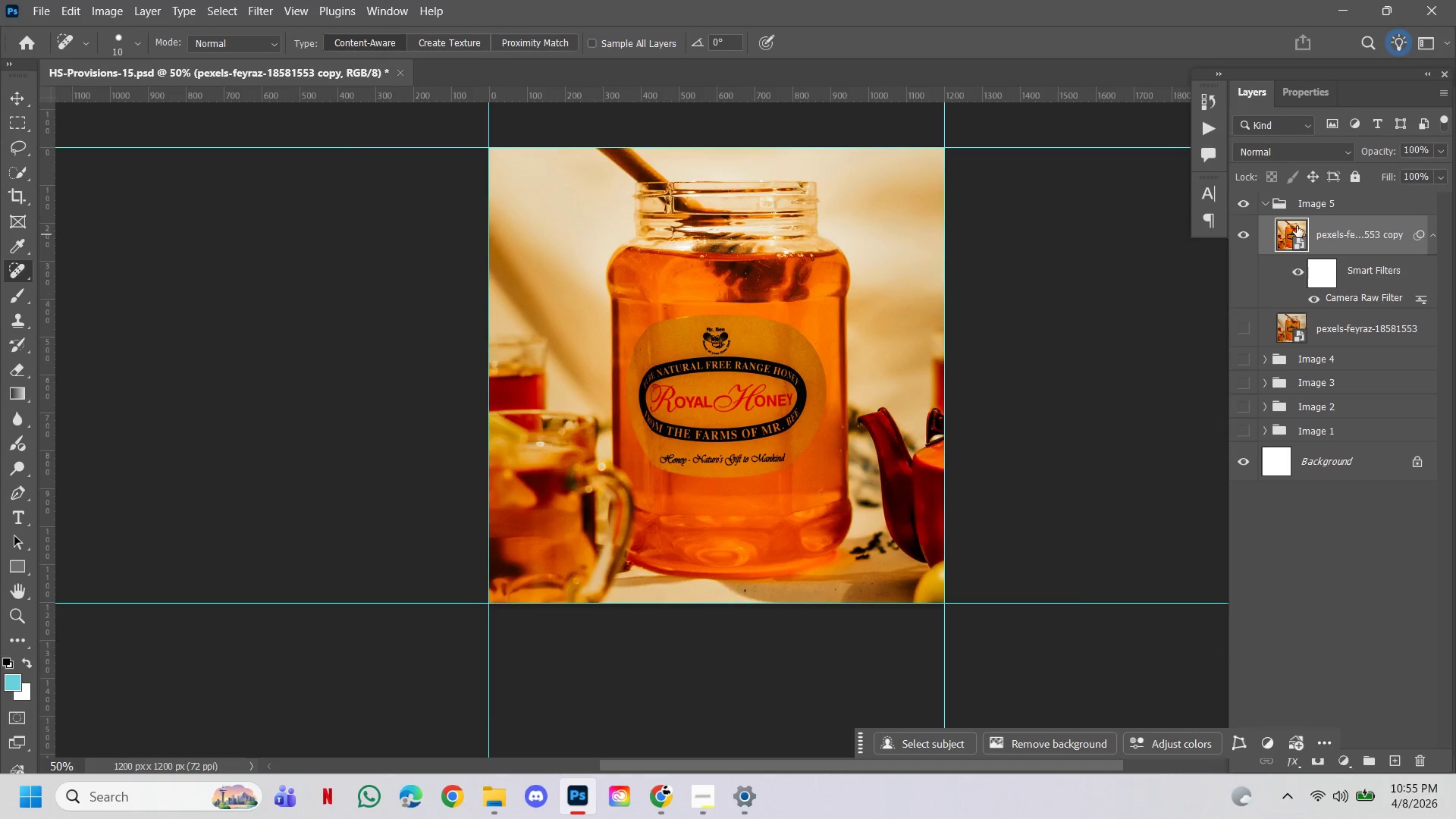 
left_click([800, 474])
 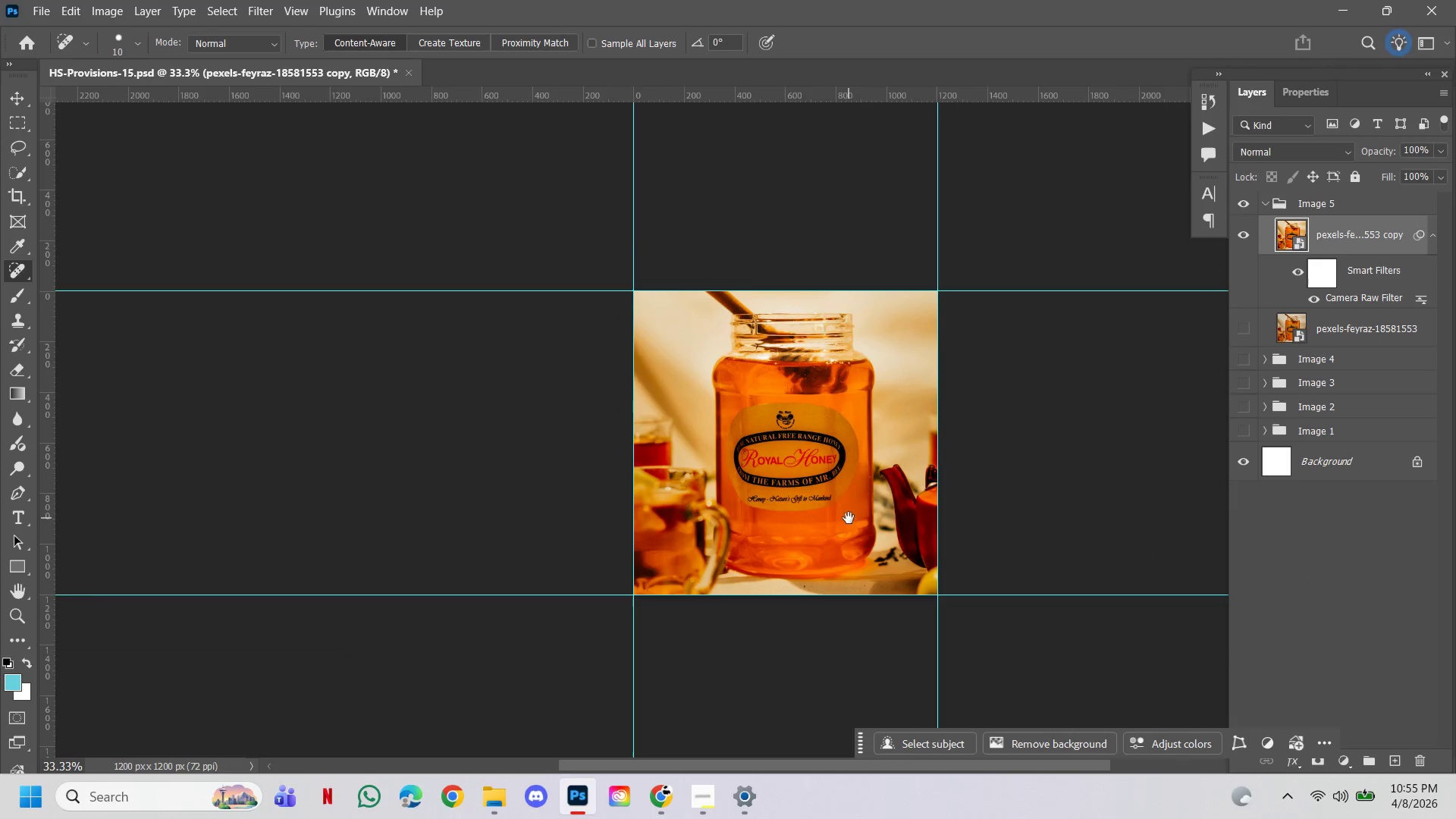 
key(Control+ControlLeft)
 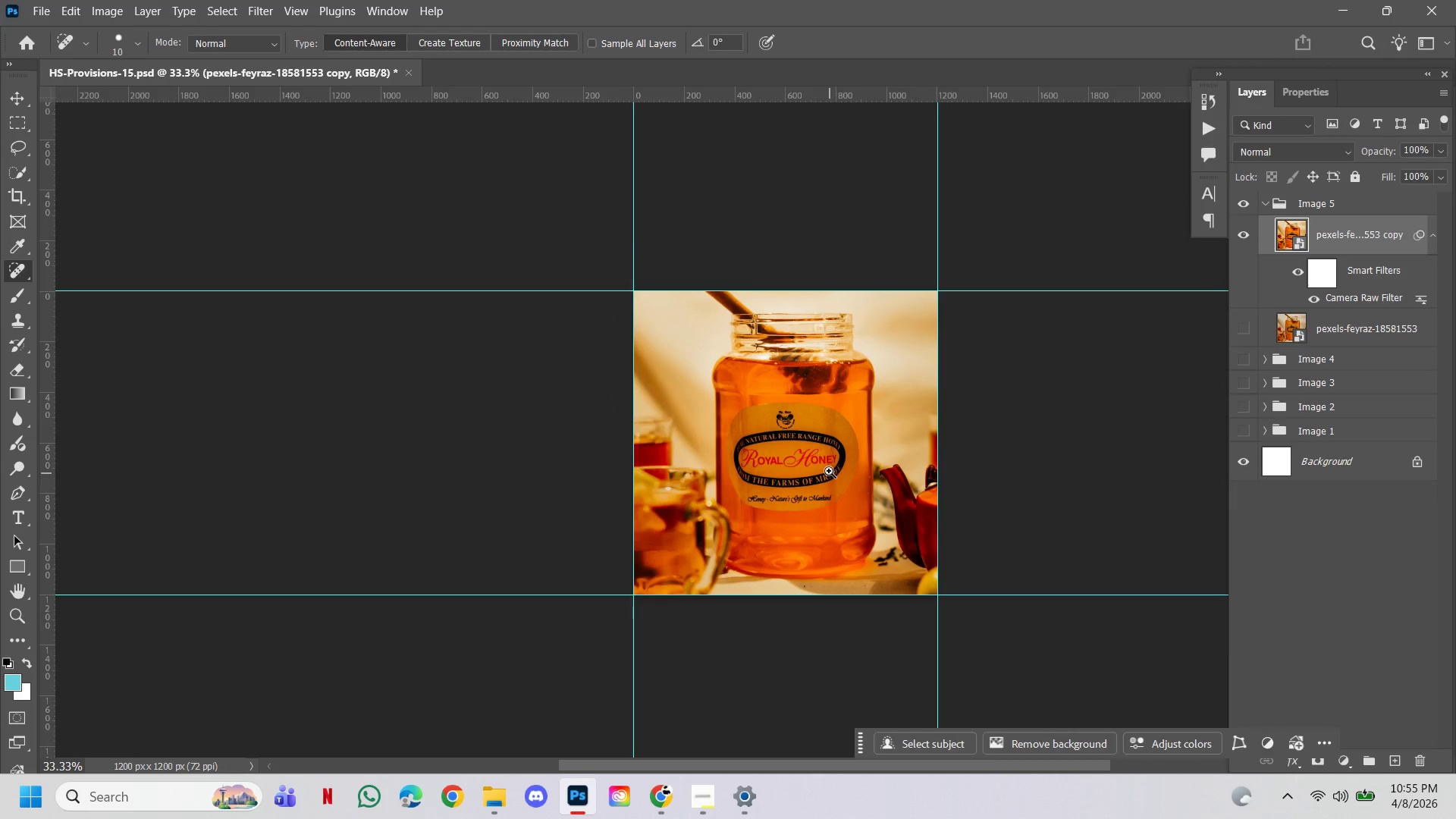 
left_click([829, 471])
 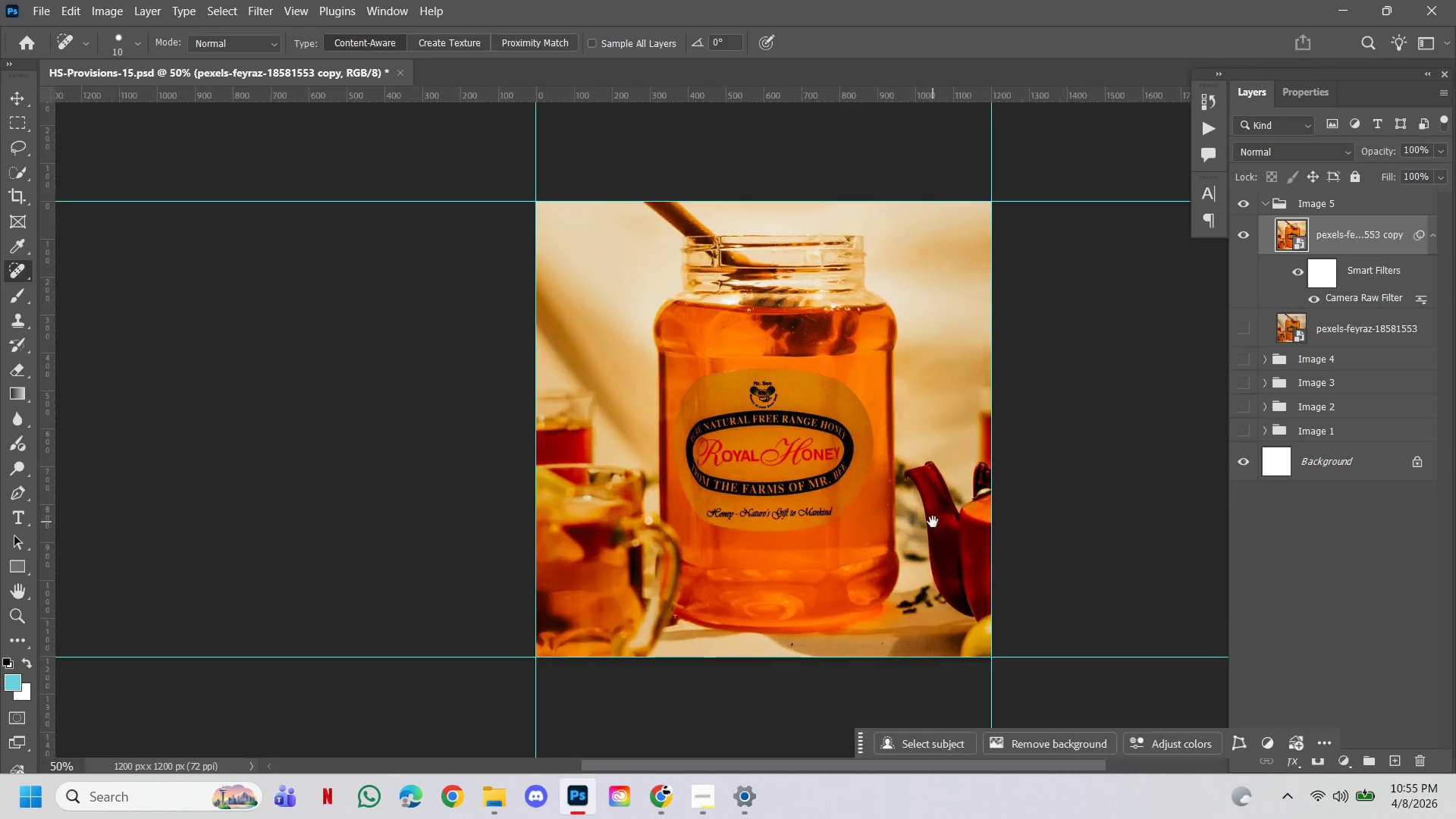 
left_click_drag(start_coordinate=[933, 522], to_coordinate=[886, 469])
 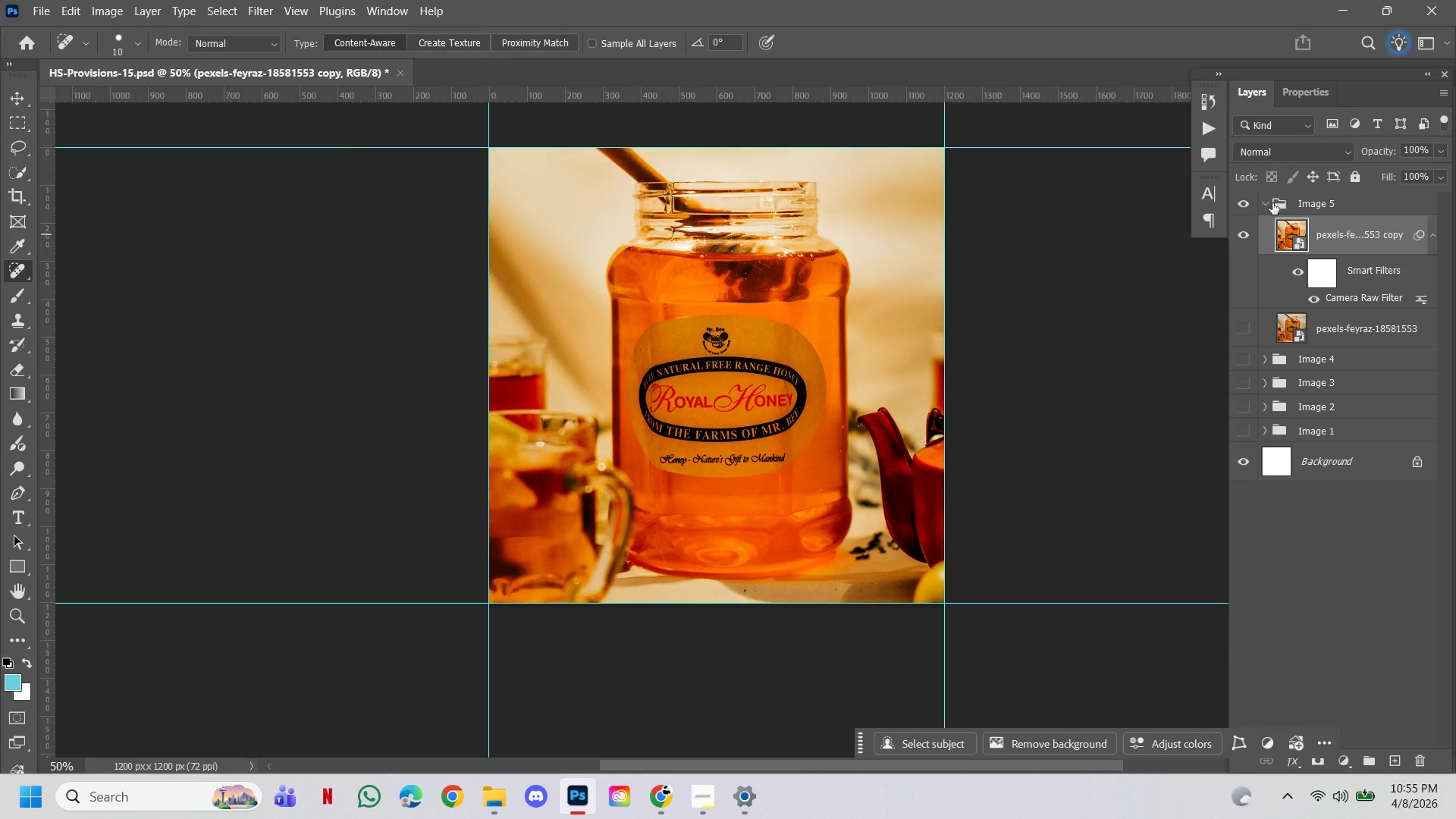 
left_click([1267, 199])
 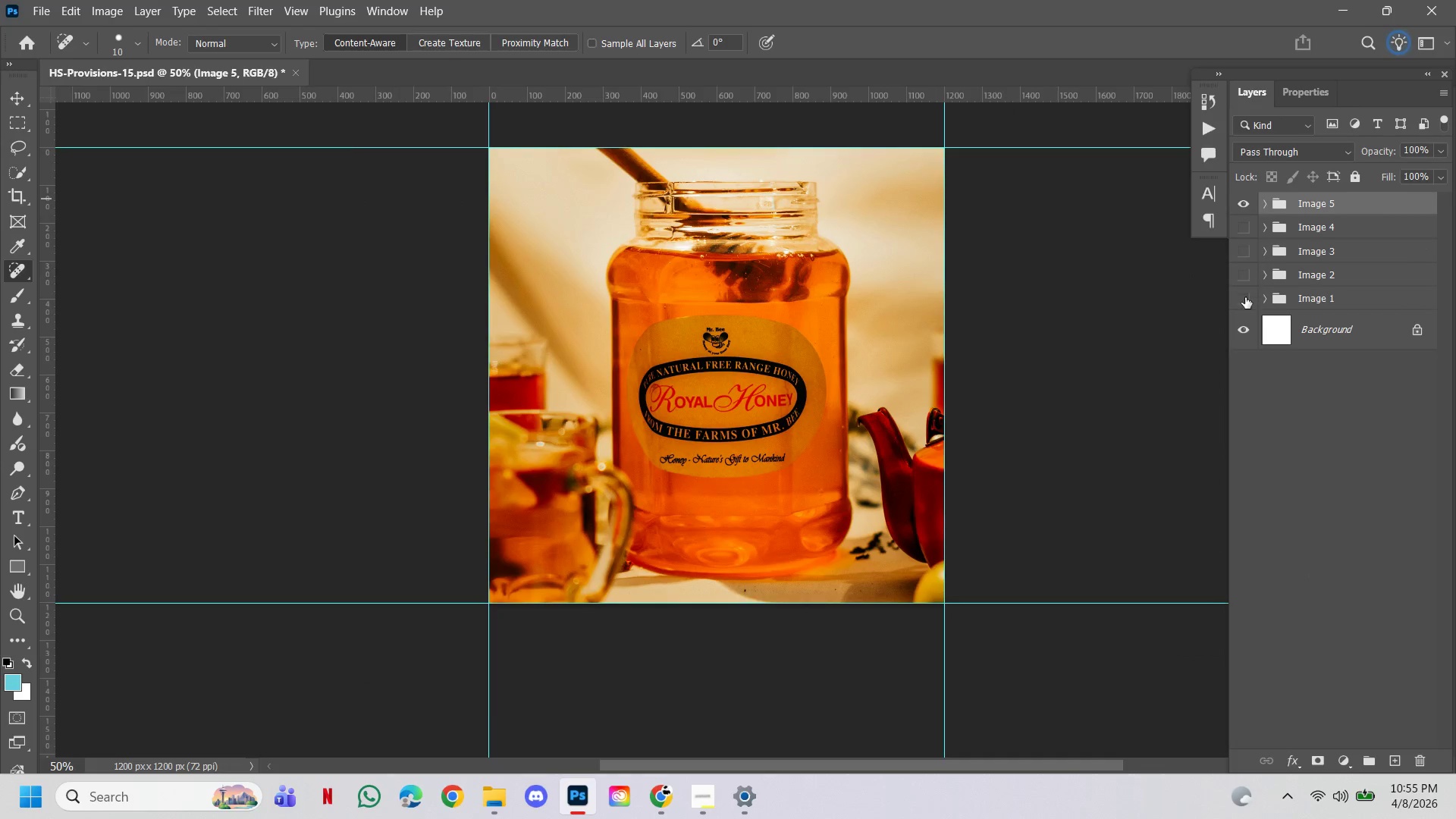 
left_click([1245, 297])
 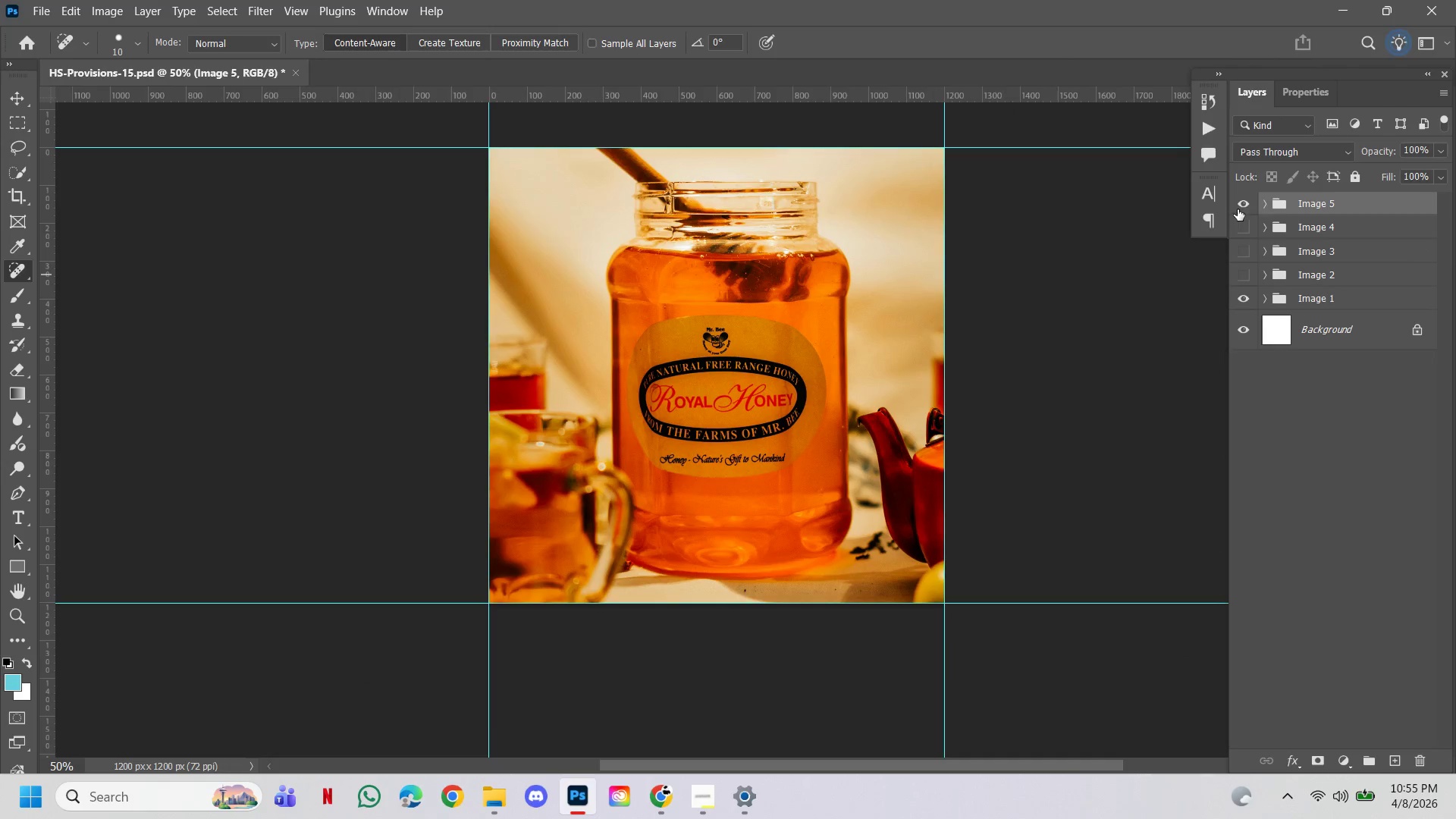 
left_click([1238, 208])
 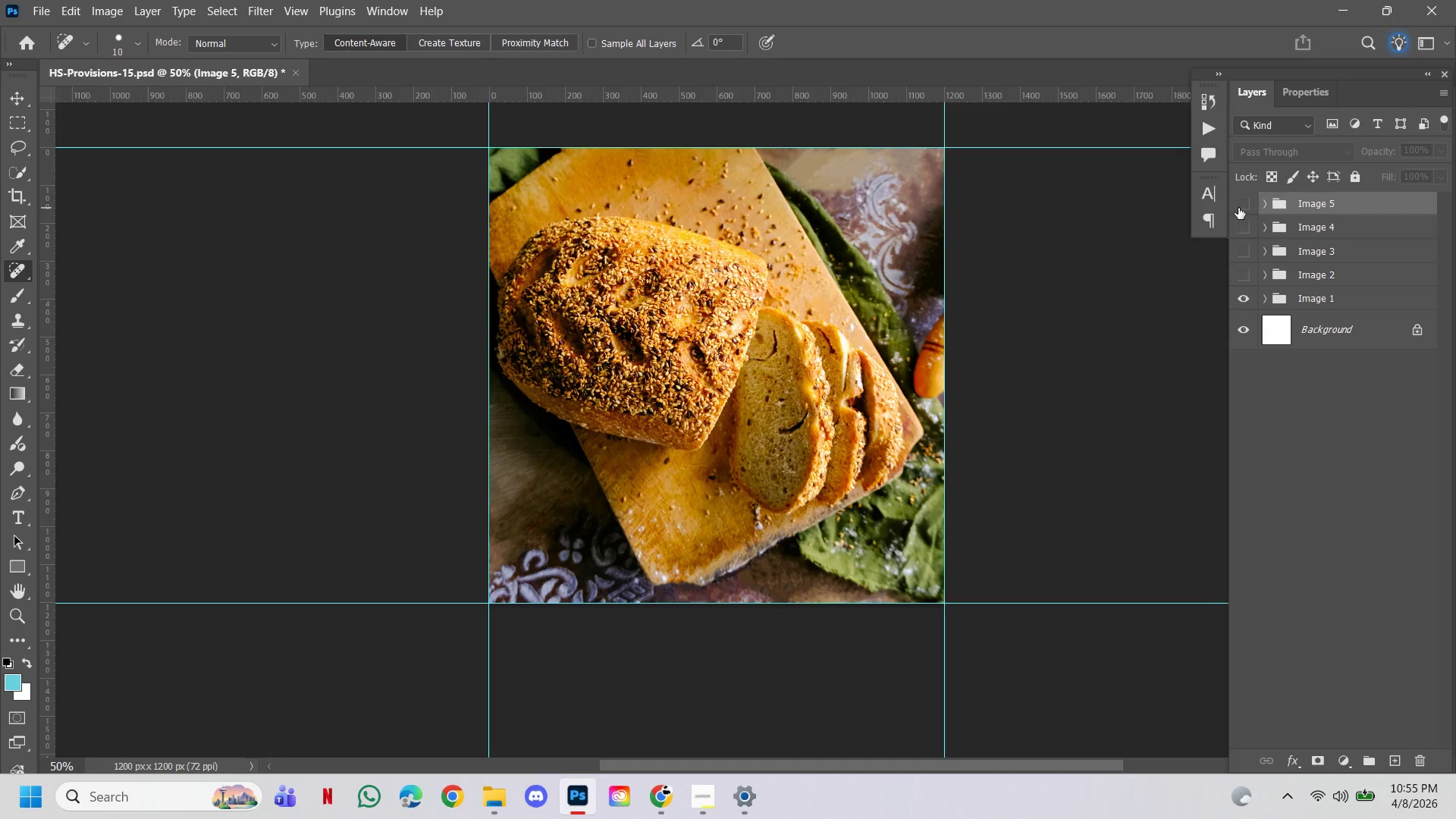 
left_click([1238, 208])
 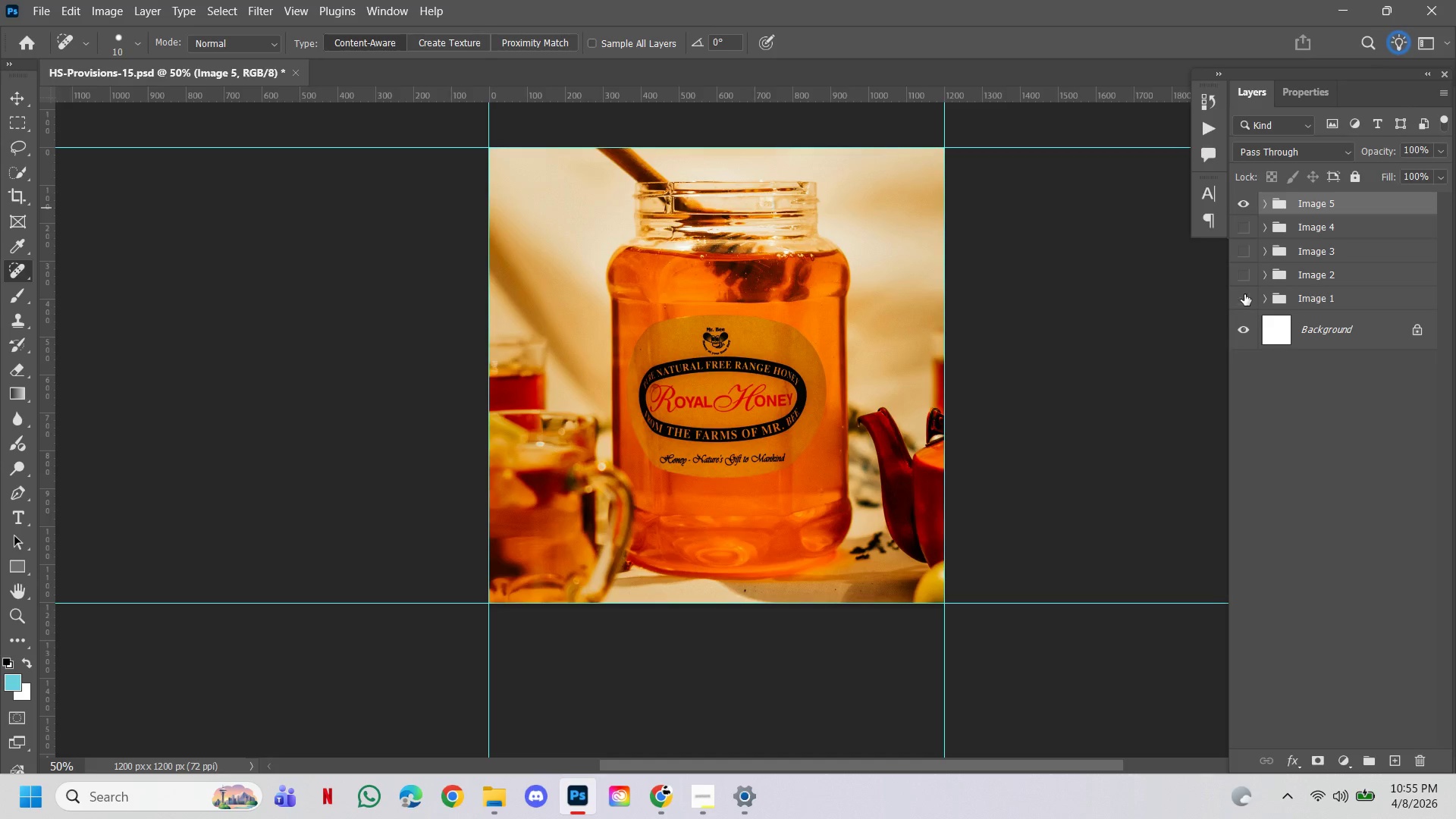 
double_click([1244, 275])
 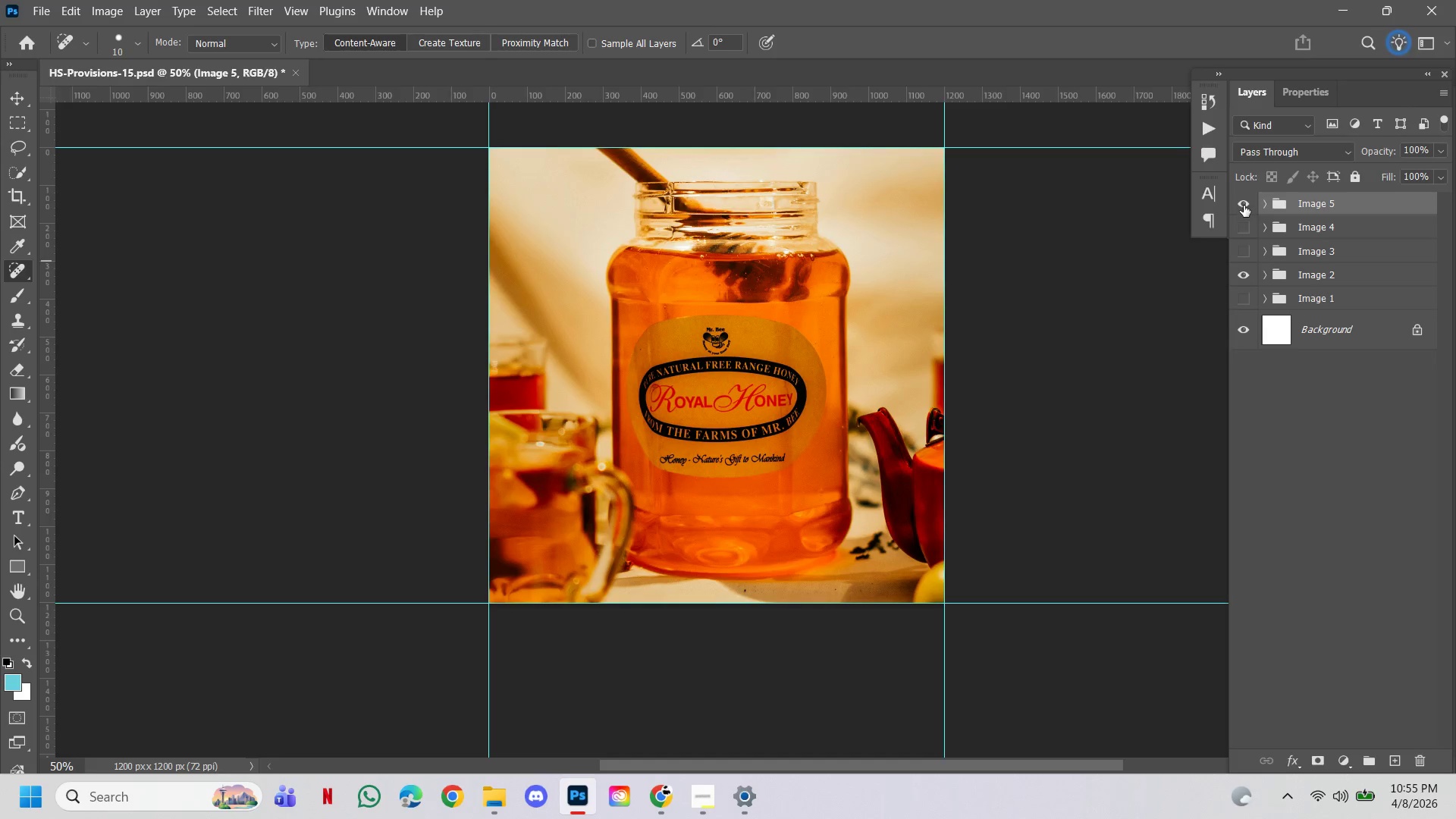 
triple_click([1244, 206])
 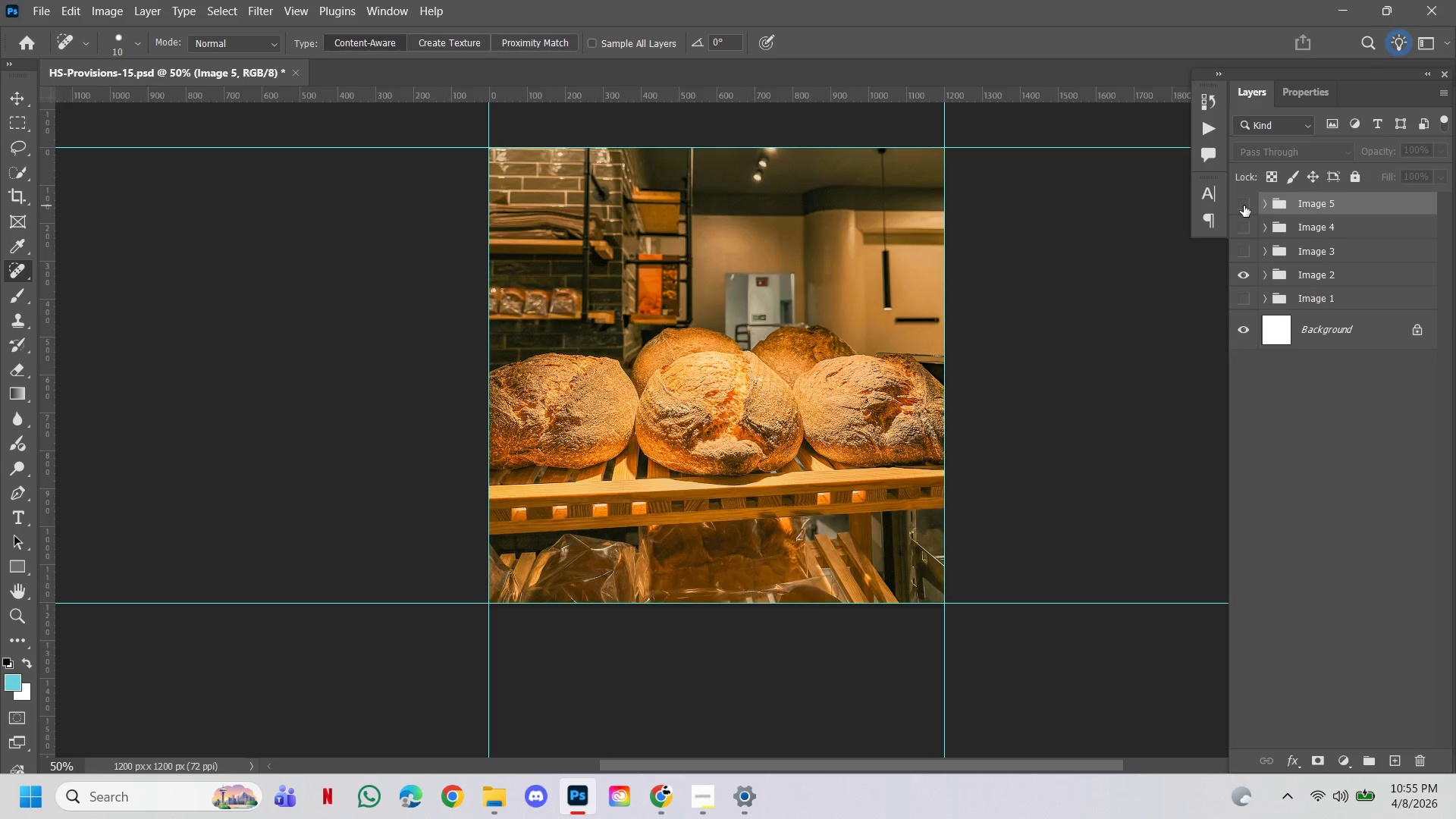 
left_click([1244, 206])
 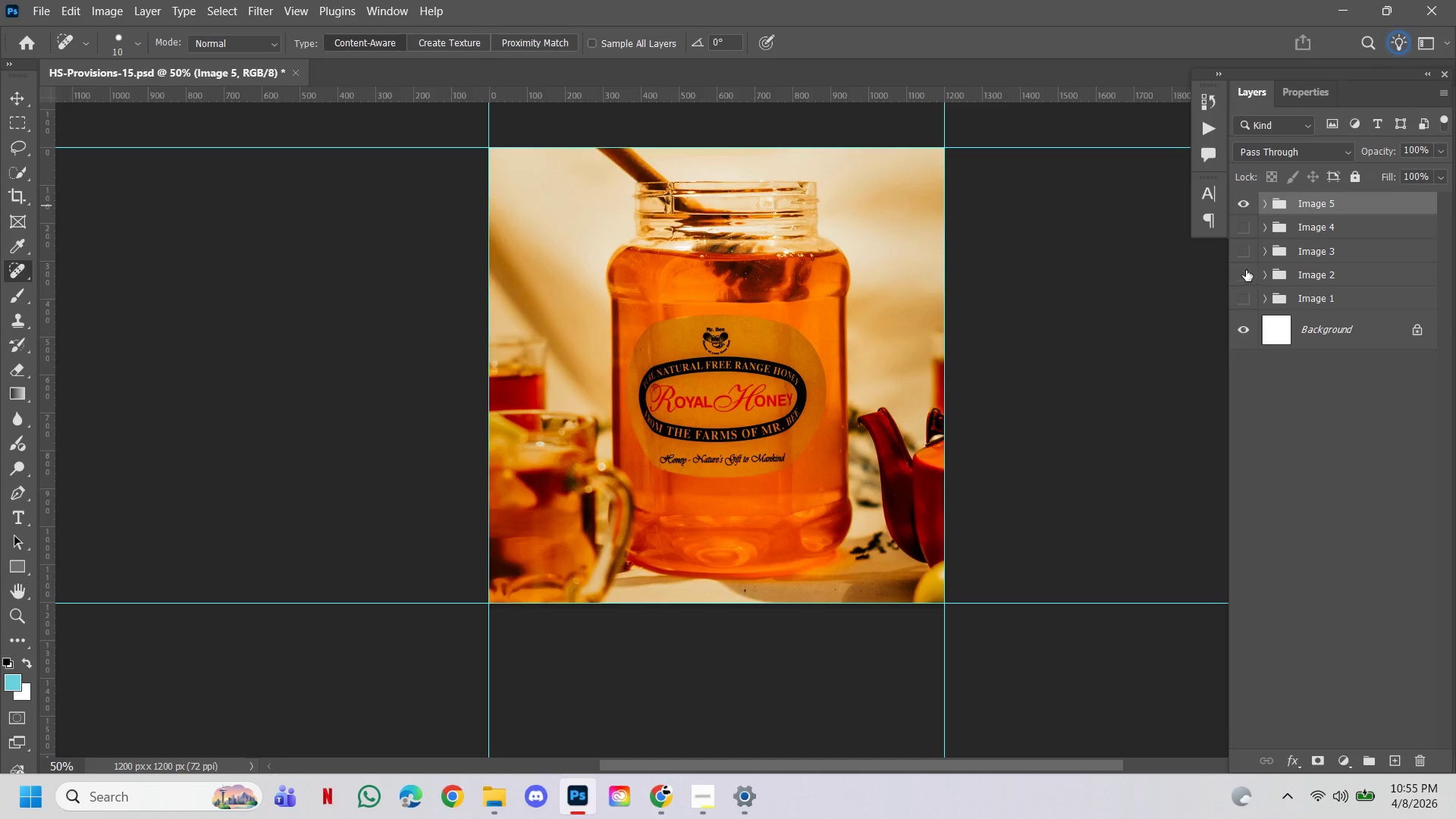 
double_click([1243, 253])
 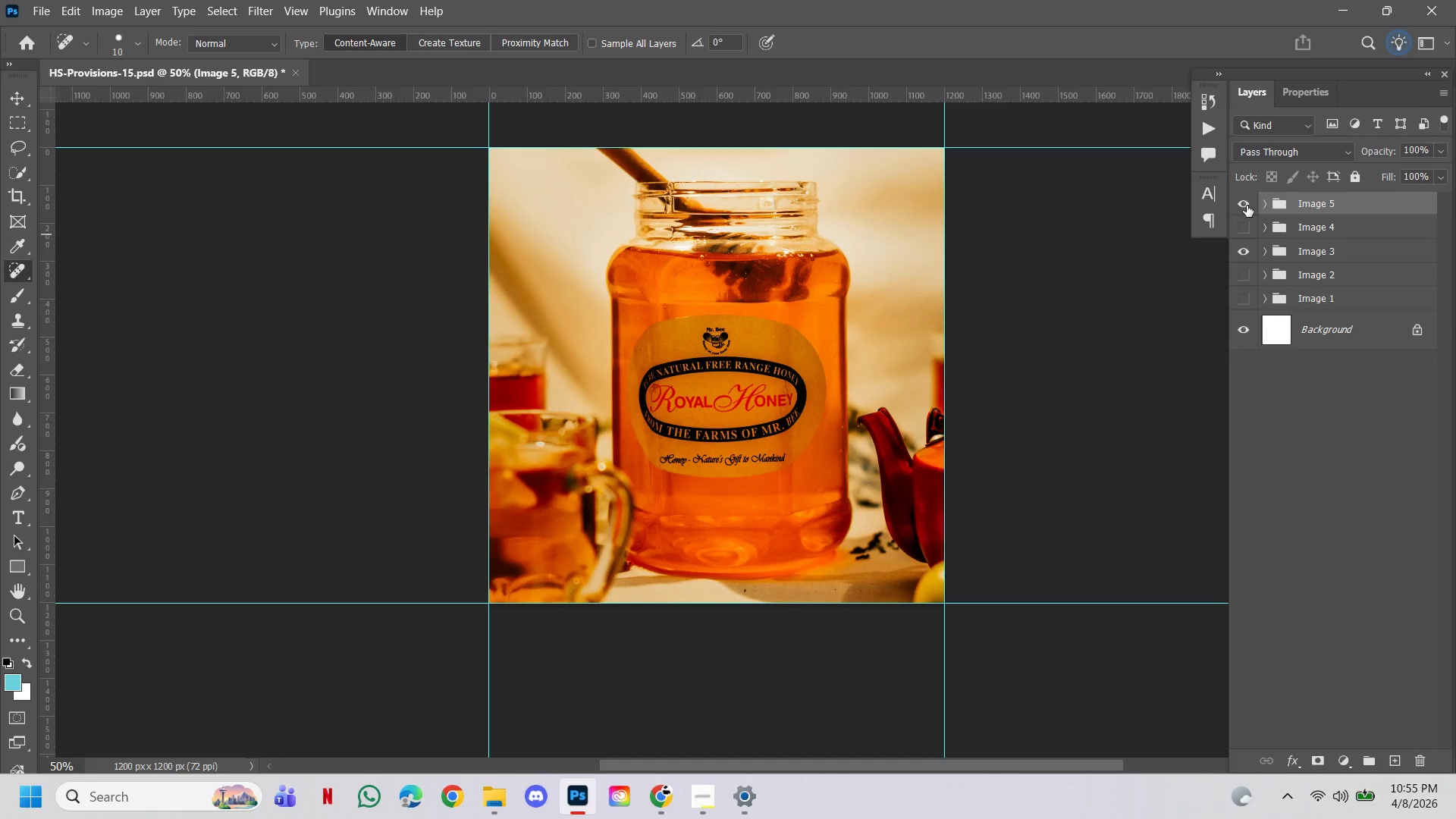 
left_click([1247, 206])
 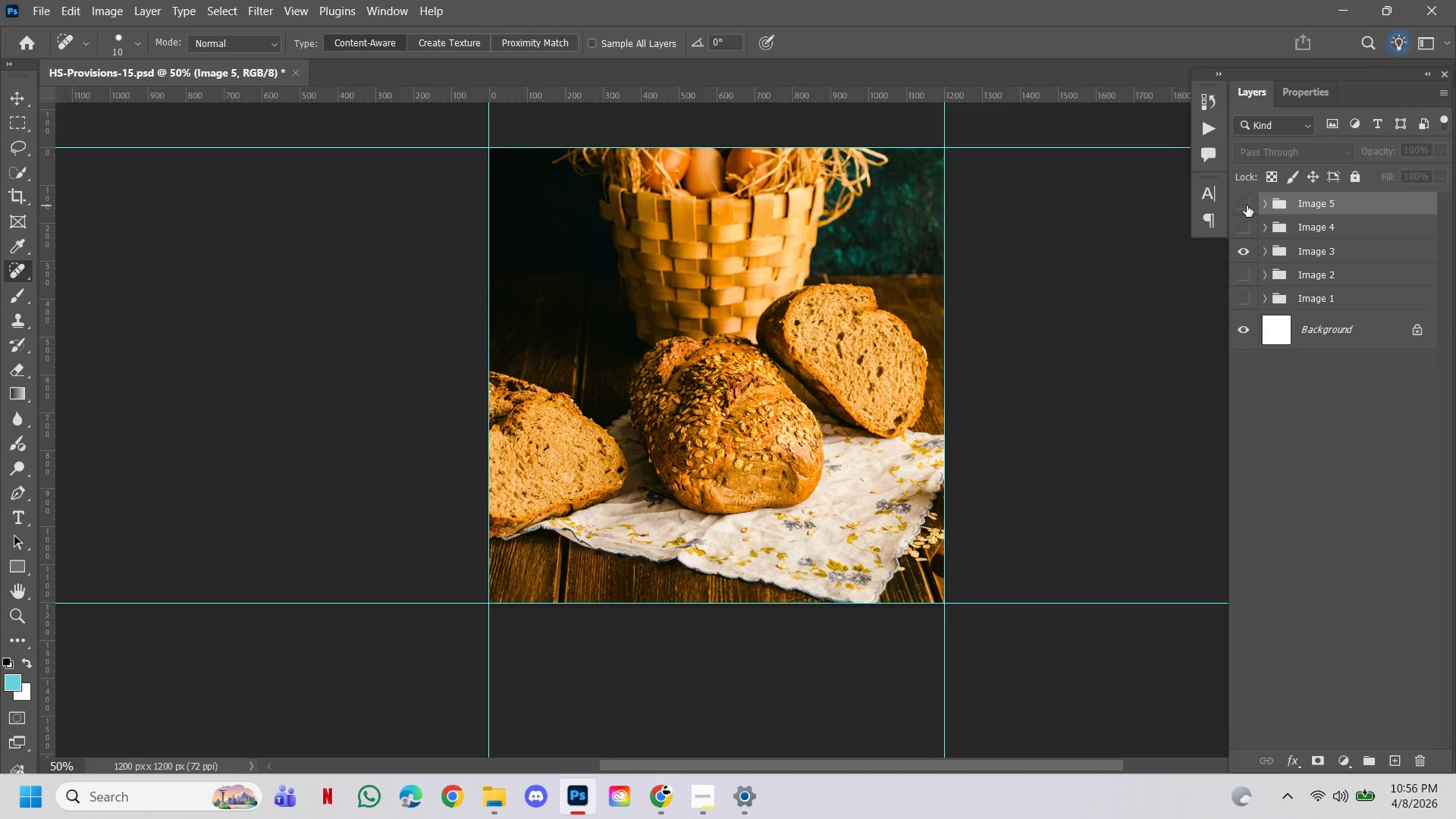 
left_click([1247, 206])
 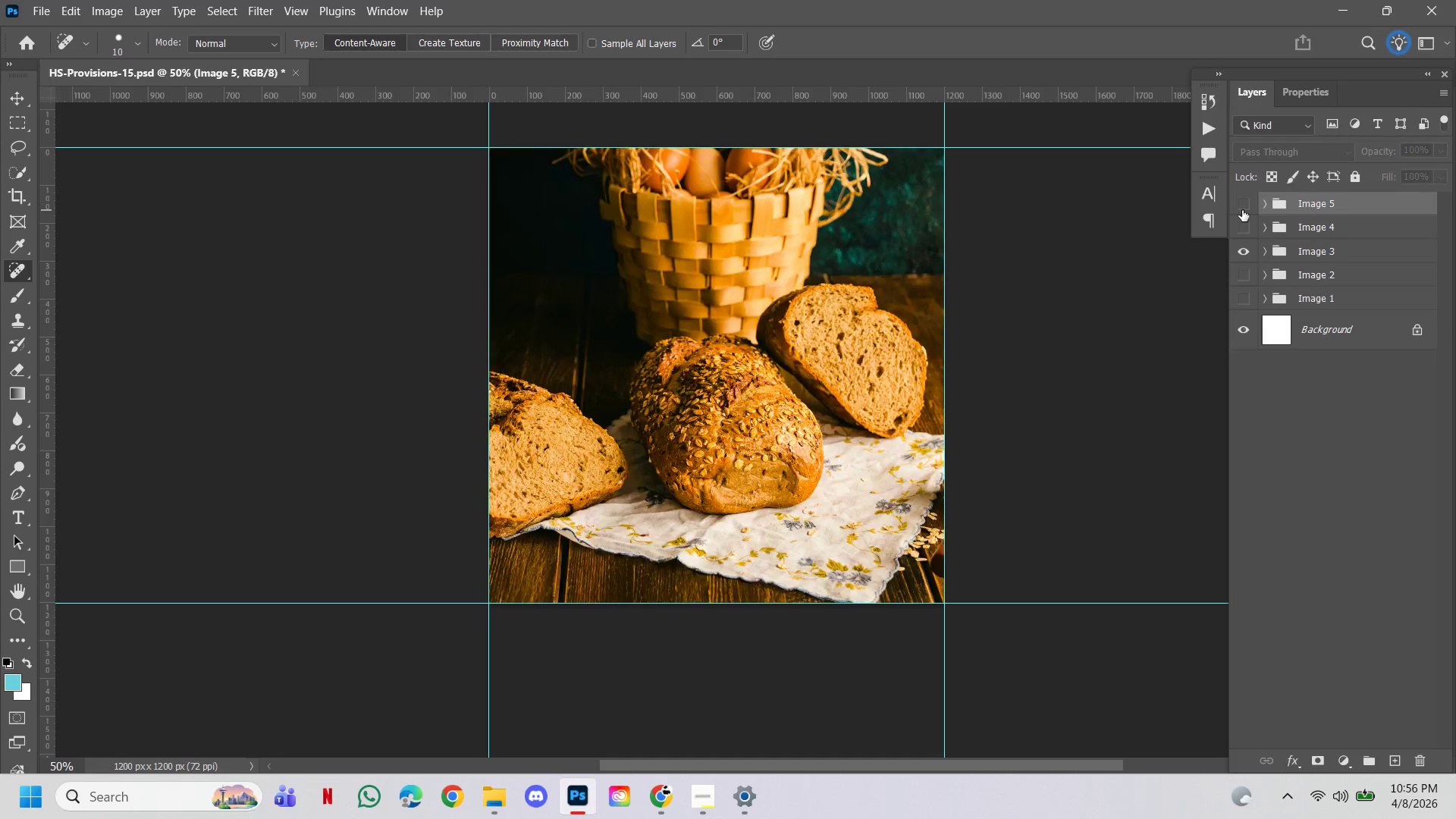 
left_click([1242, 210])
 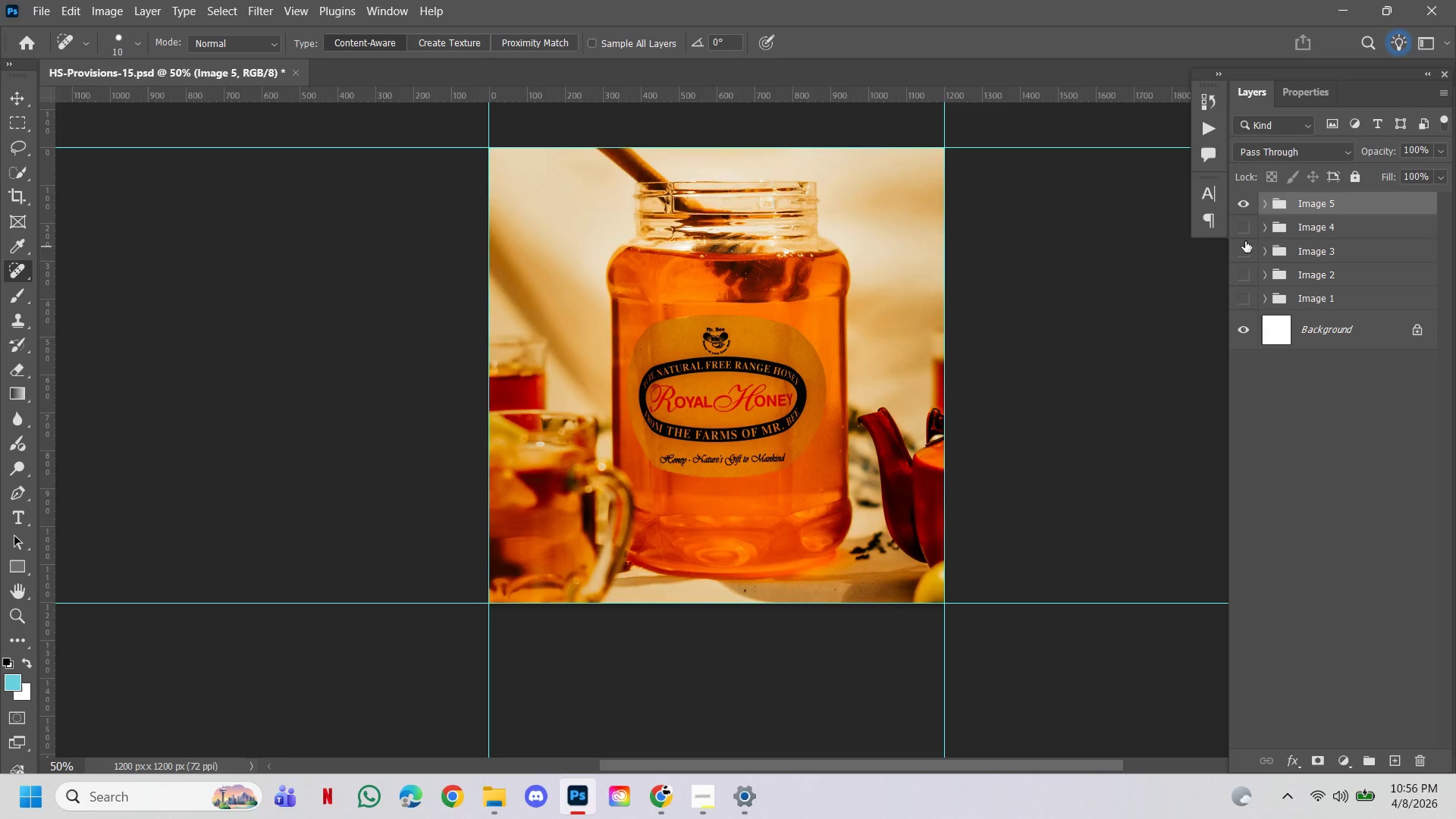 
double_click([1242, 229])
 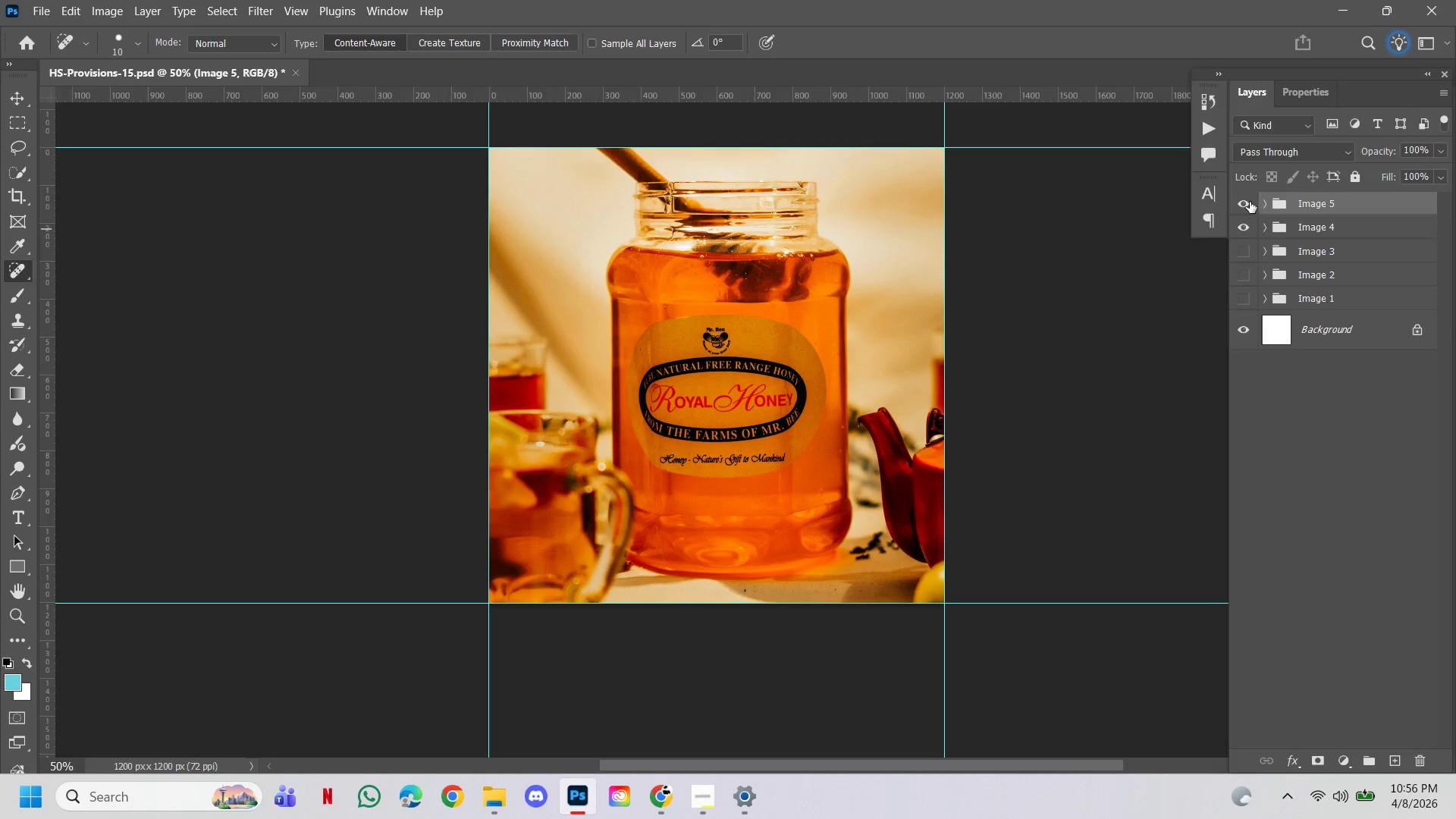 
triple_click([1250, 199])
 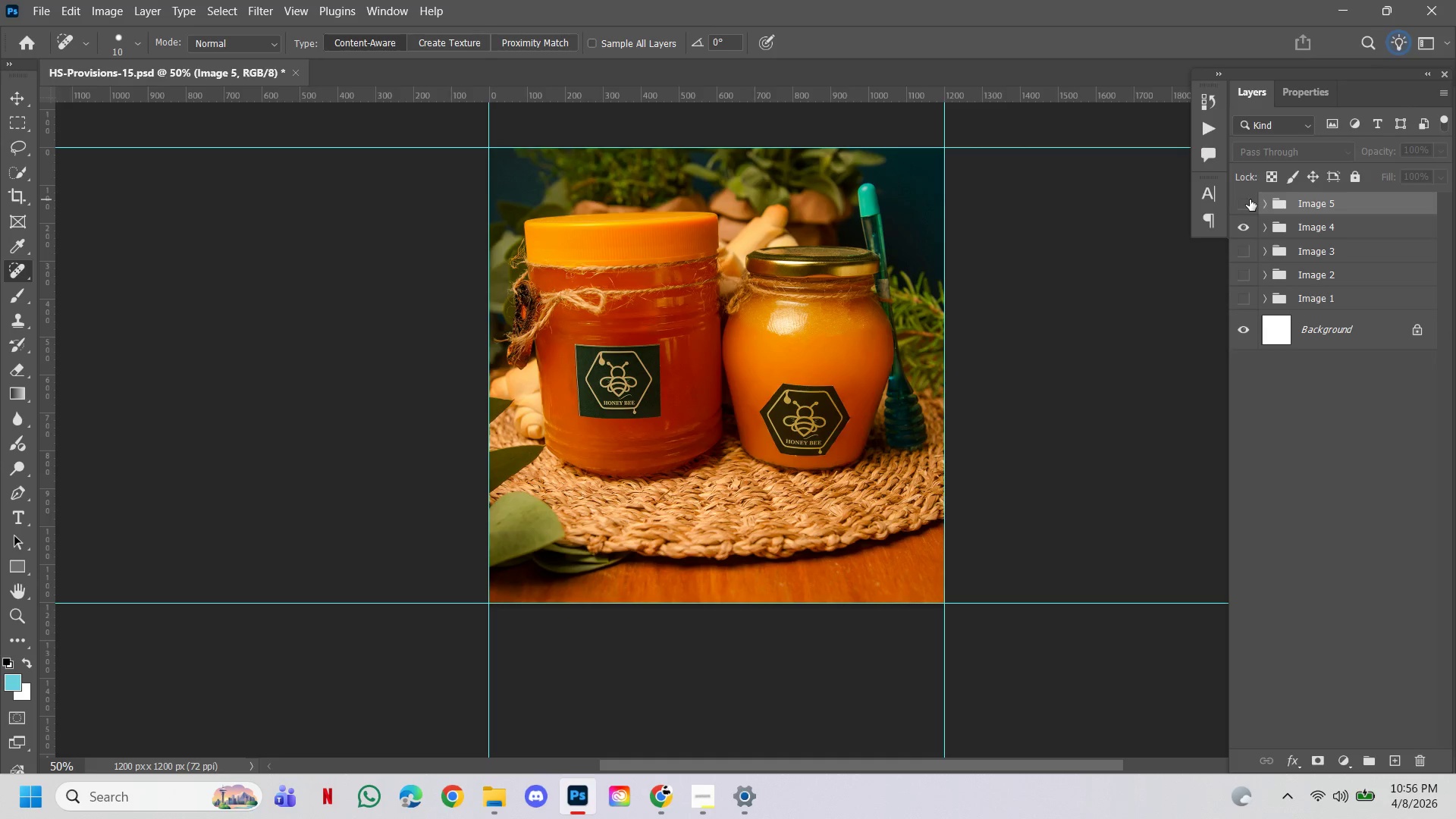 
left_click([1250, 199])
 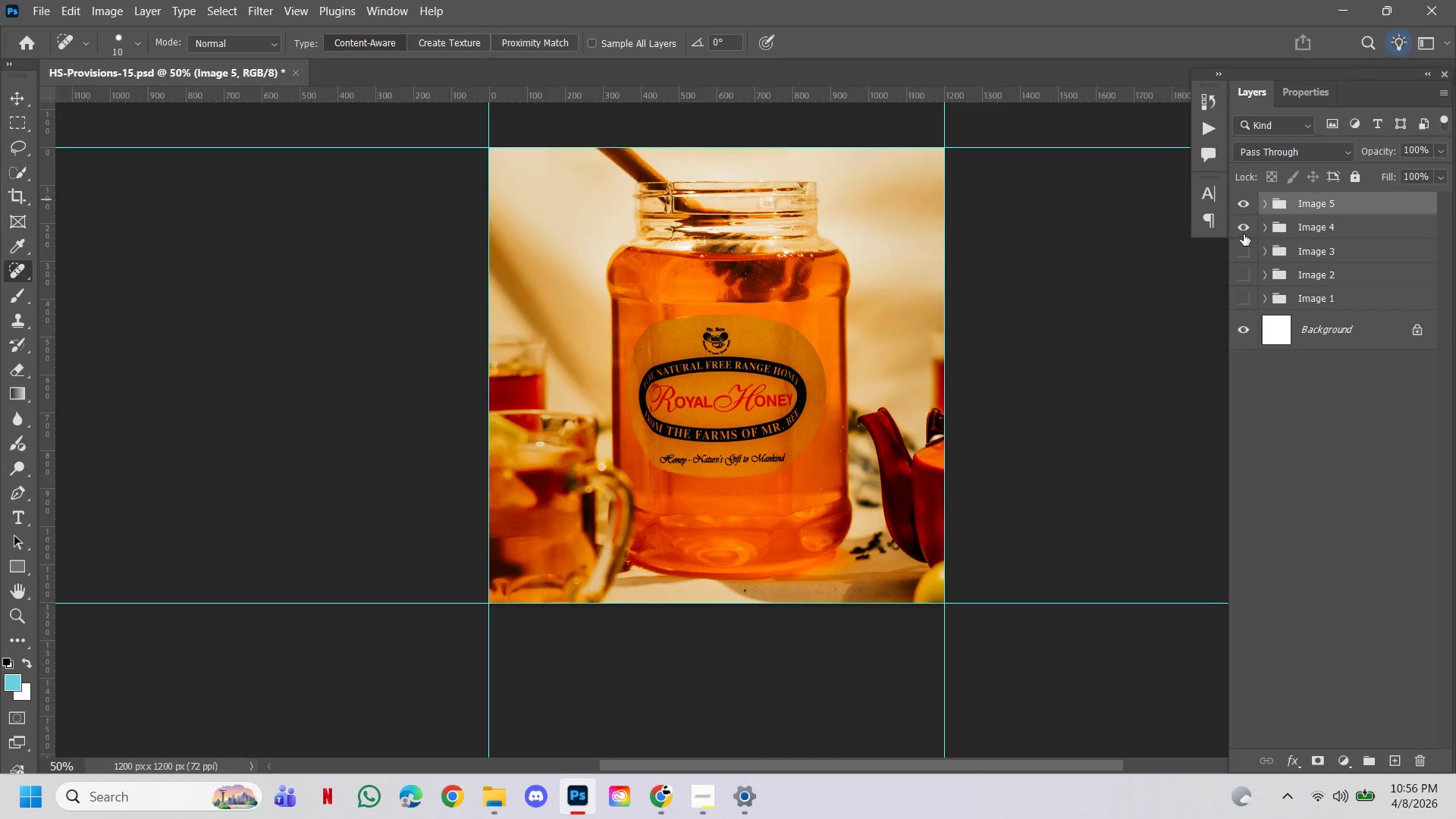 
left_click([1241, 228])
 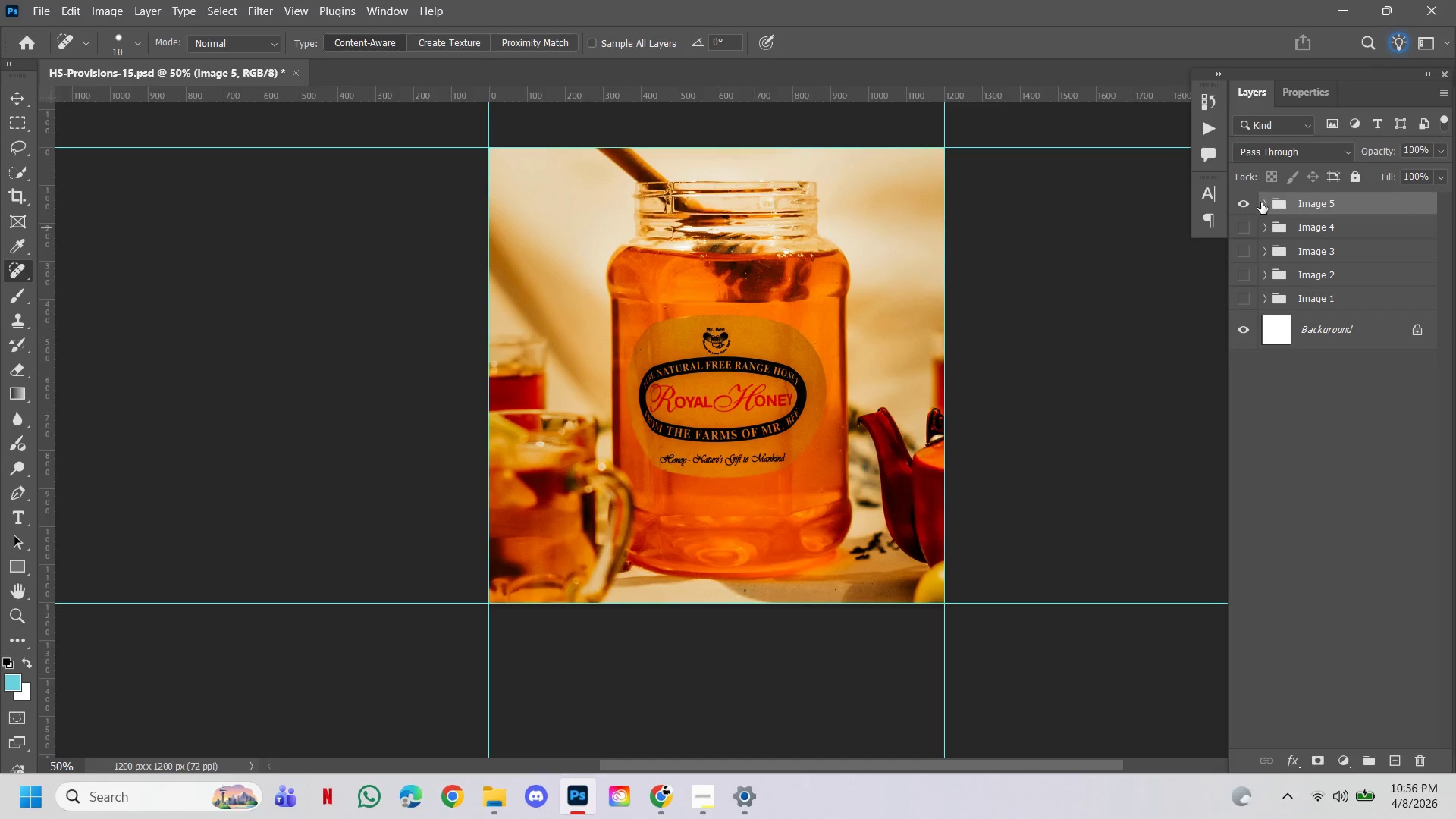 
left_click([1261, 202])
 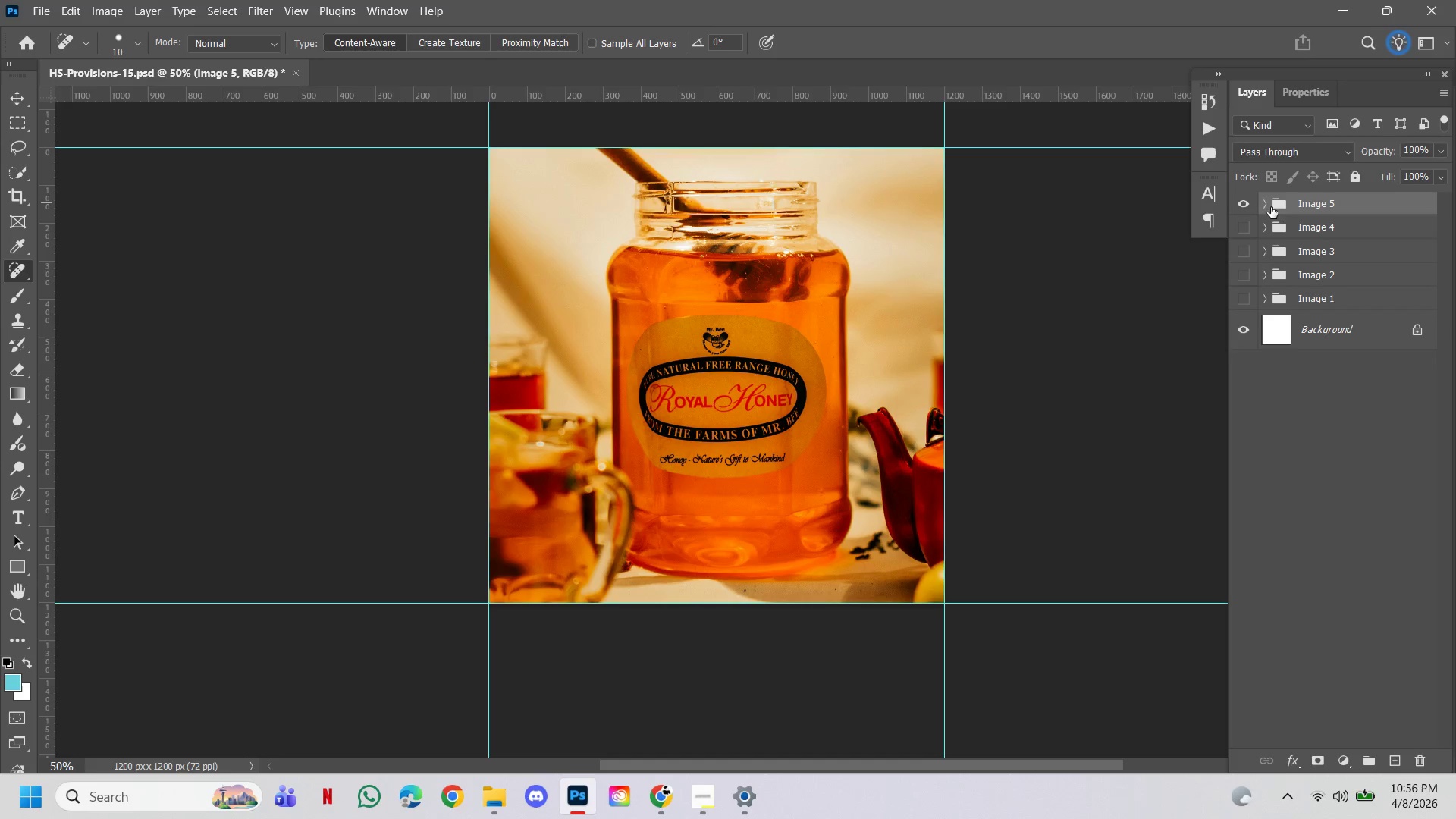 
left_click_drag(start_coordinate=[1280, 184], to_coordinate=[1284, 170])
 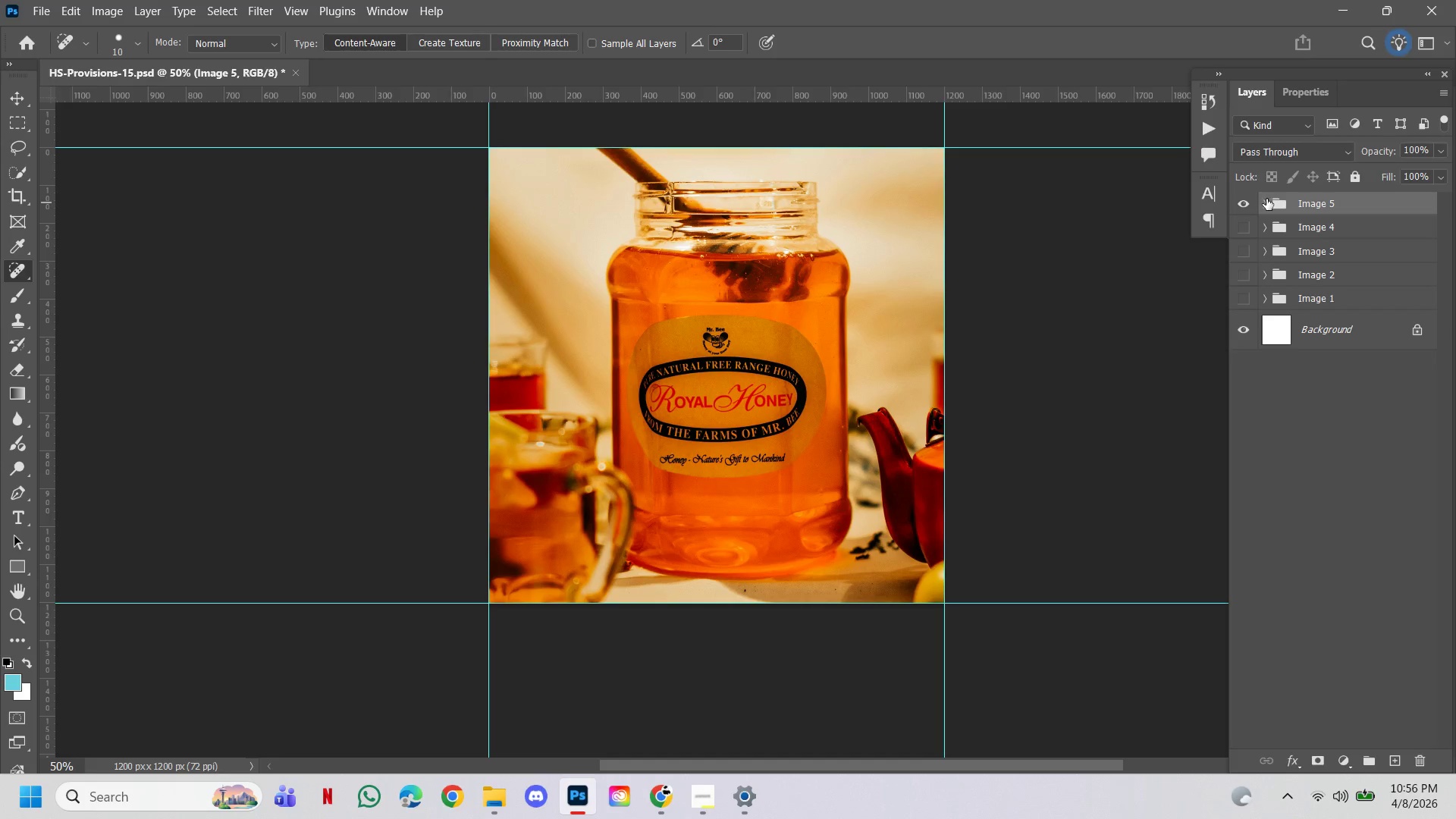 
left_click_drag(start_coordinate=[1267, 199], to_coordinate=[1268, 202])
 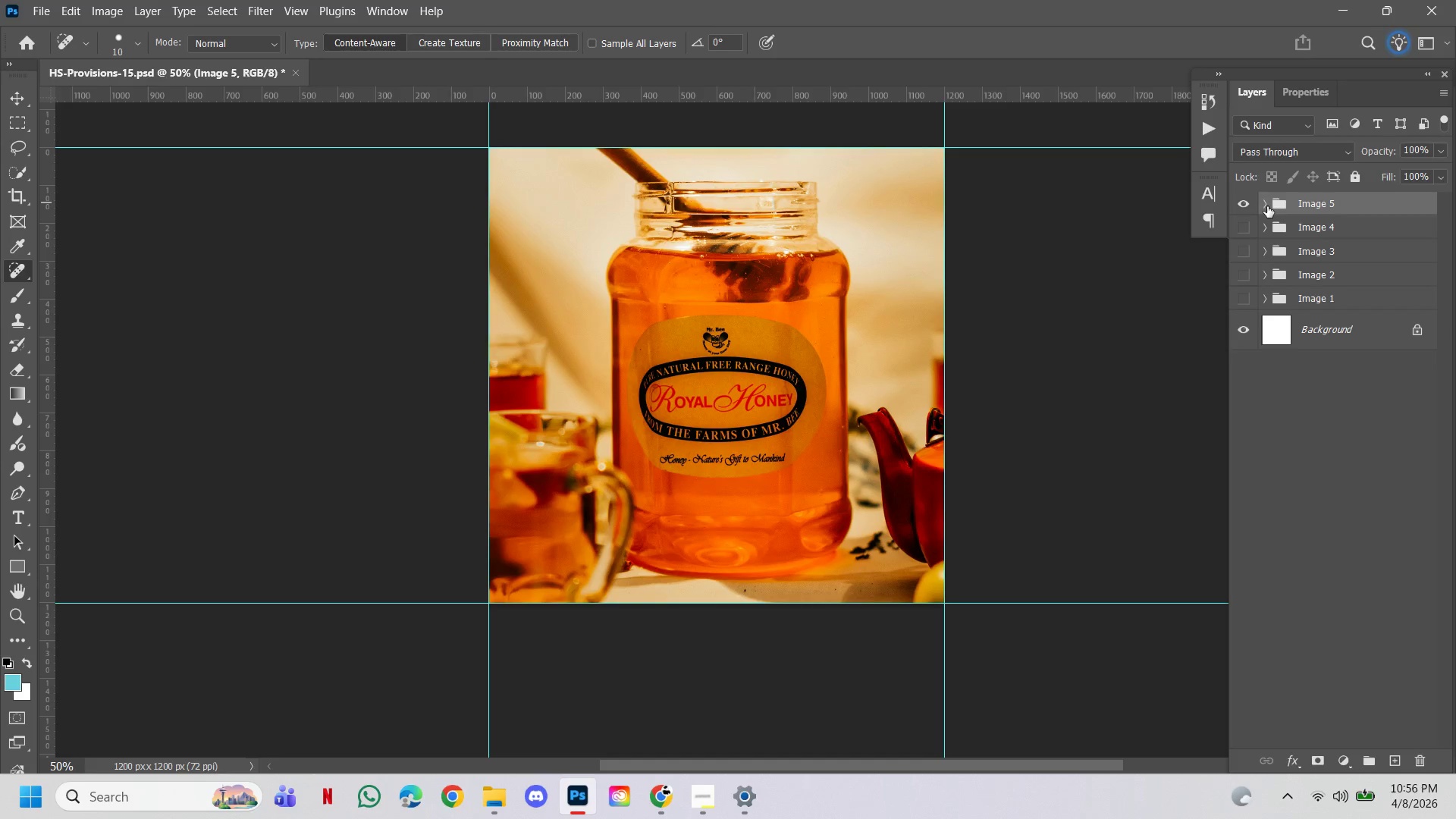 
left_click([1267, 206])
 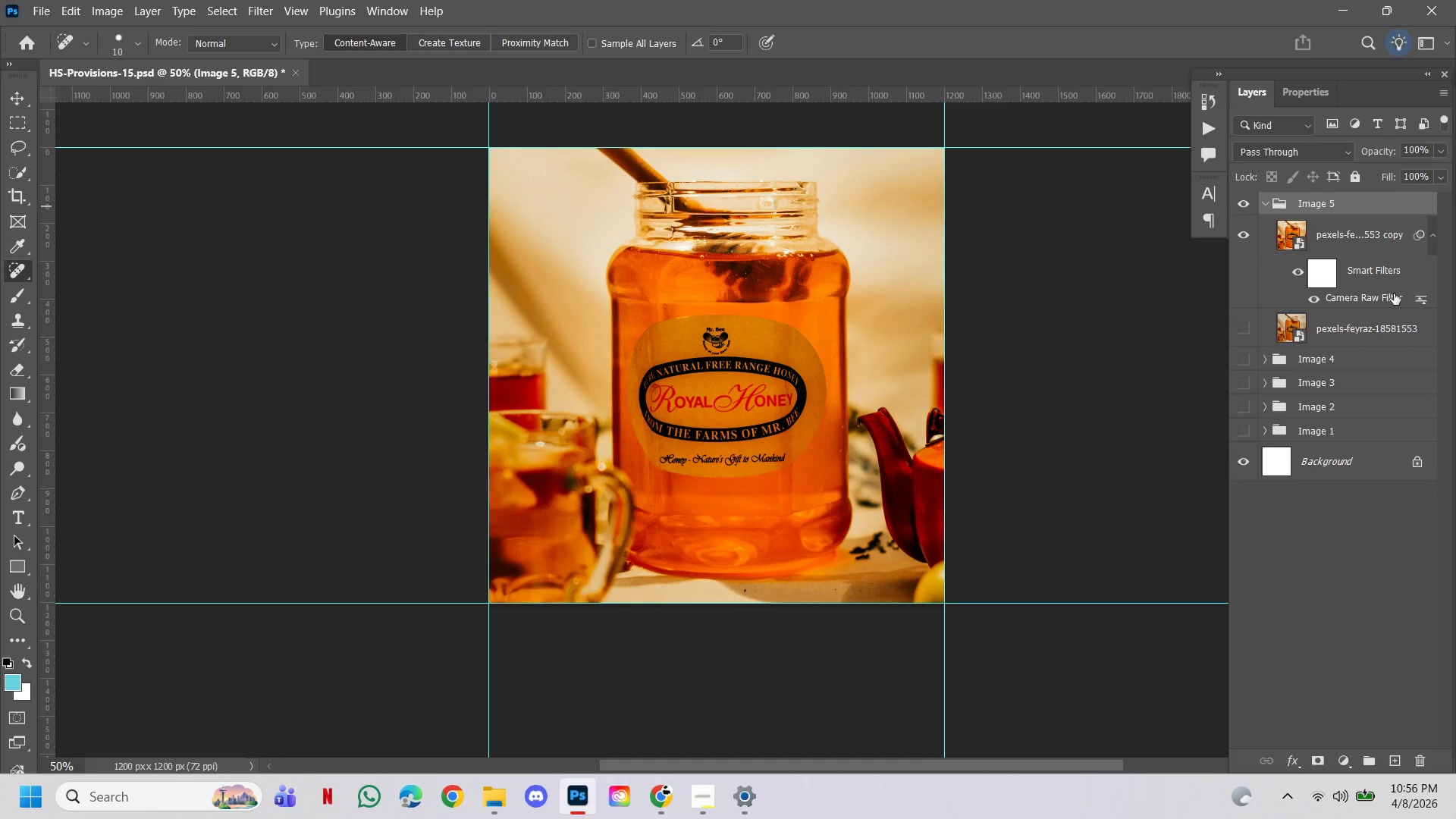 
double_click([1394, 293])
 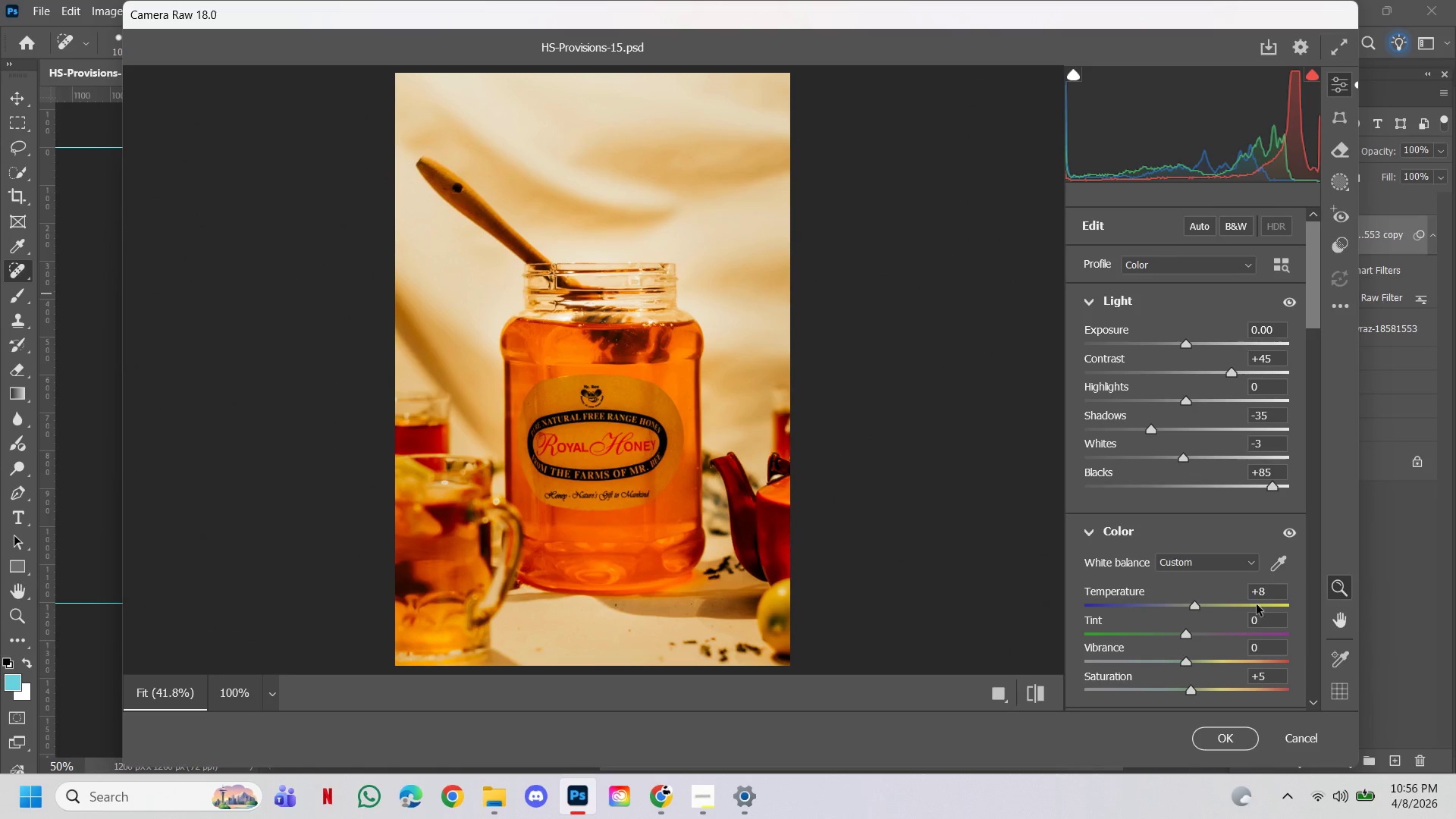 
left_click([1270, 679])
 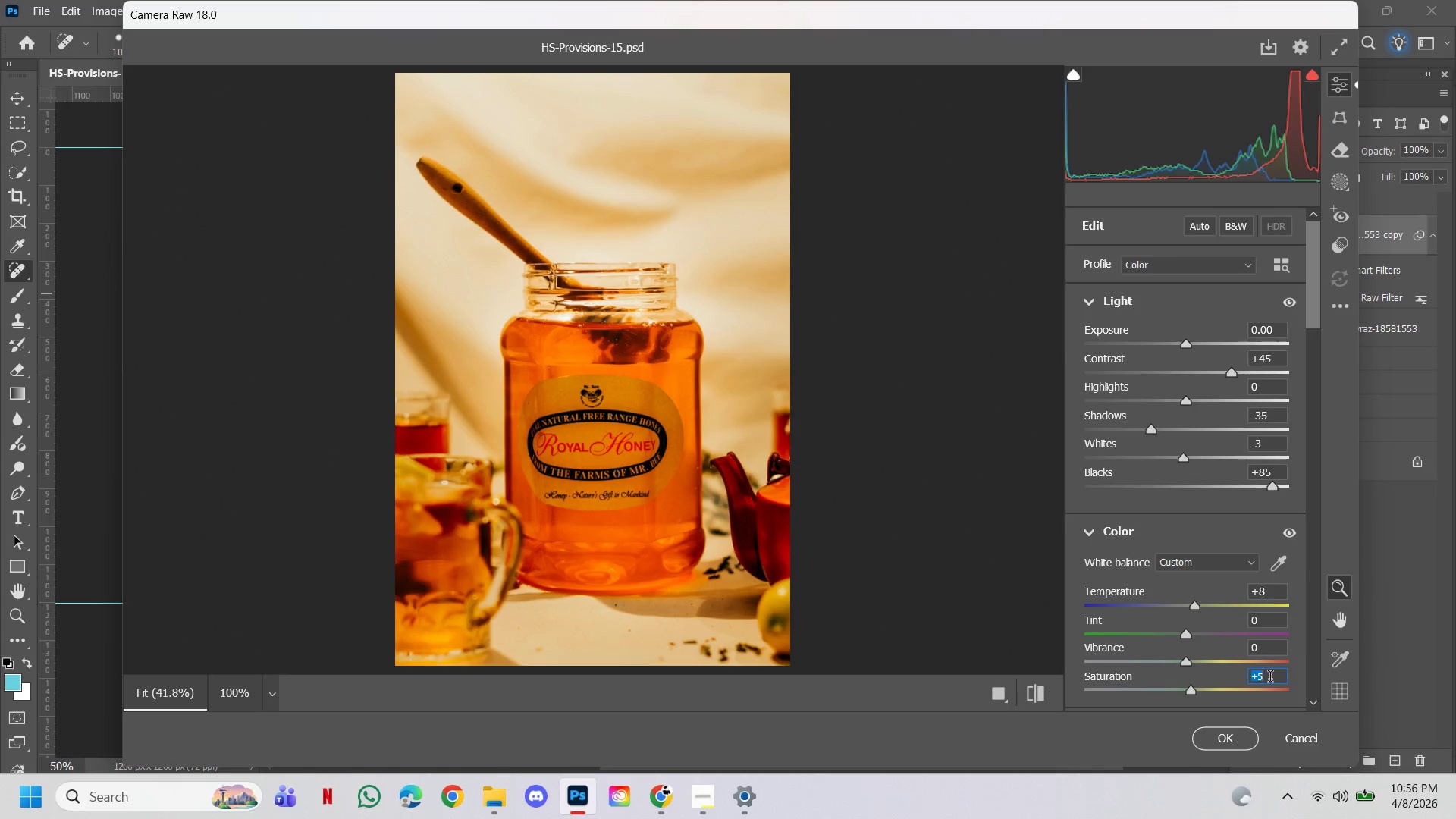 
key(3)
 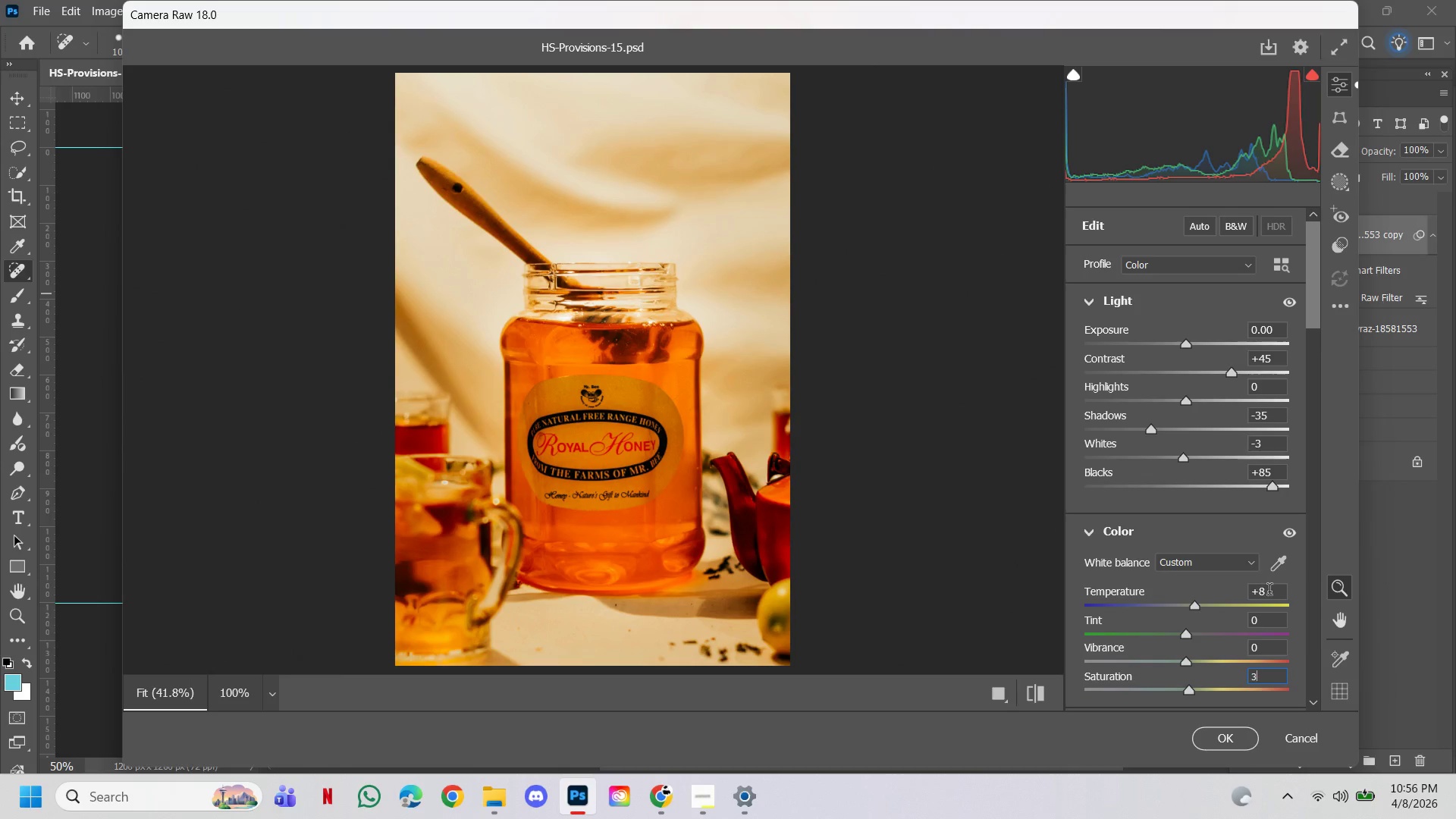 
left_click([1270, 592])
 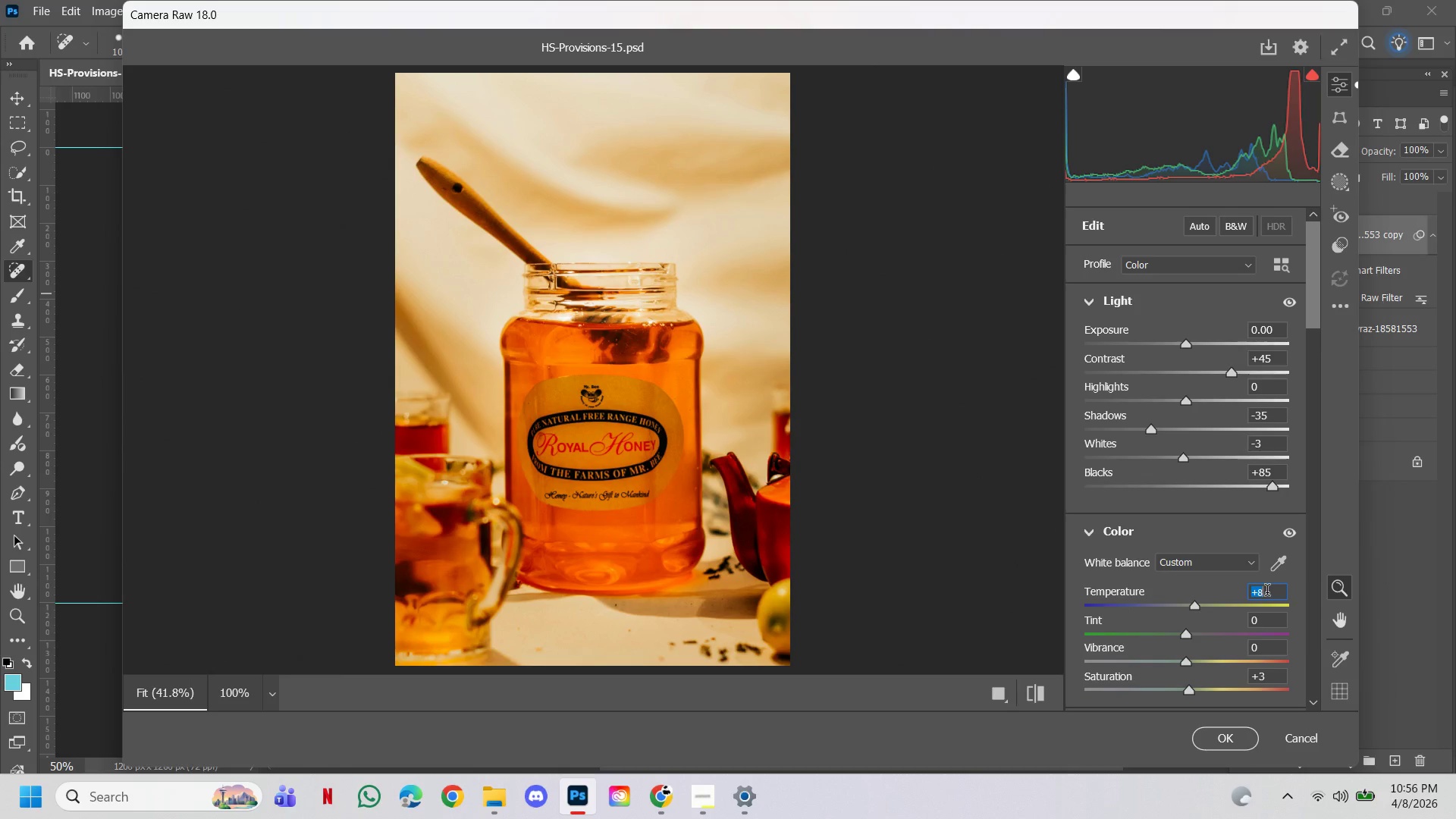 
key(6)
 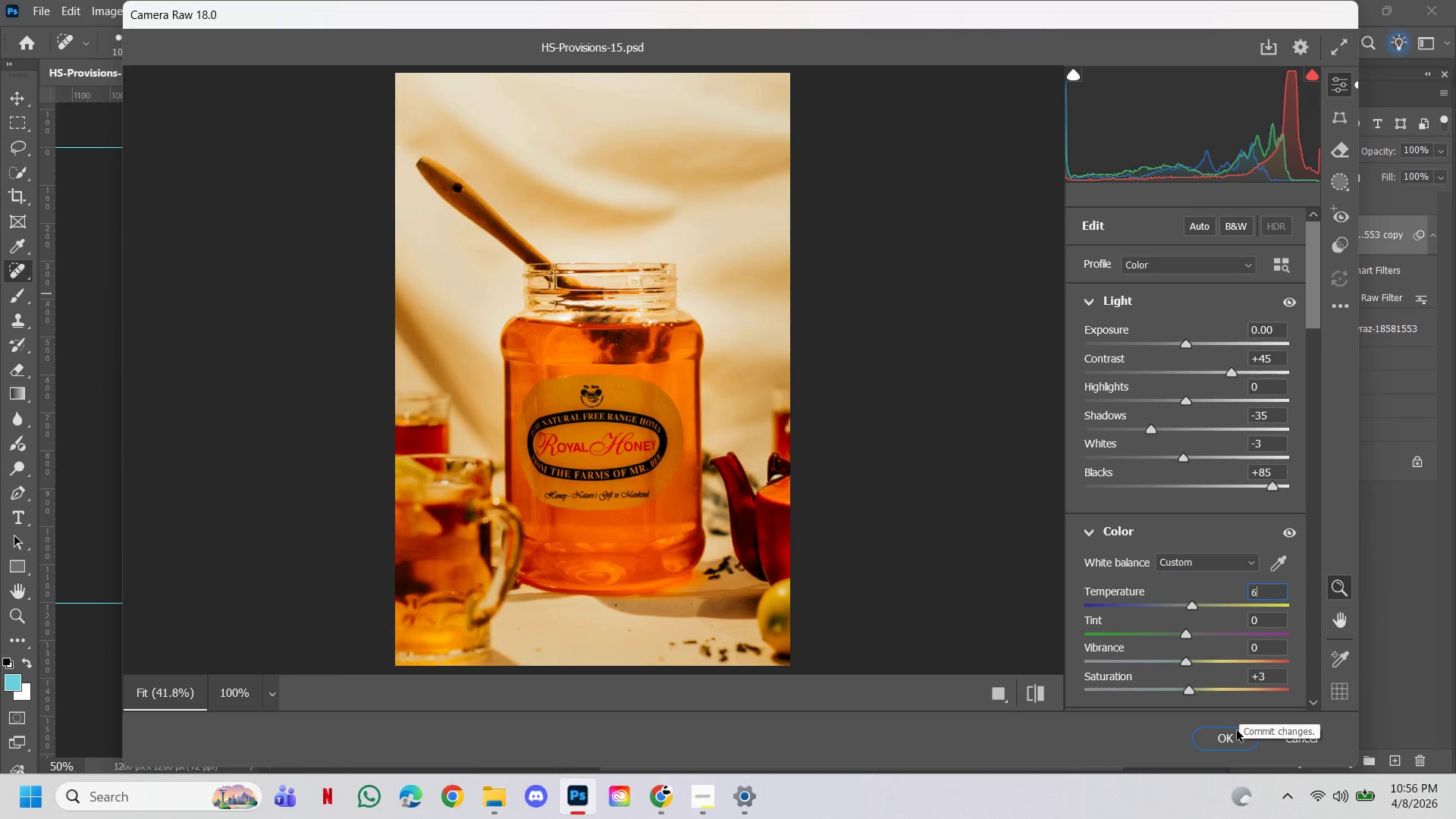 
left_click([1235, 742])
 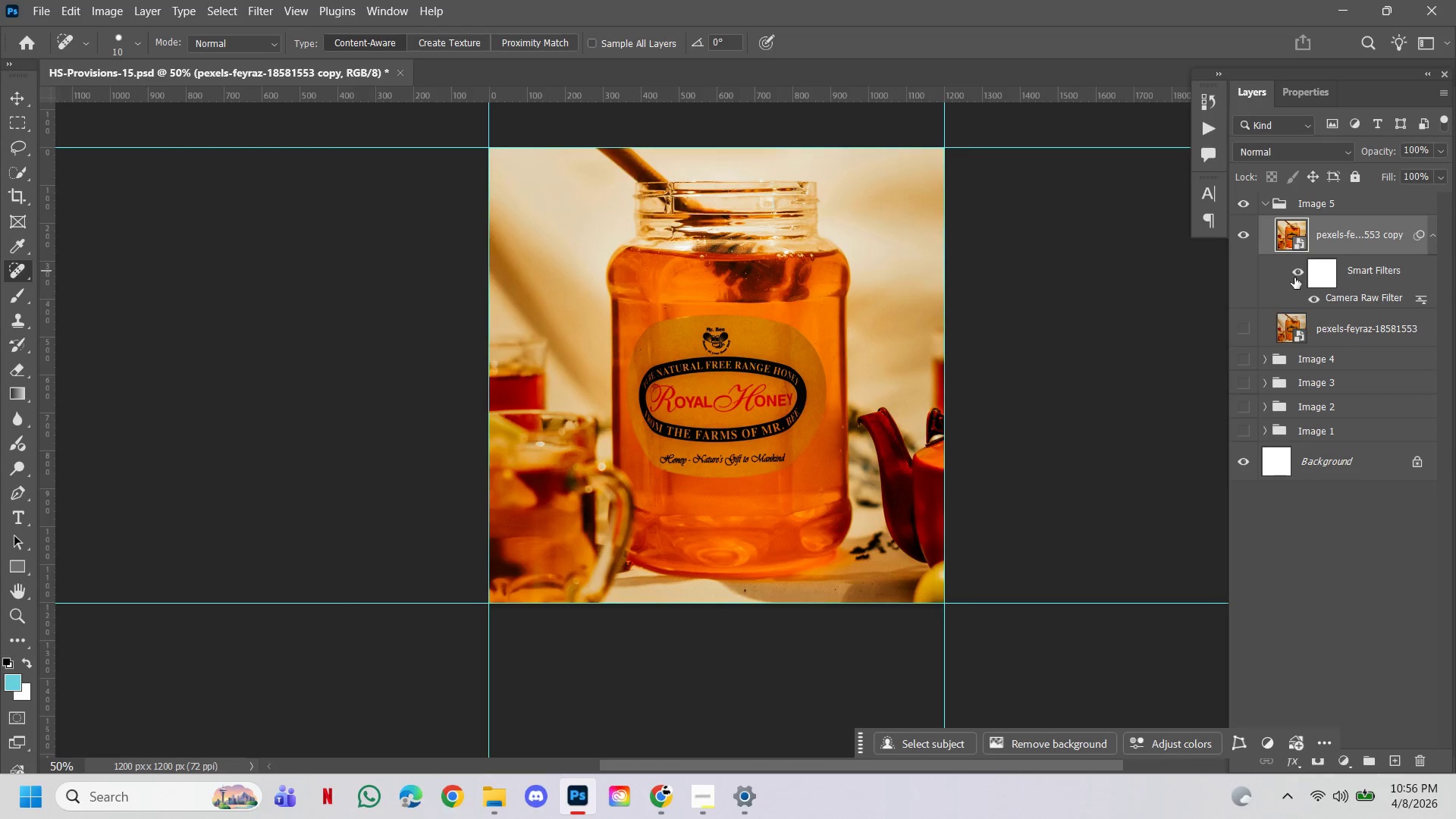 
left_click([1294, 275])
 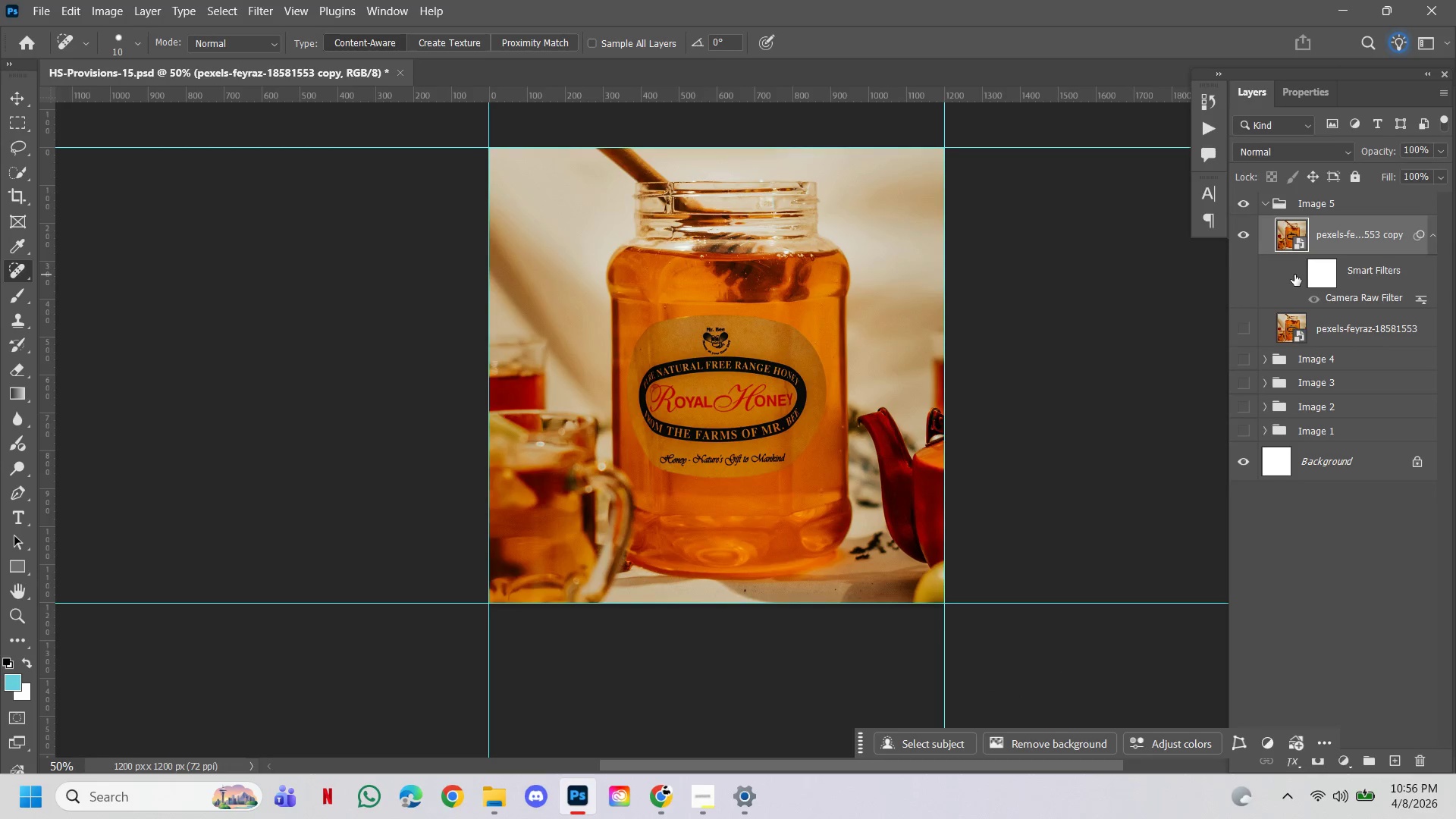 
left_click([1294, 275])
 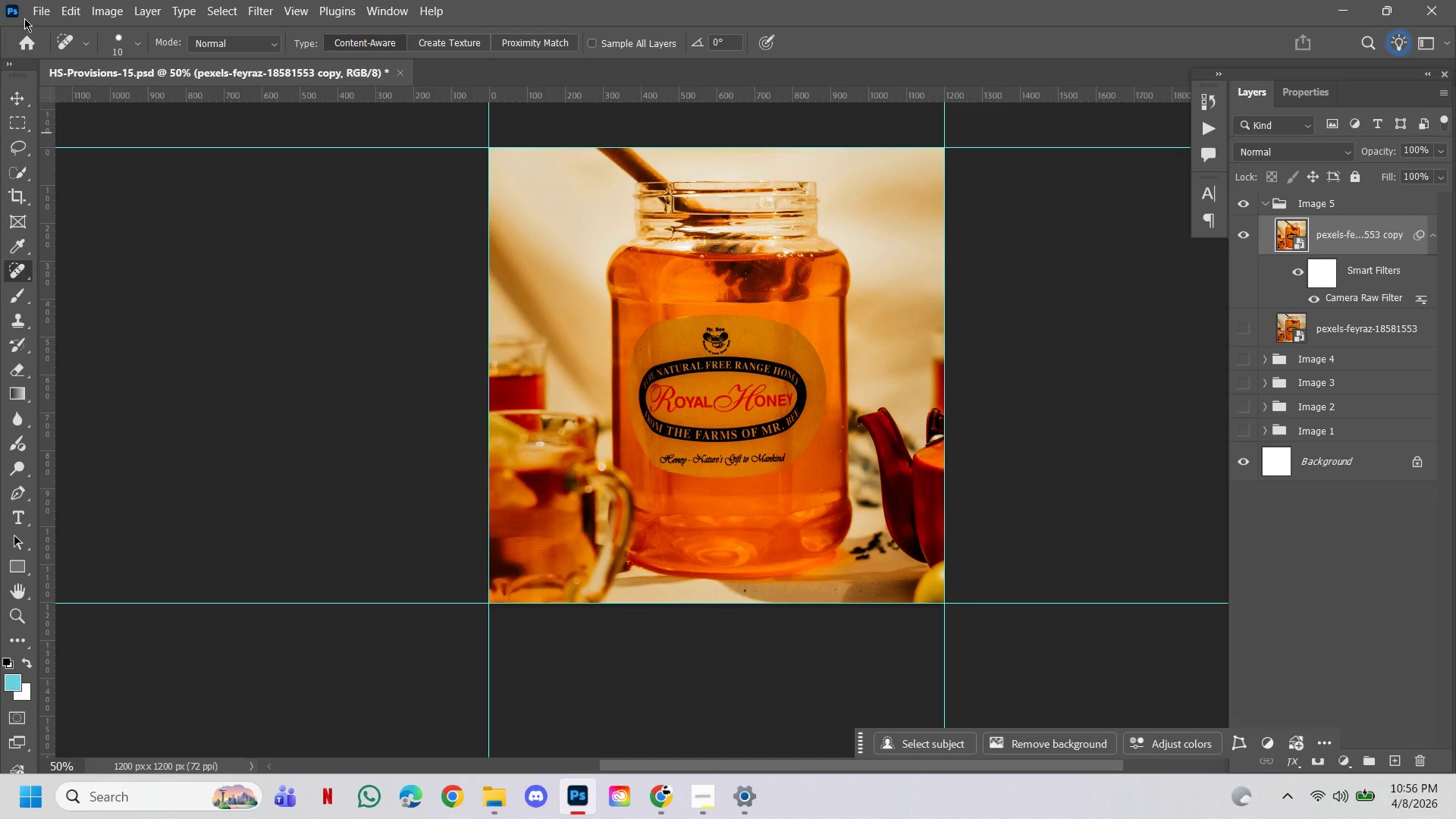 
left_click([46, 14])
 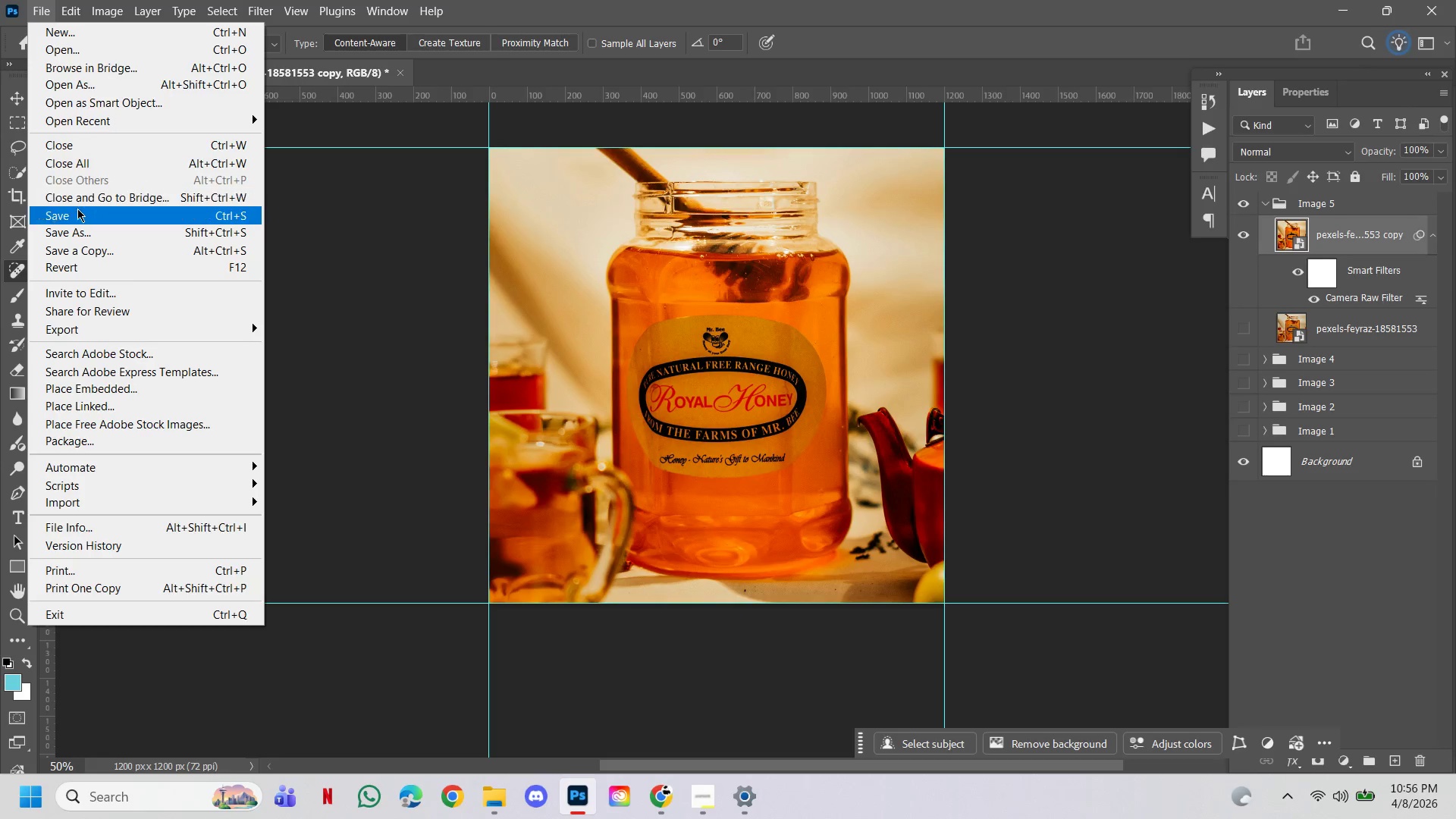 
left_click([77, 217])
 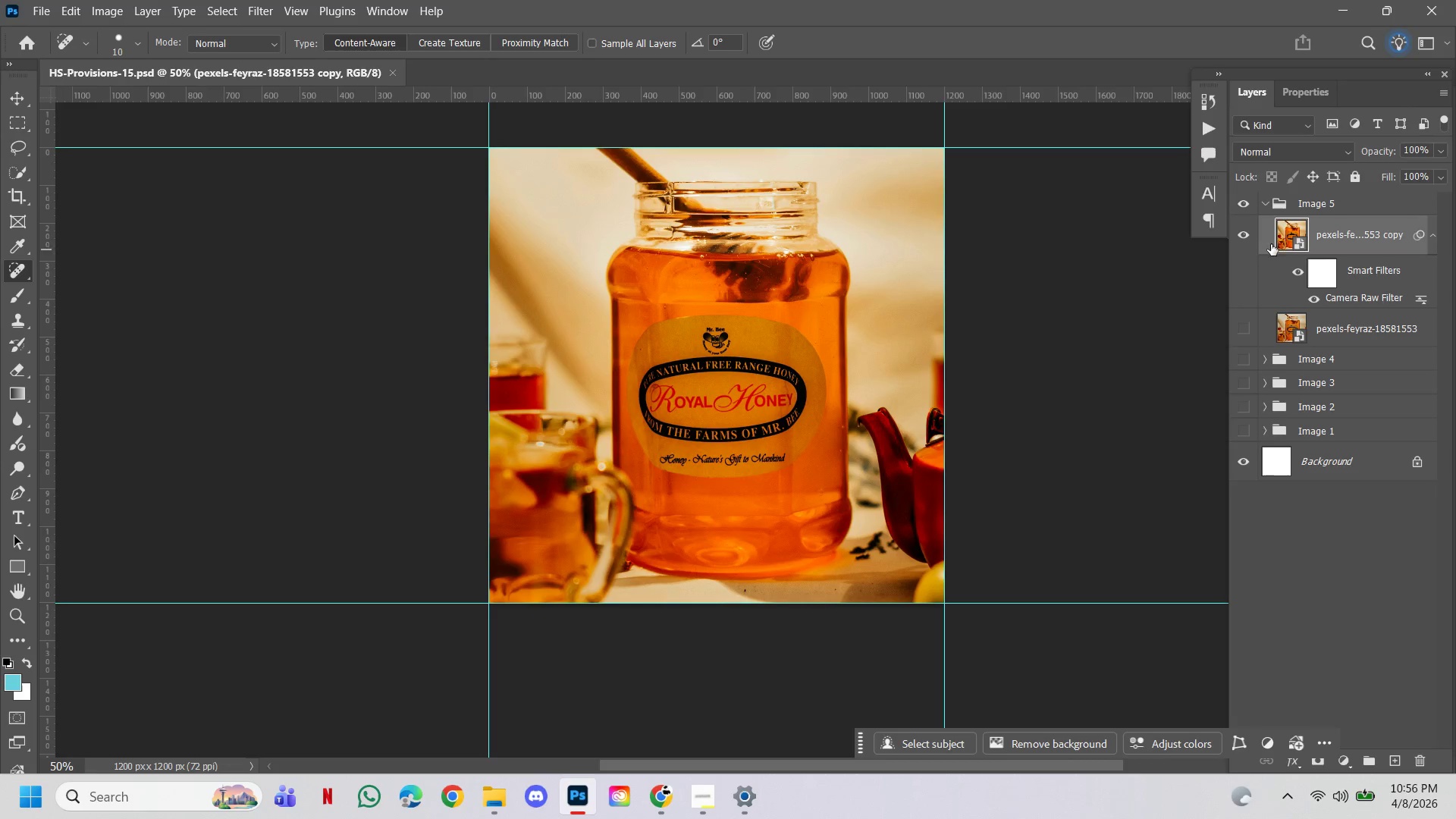 
hold_key(key=AltLeft, duration=1.42)
left_click_drag(start_coordinate=[1376, 229], to_coordinate=[1360, 218])
 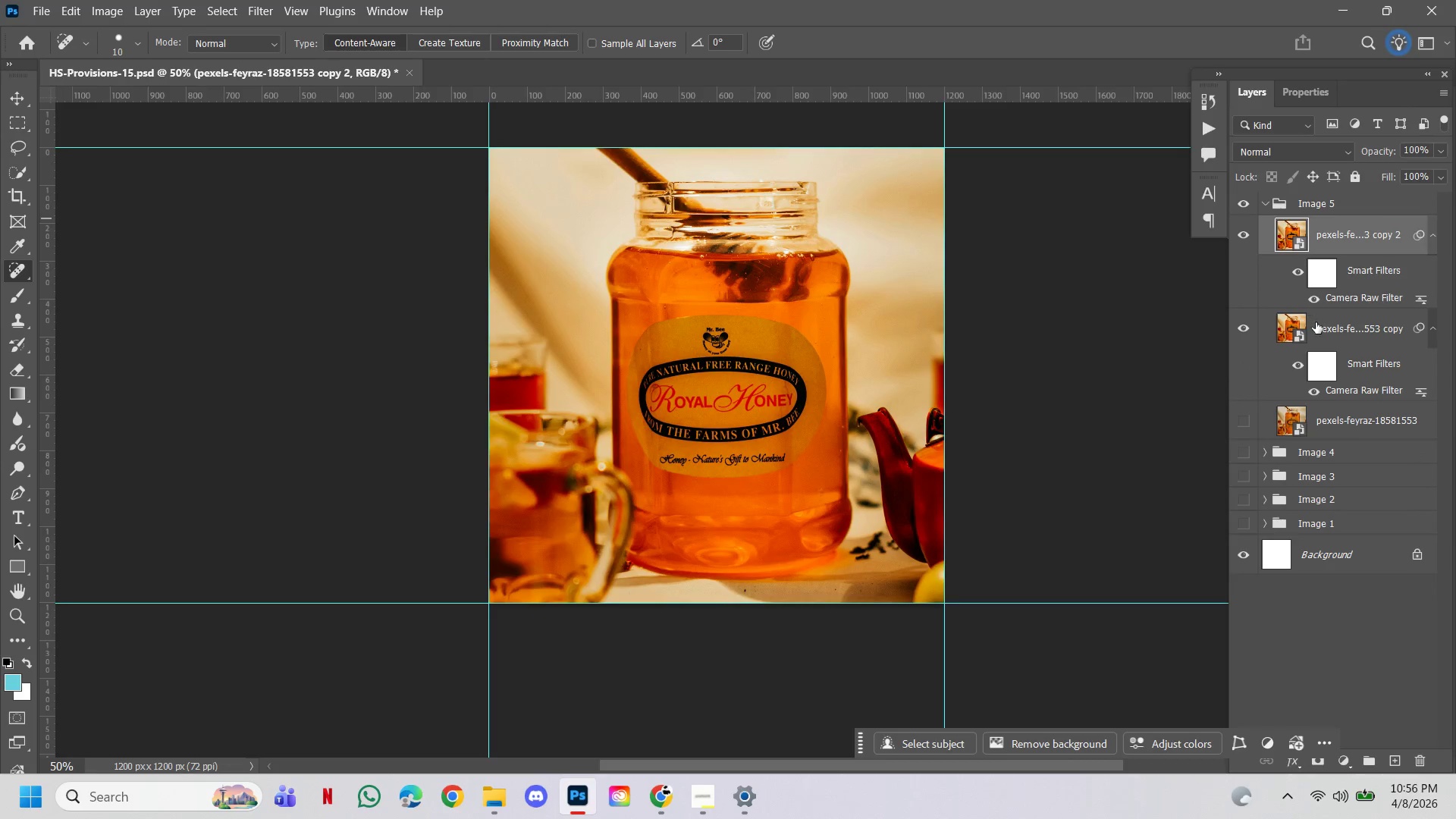 
right_click([1382, 226])
 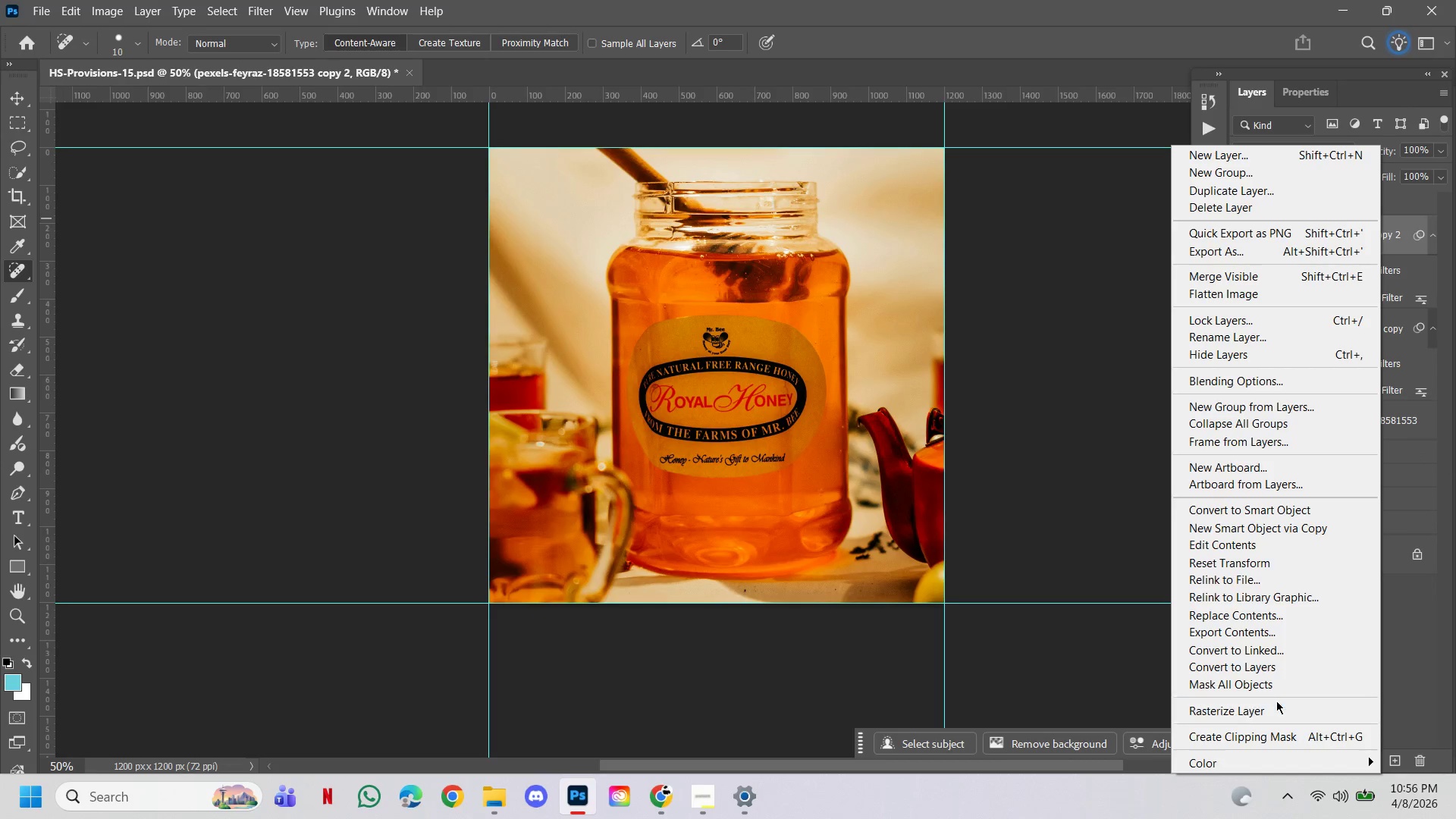 
left_click([1272, 711])
 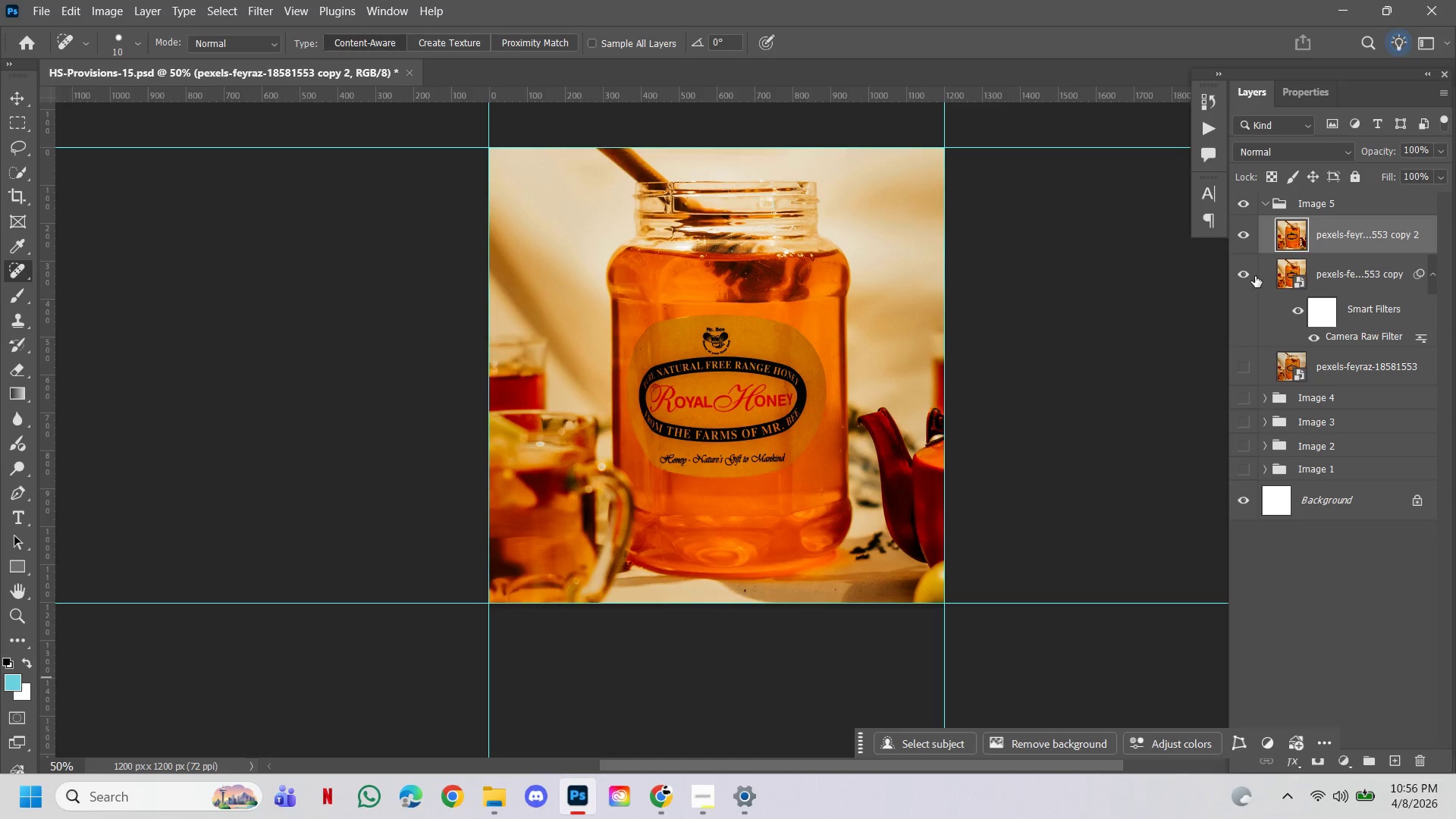 
left_click([1246, 271])
 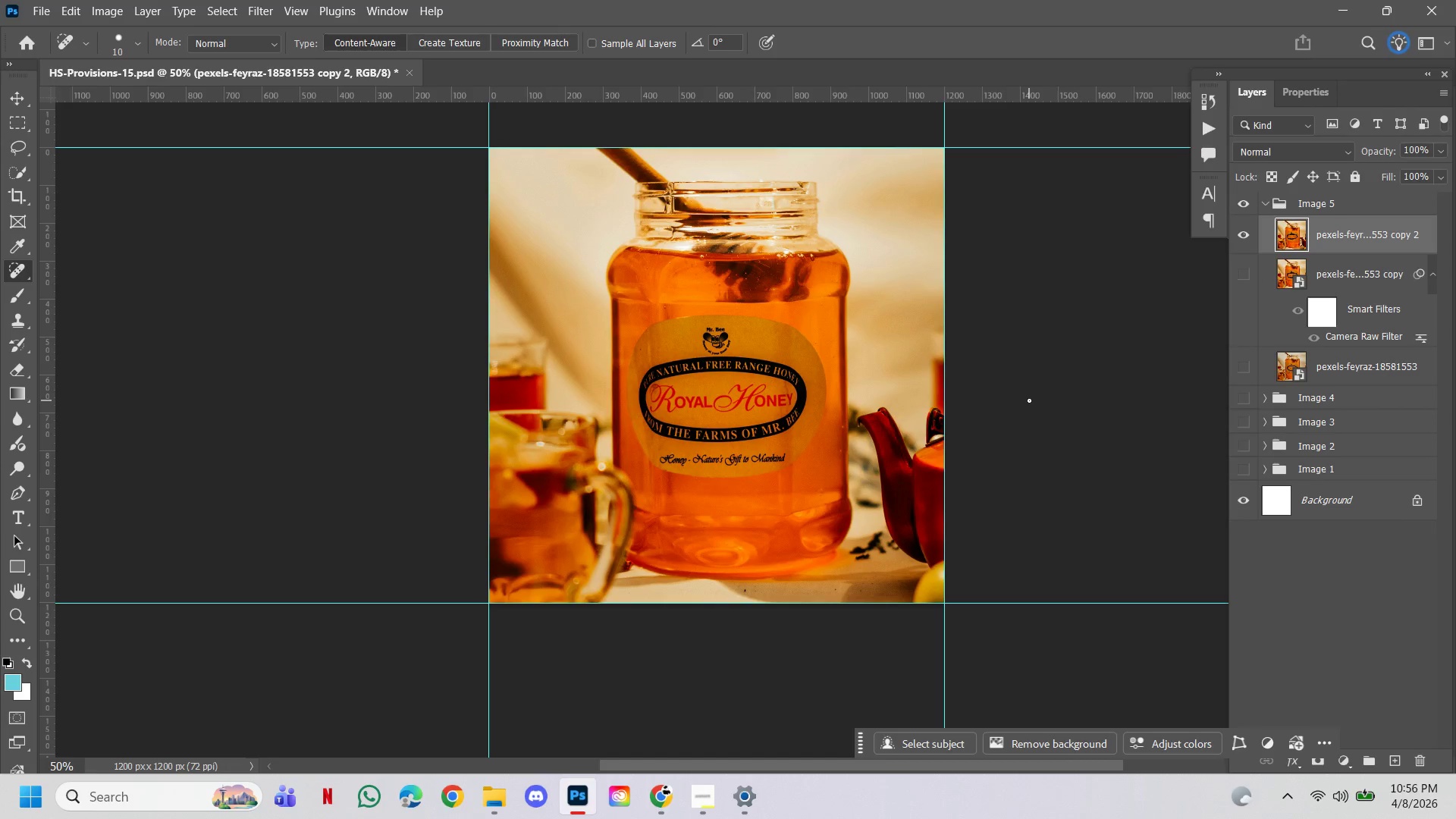 
wait(10.59)
 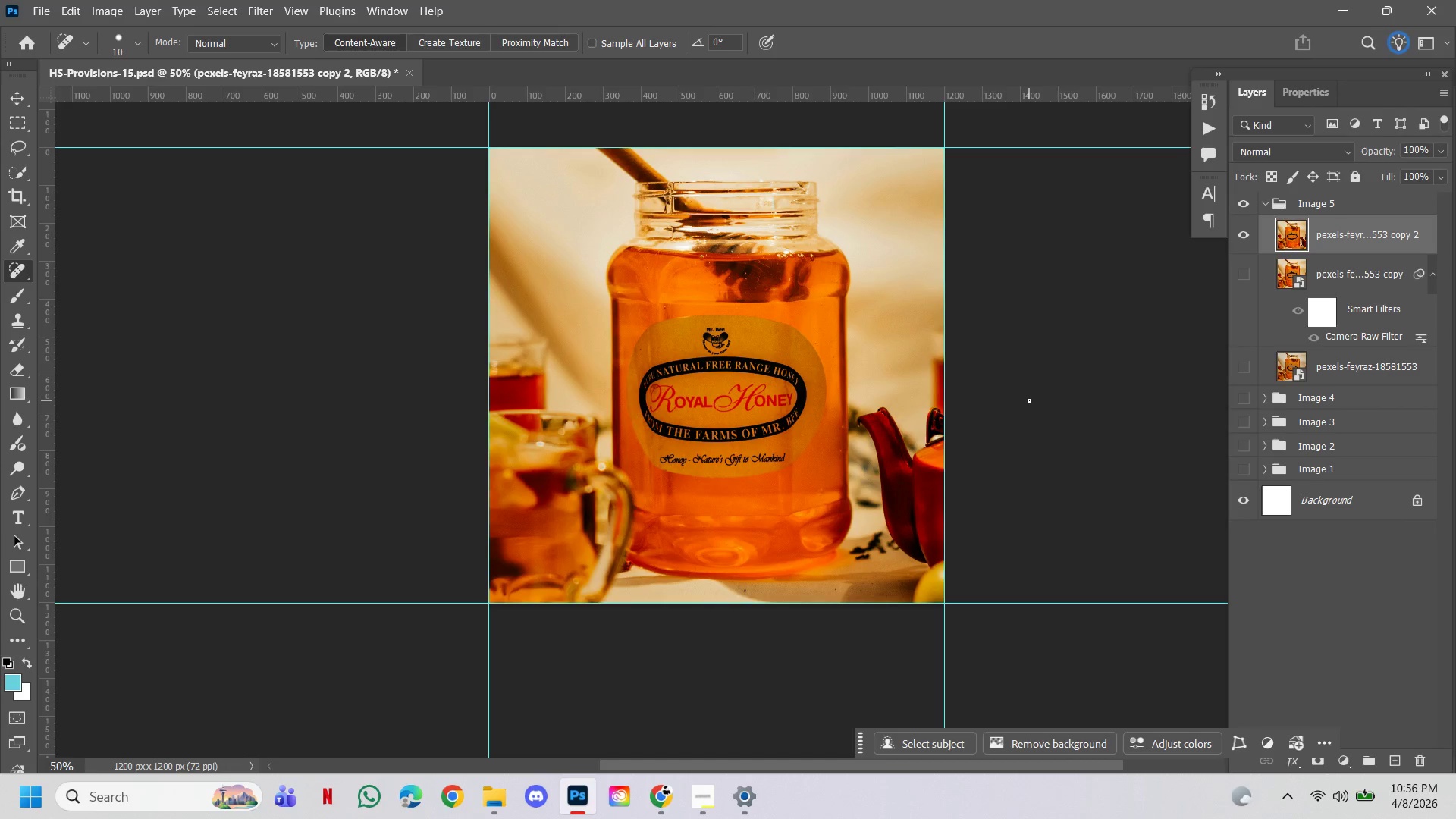 
hold_key(key=ControlLeft, duration=2.06)
 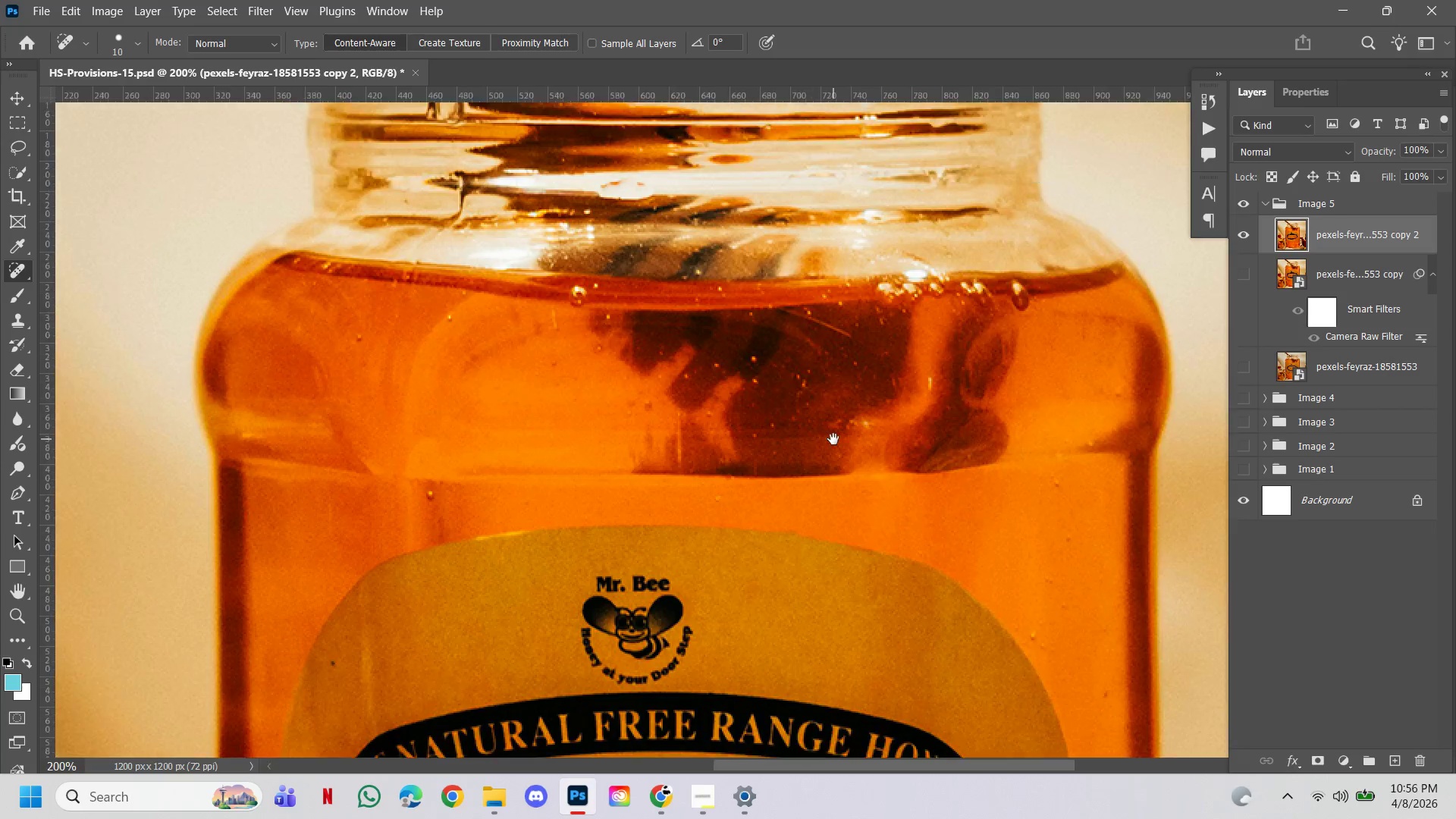 
hold_key(key=Space, duration=1.5)
 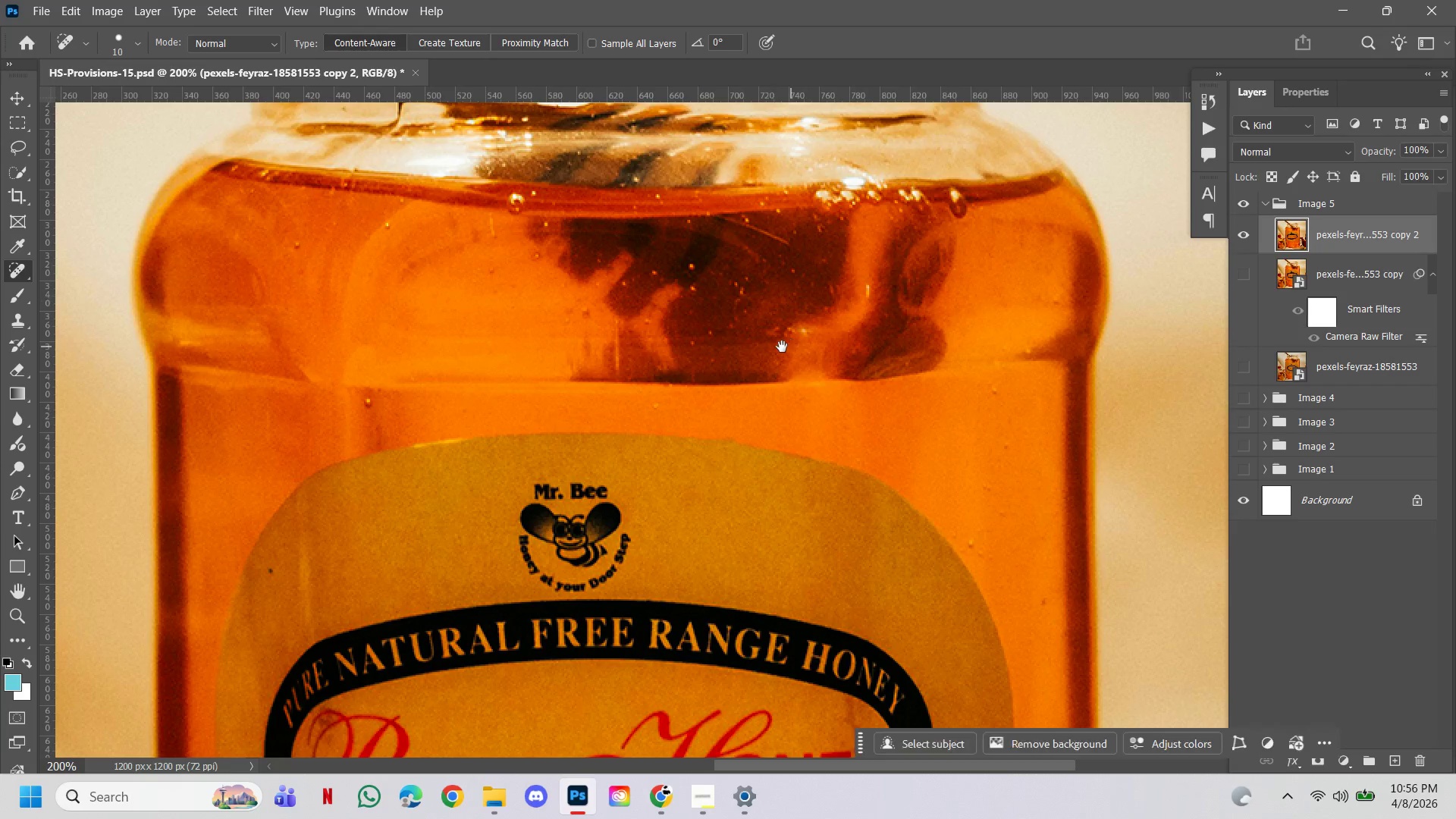 
left_click([805, 262])
 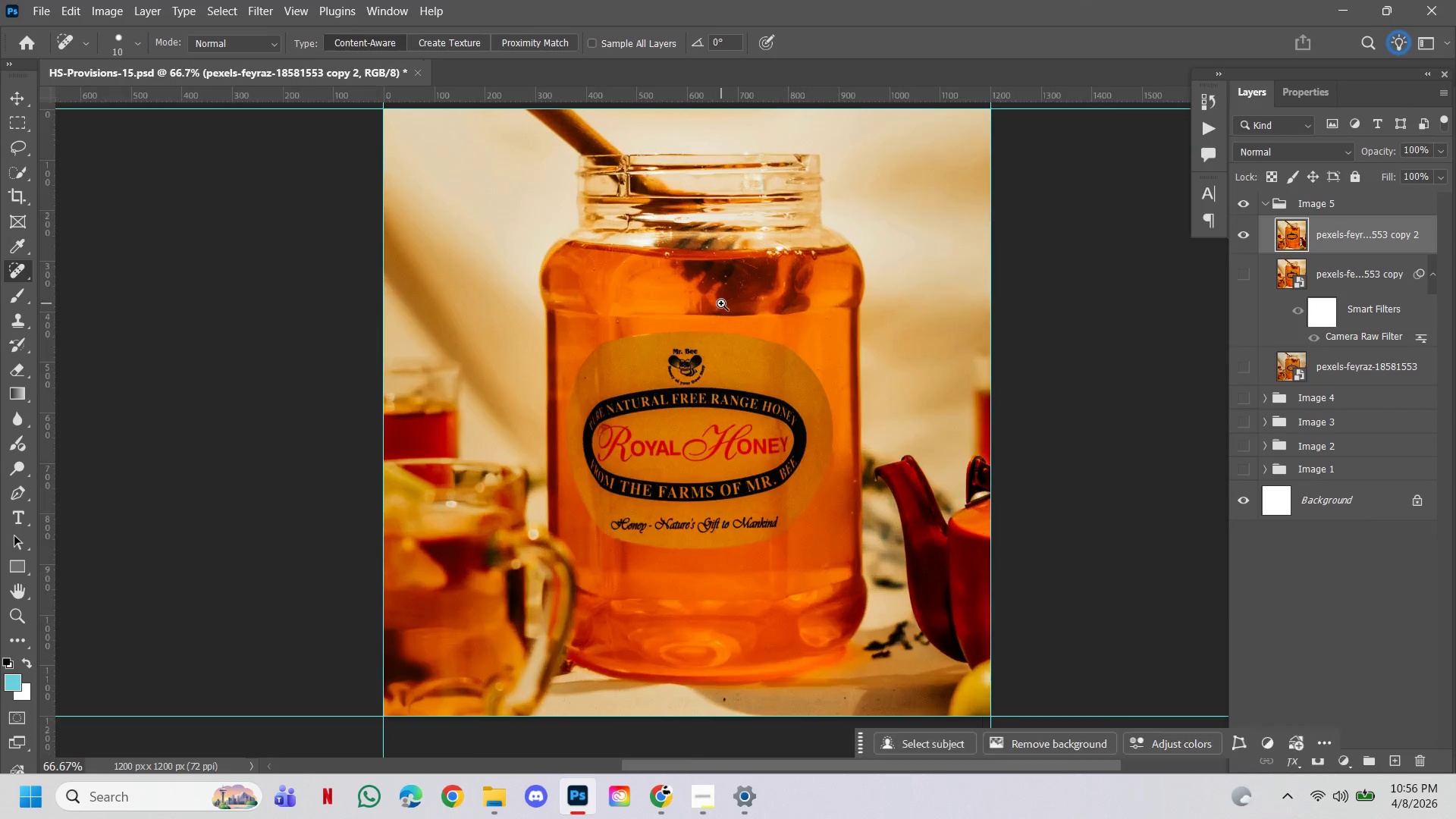 
double_click([724, 301])
 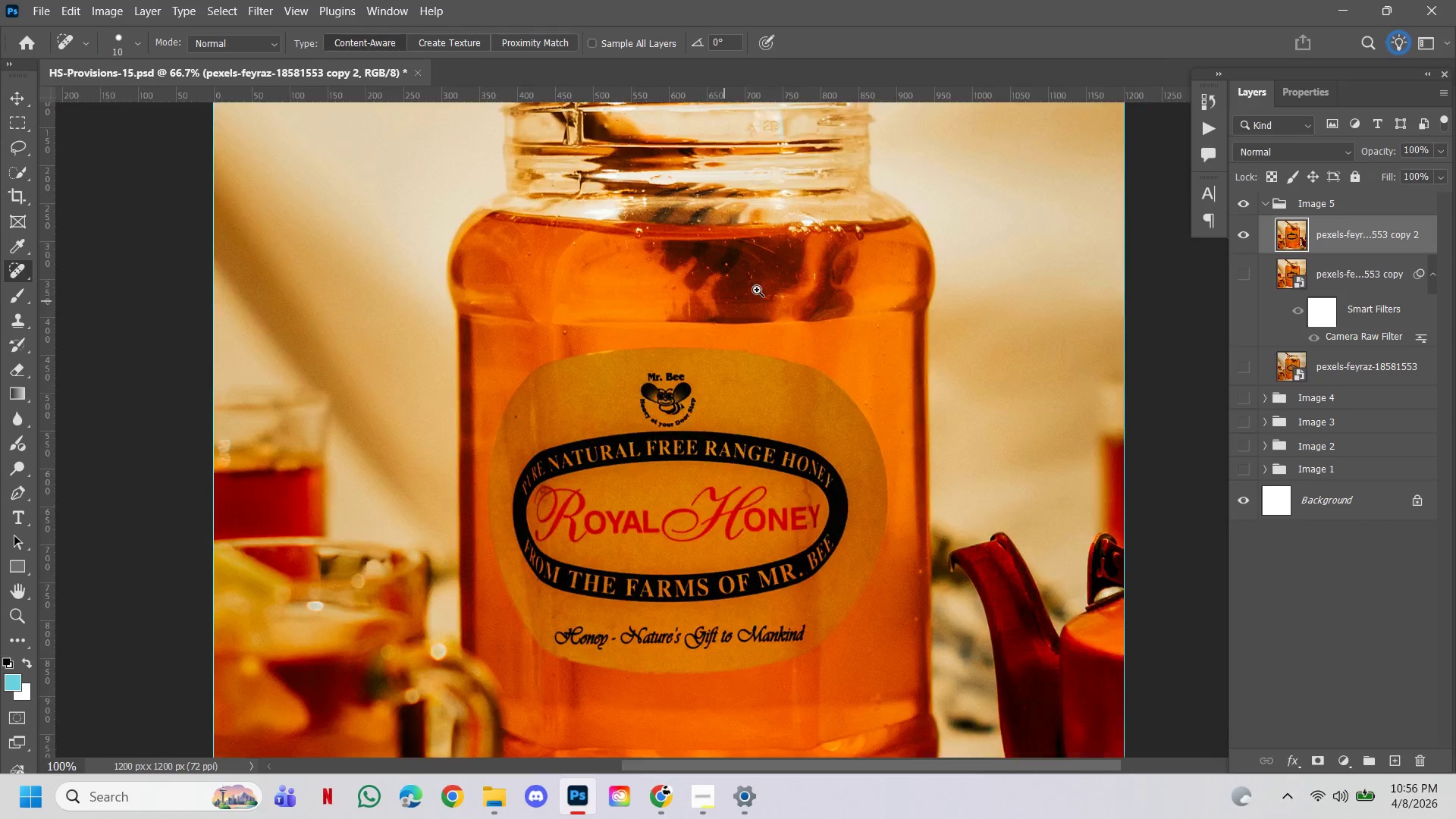 
hold_key(key=Space, duration=1.44)
 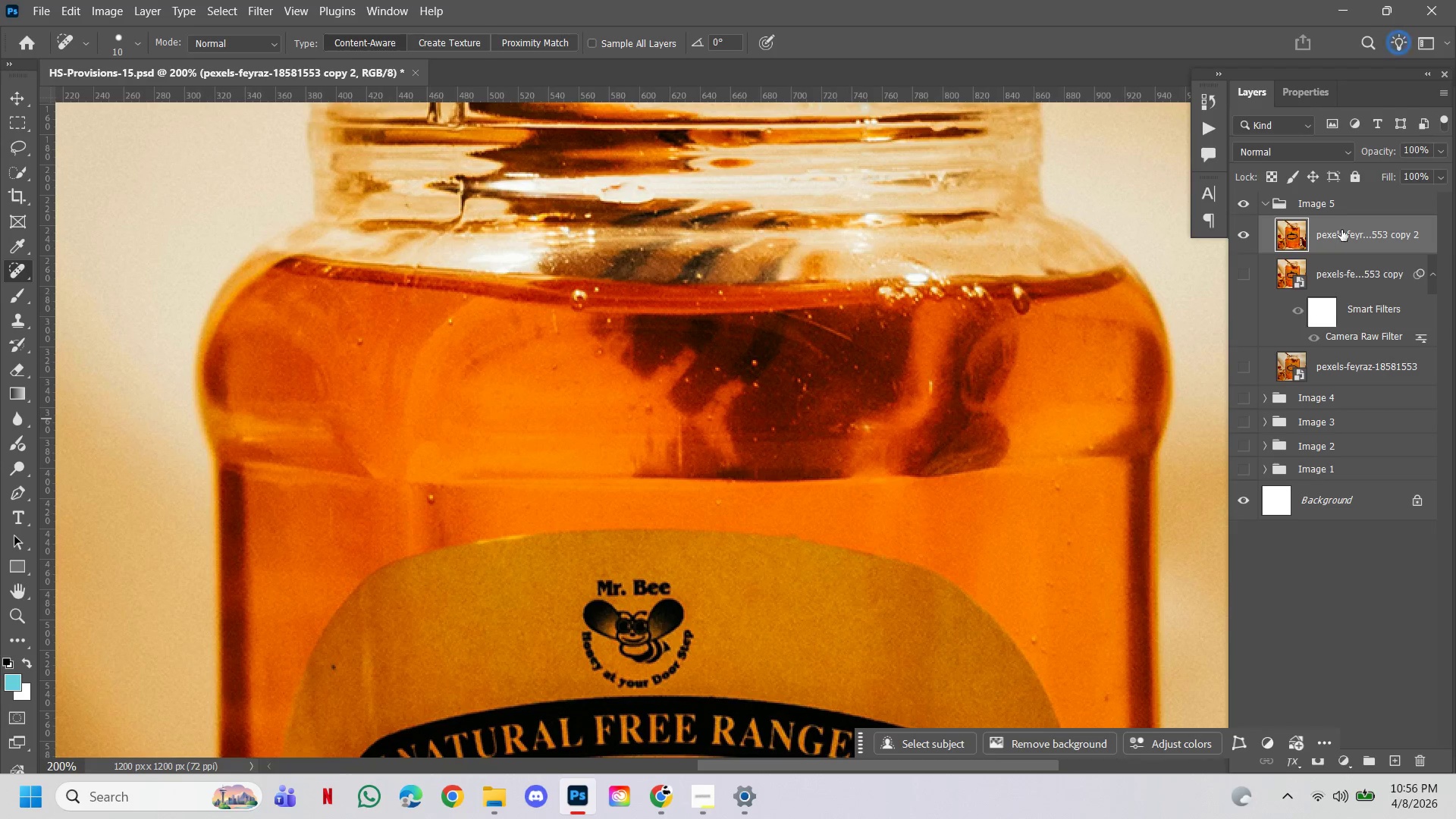 
left_click_drag(start_coordinate=[770, 343], to_coordinate=[833, 439])
 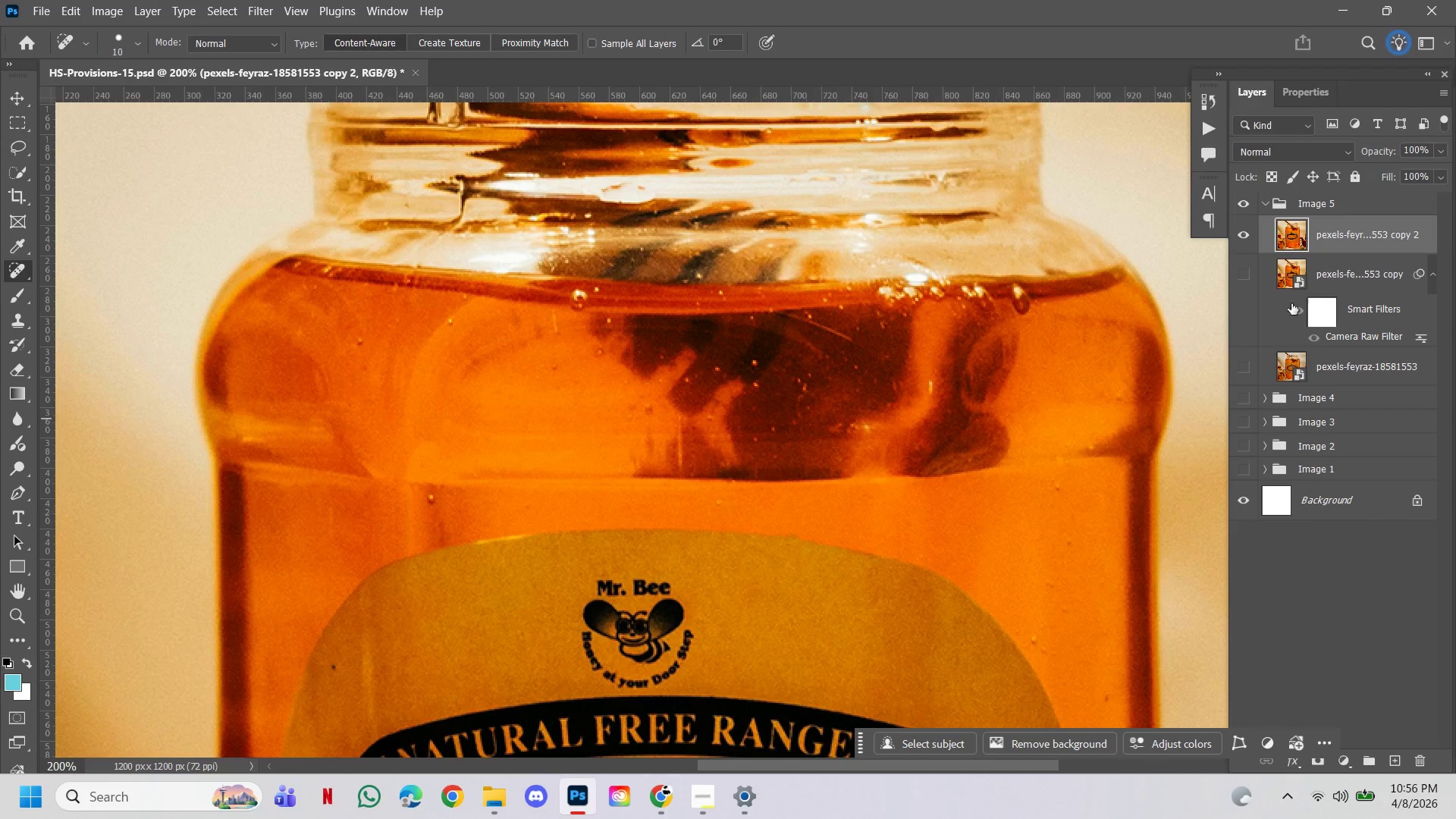 
hold_key(key=Space, duration=1.52)
 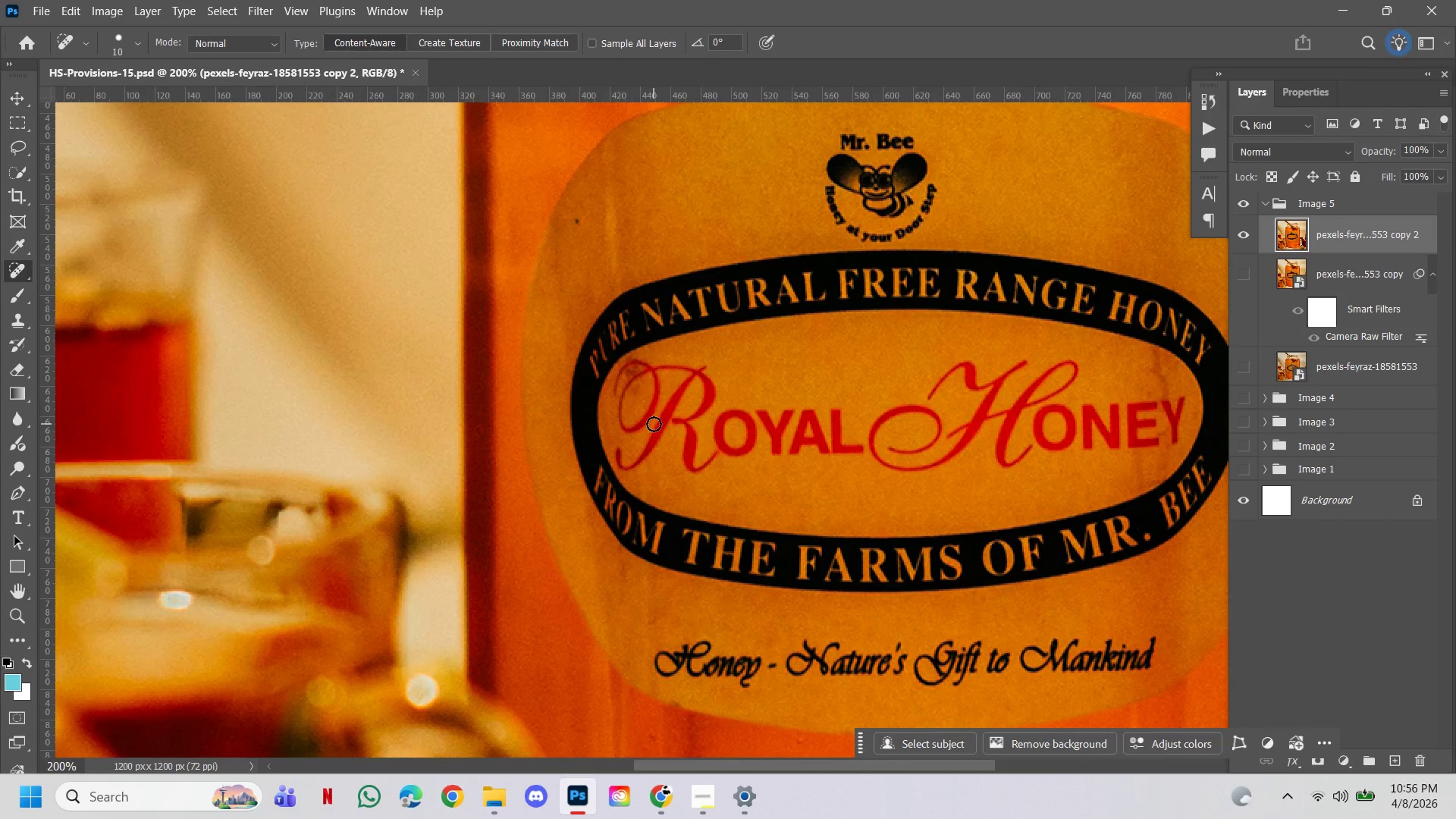 
left_click_drag(start_coordinate=[867, 585], to_coordinate=[898, 440])
 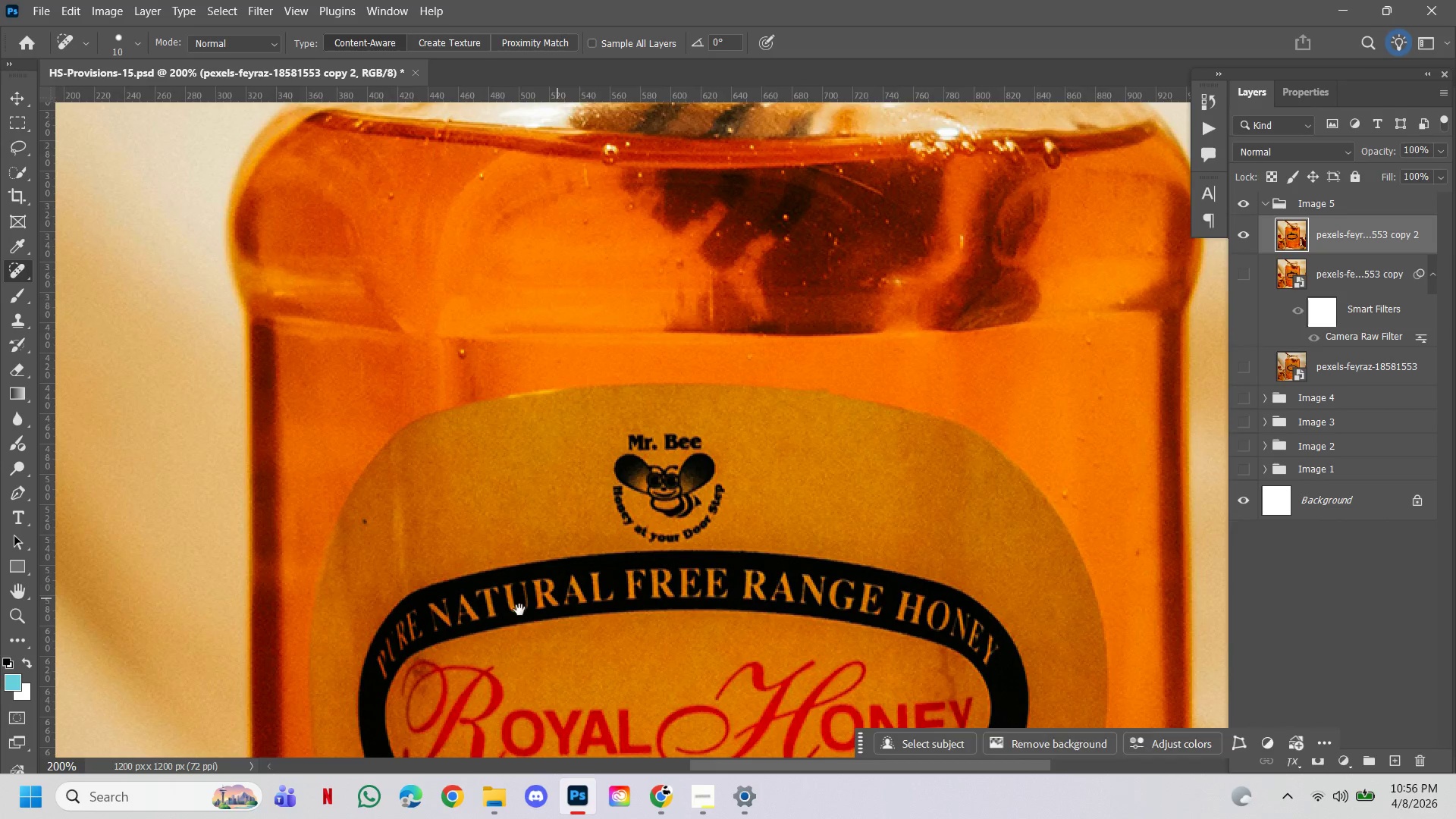 
left_click_drag(start_coordinate=[519, 610], to_coordinate=[640, 439])
 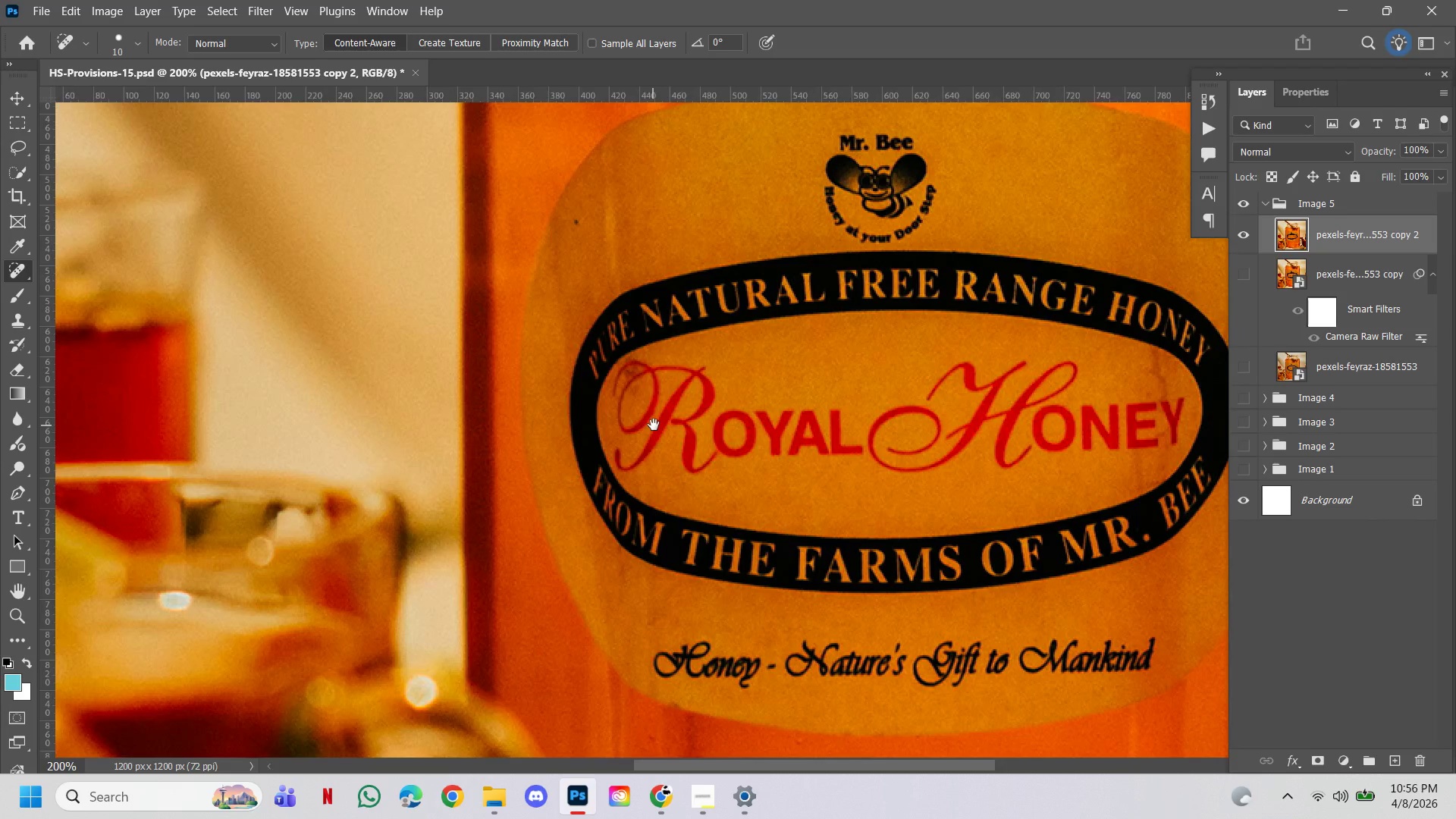 
key(Space)
 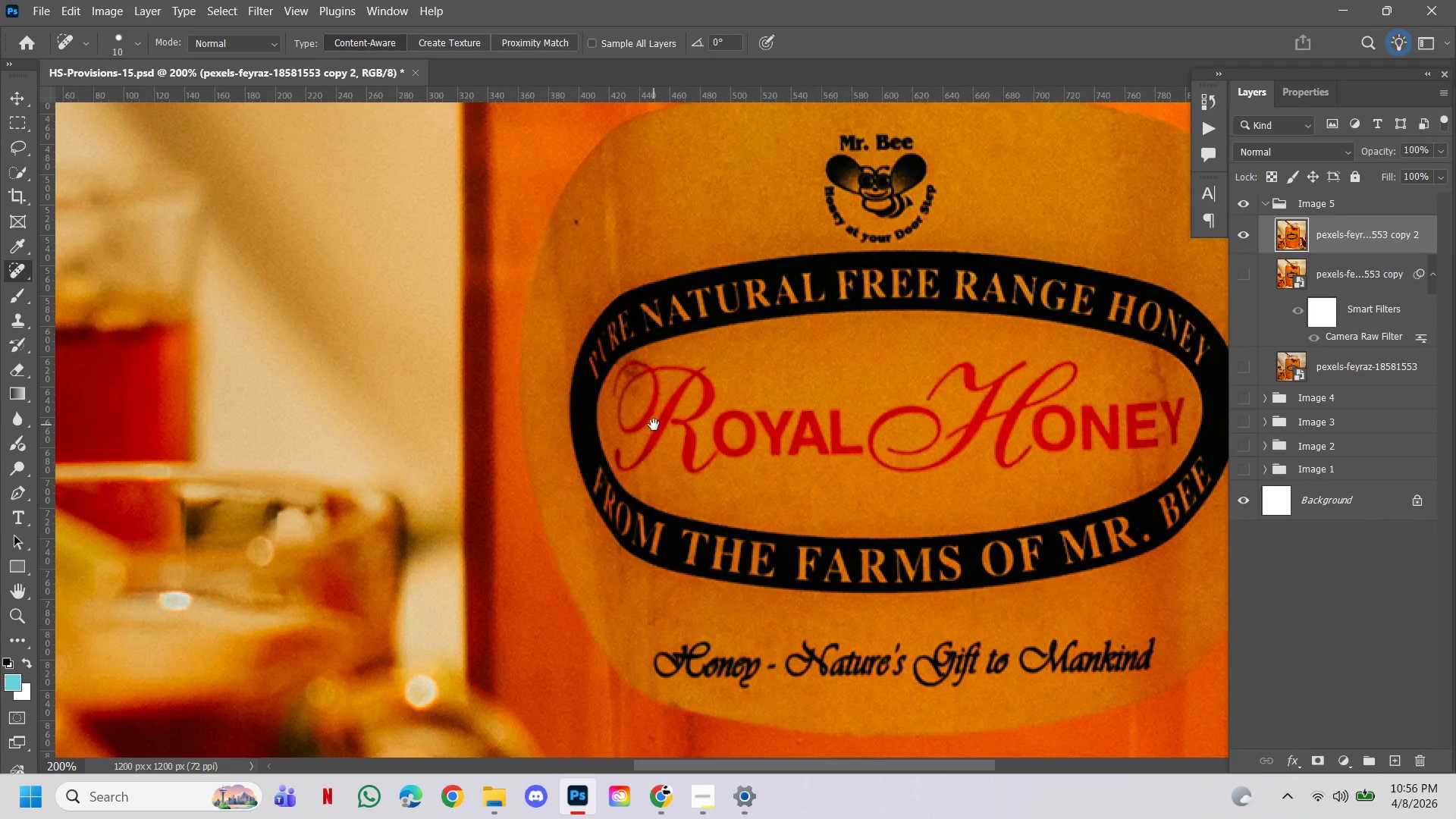 
key(Space)
 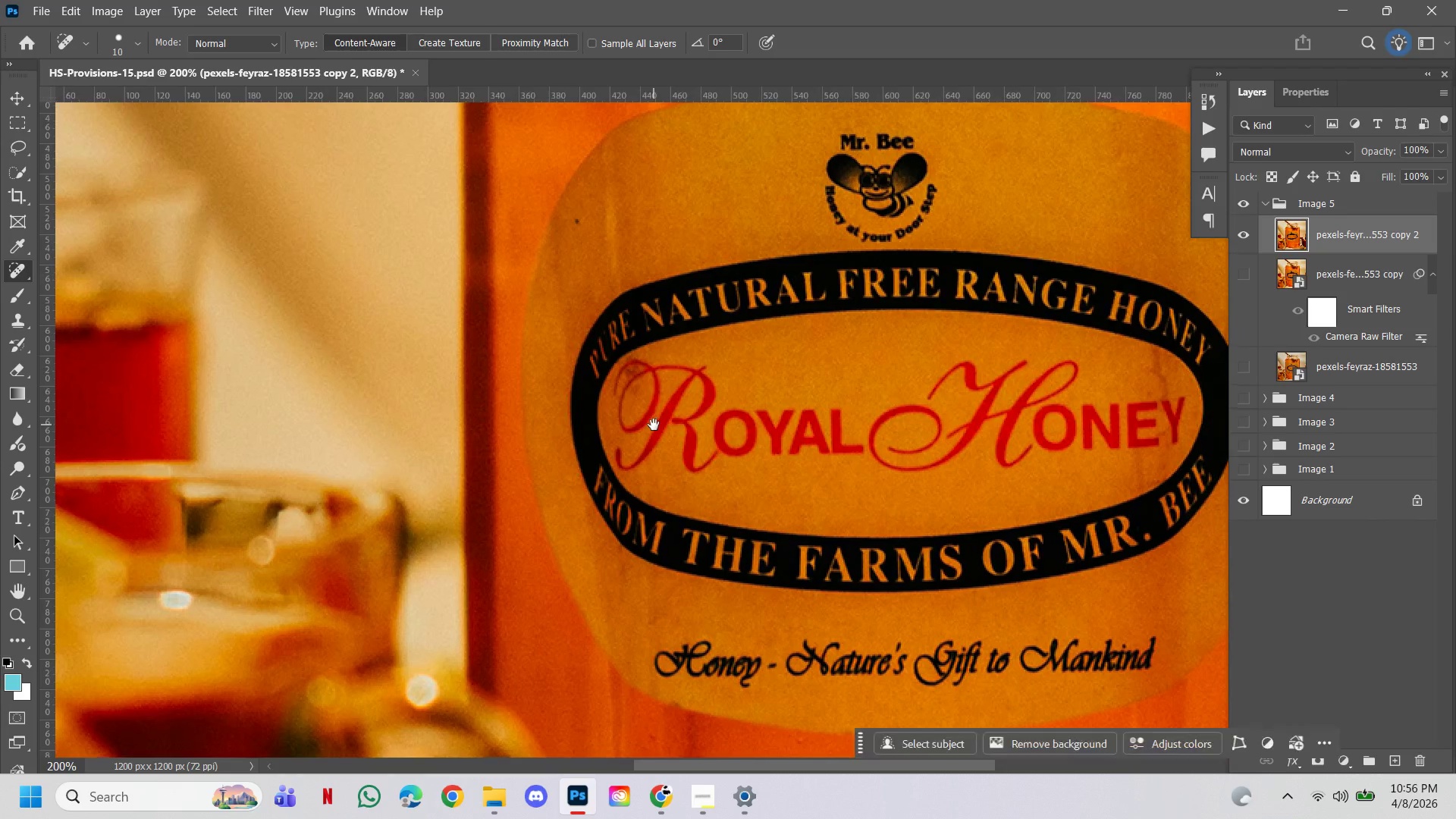 
key(Space)
 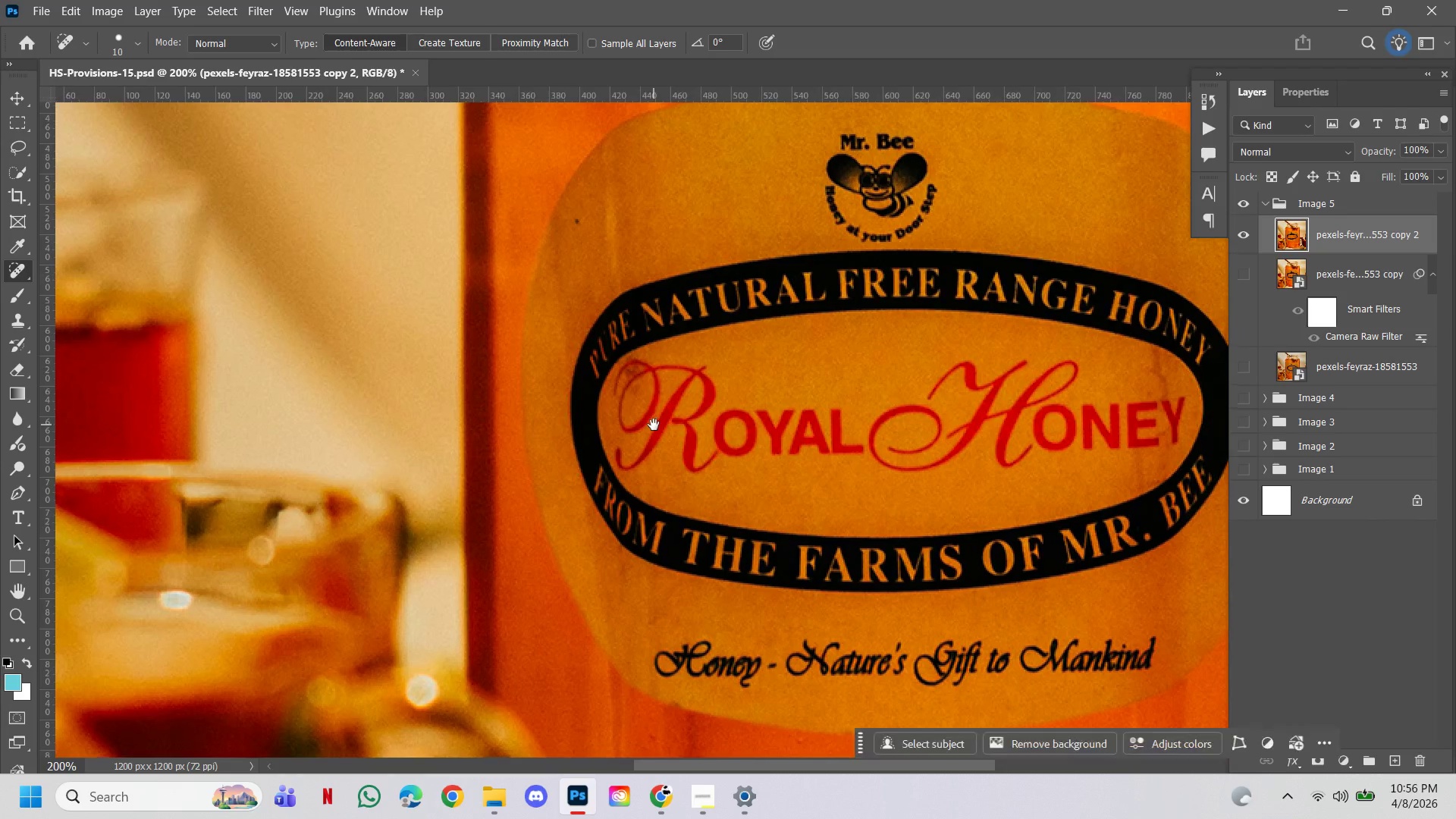 
key(Space)
 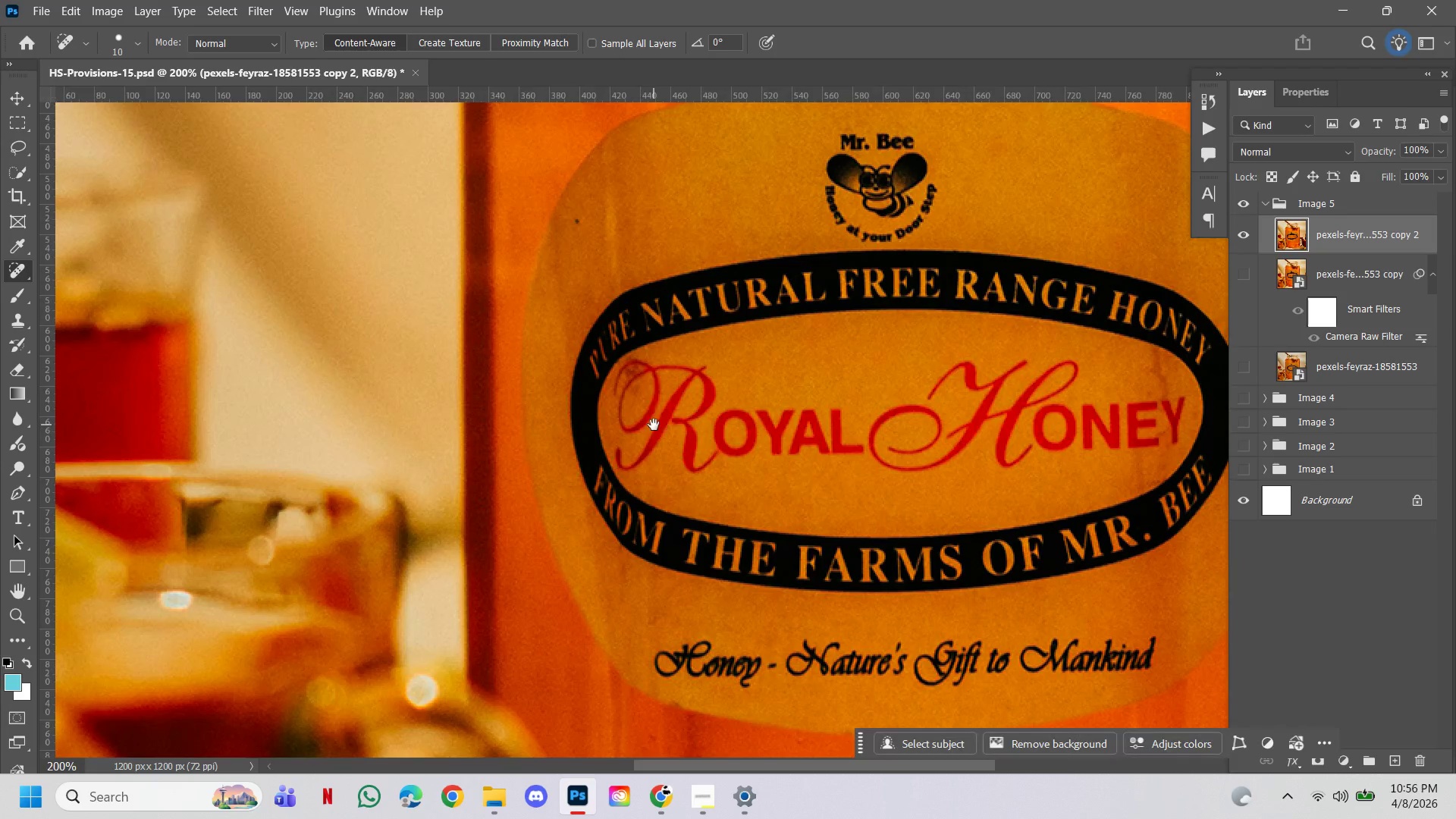 
key(Space)
 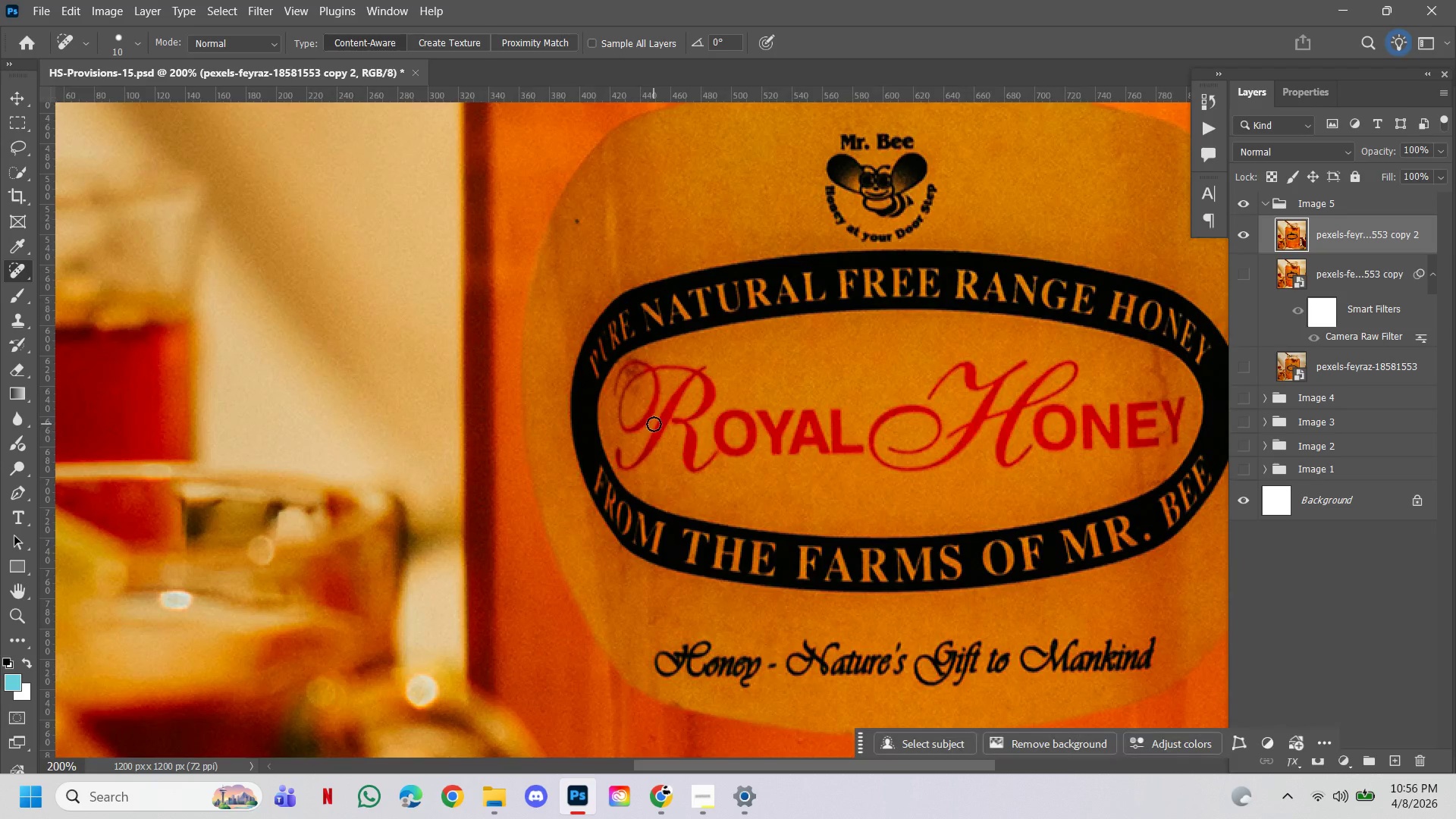 
key(Space)
 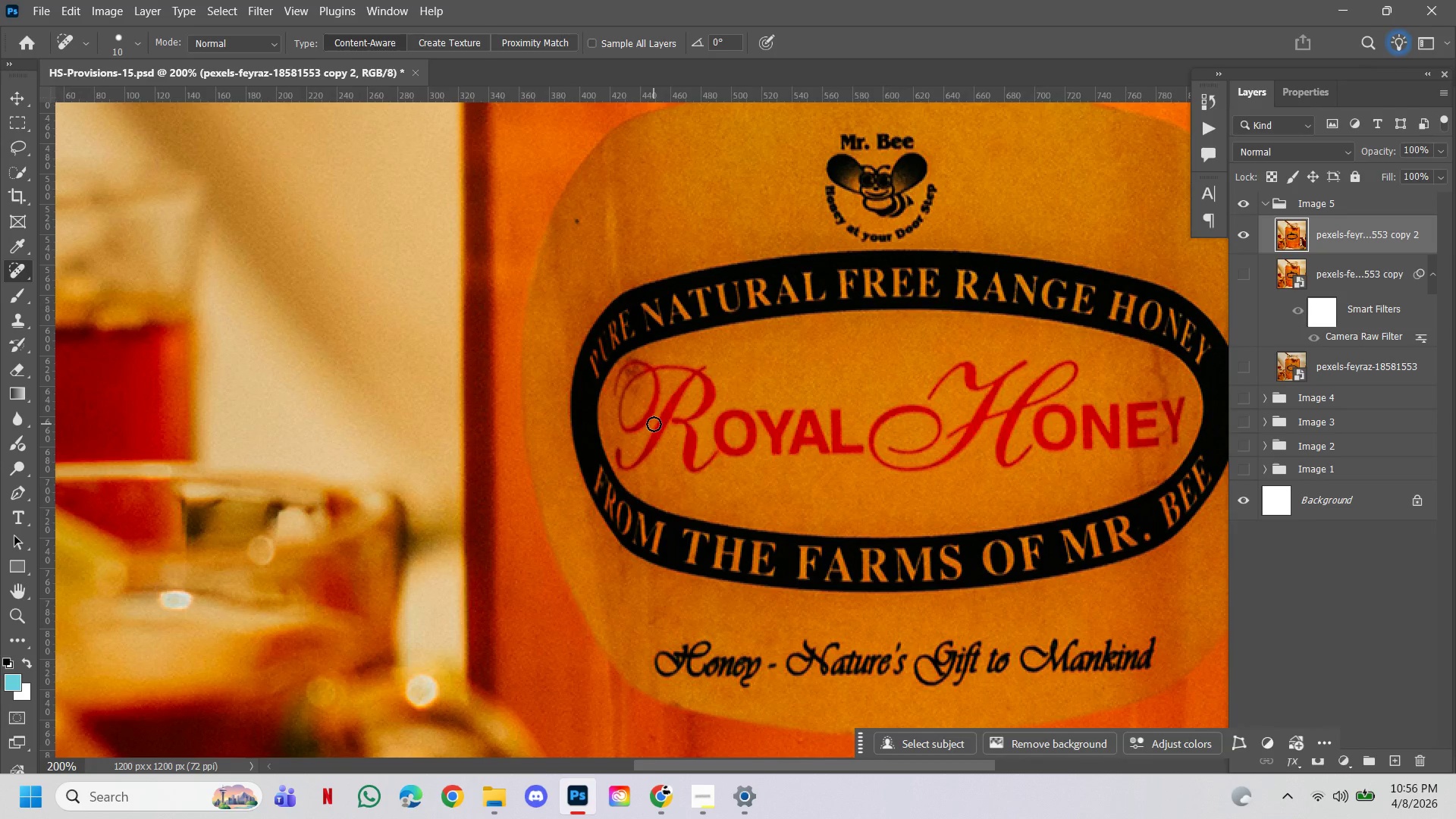 
key(B)
 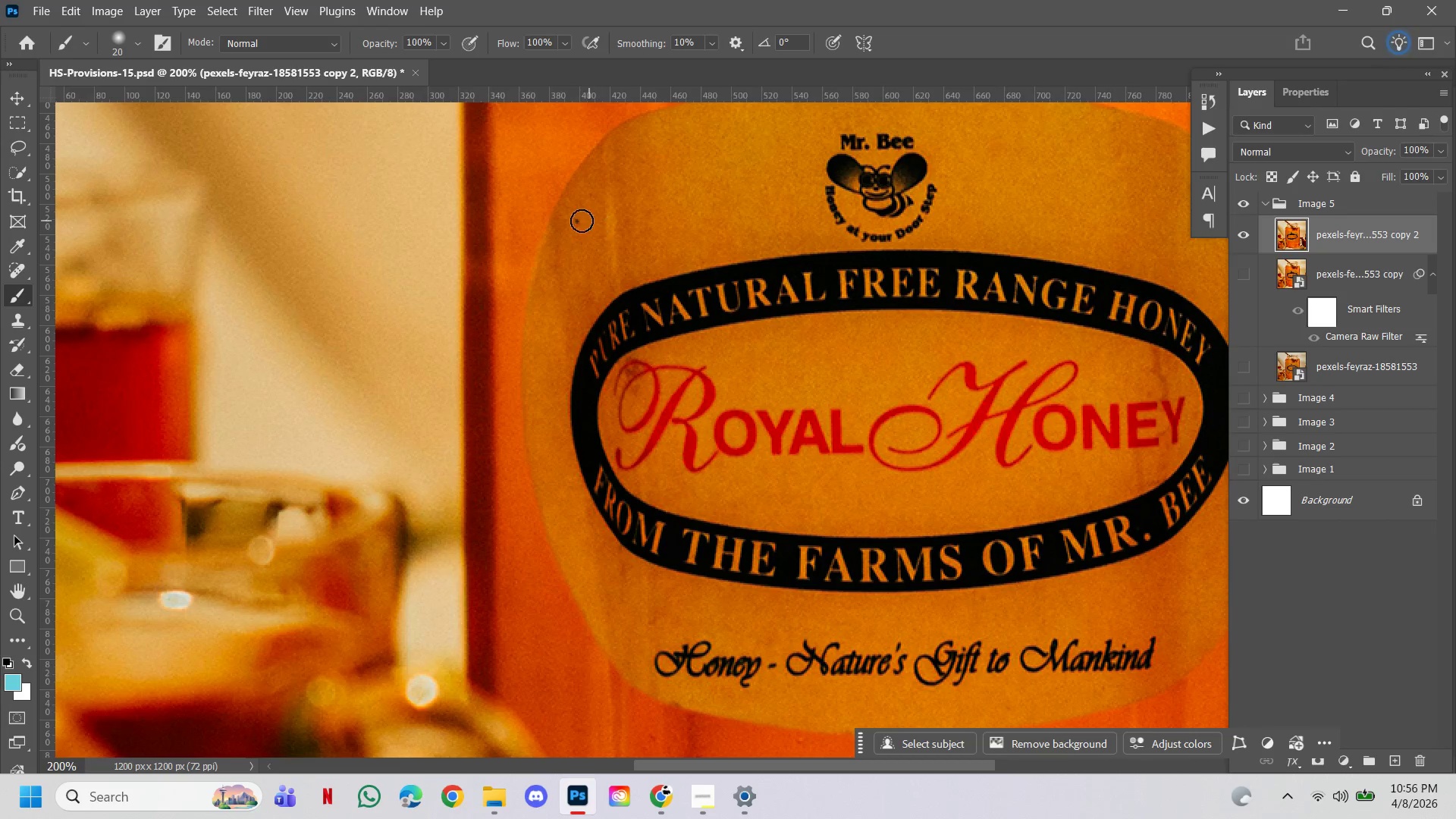 
left_click([573, 218])
 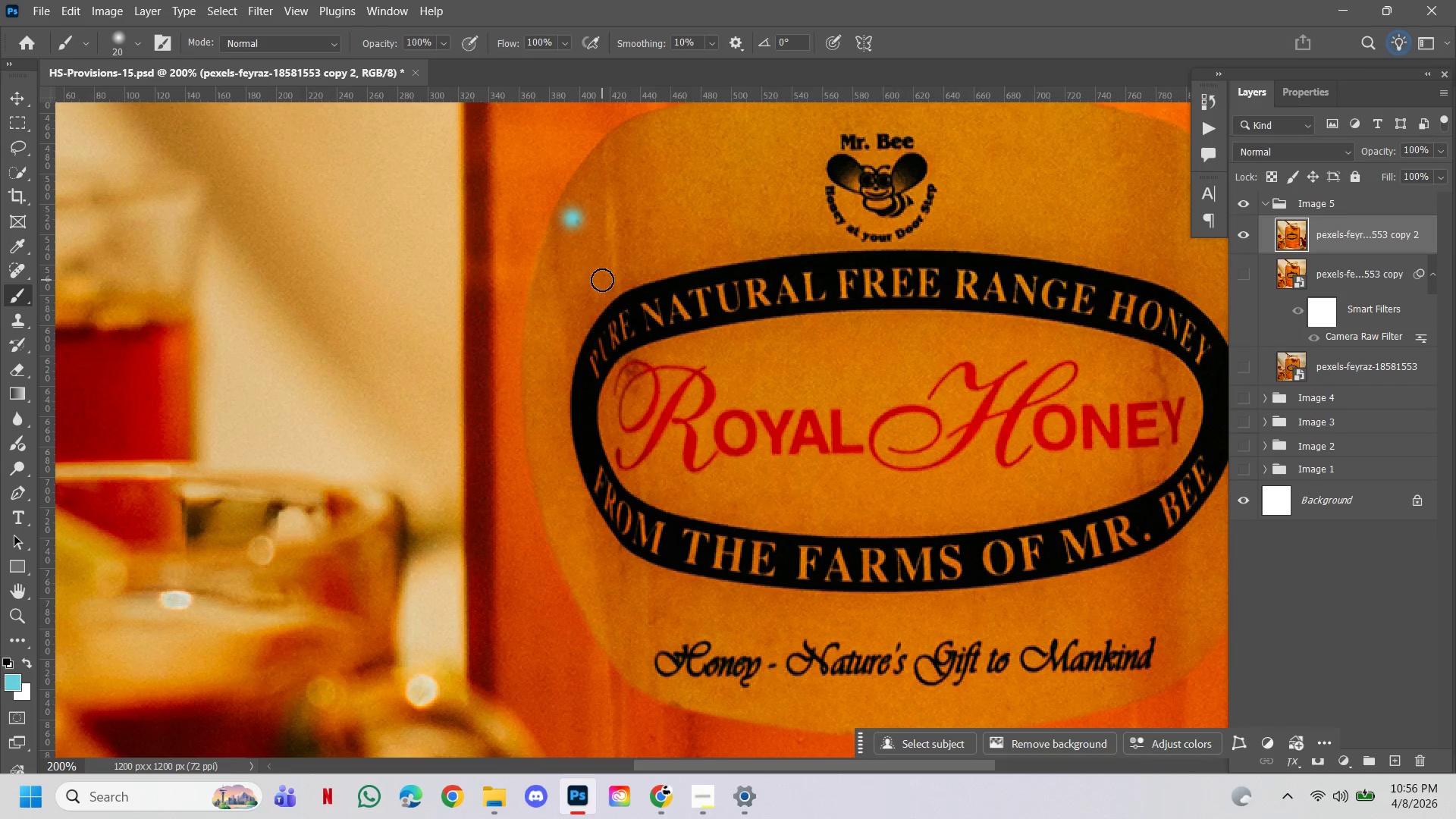 
key(Control+Z)
 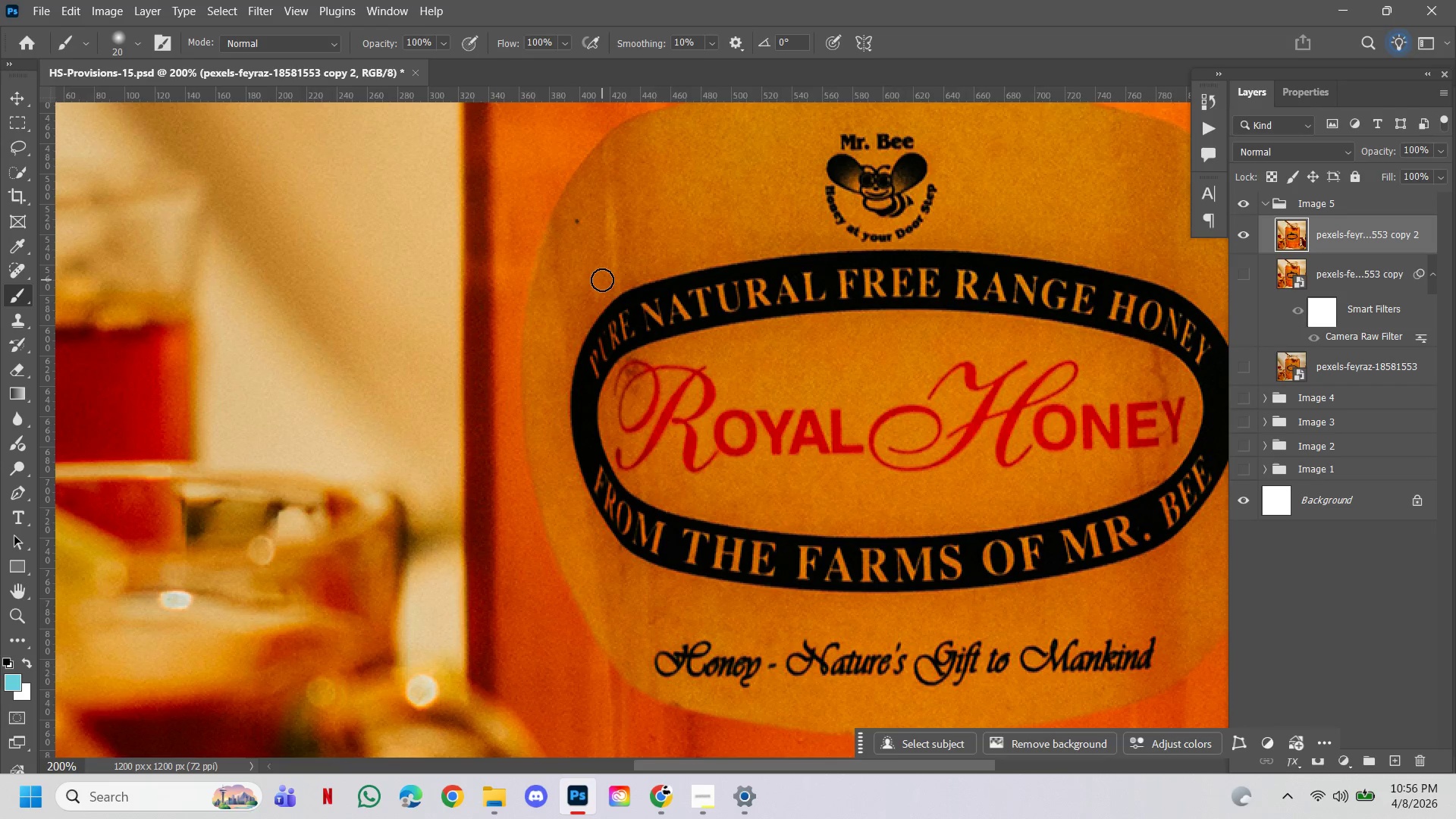 
key(J)
 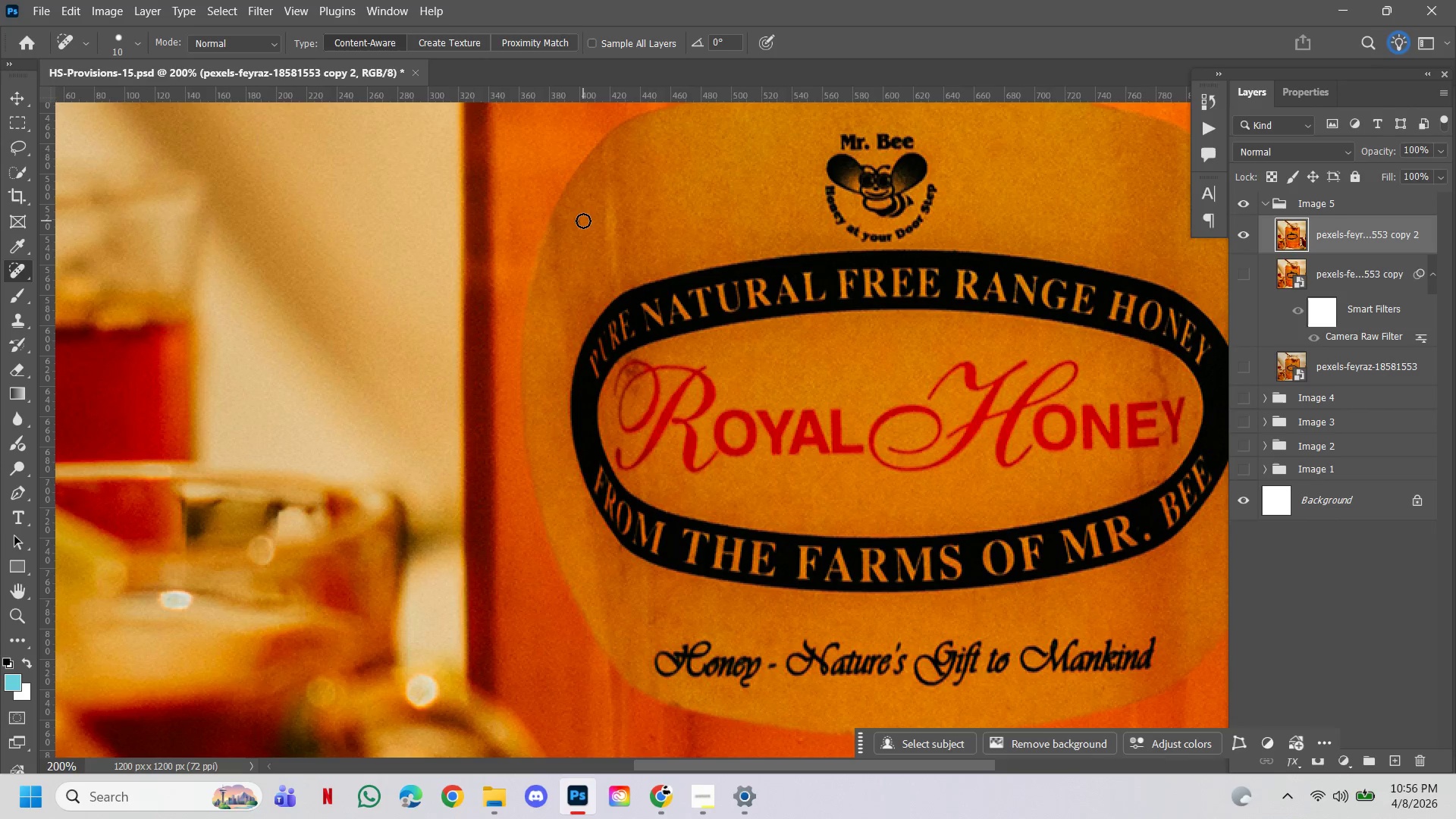 
key(BracketRight)
 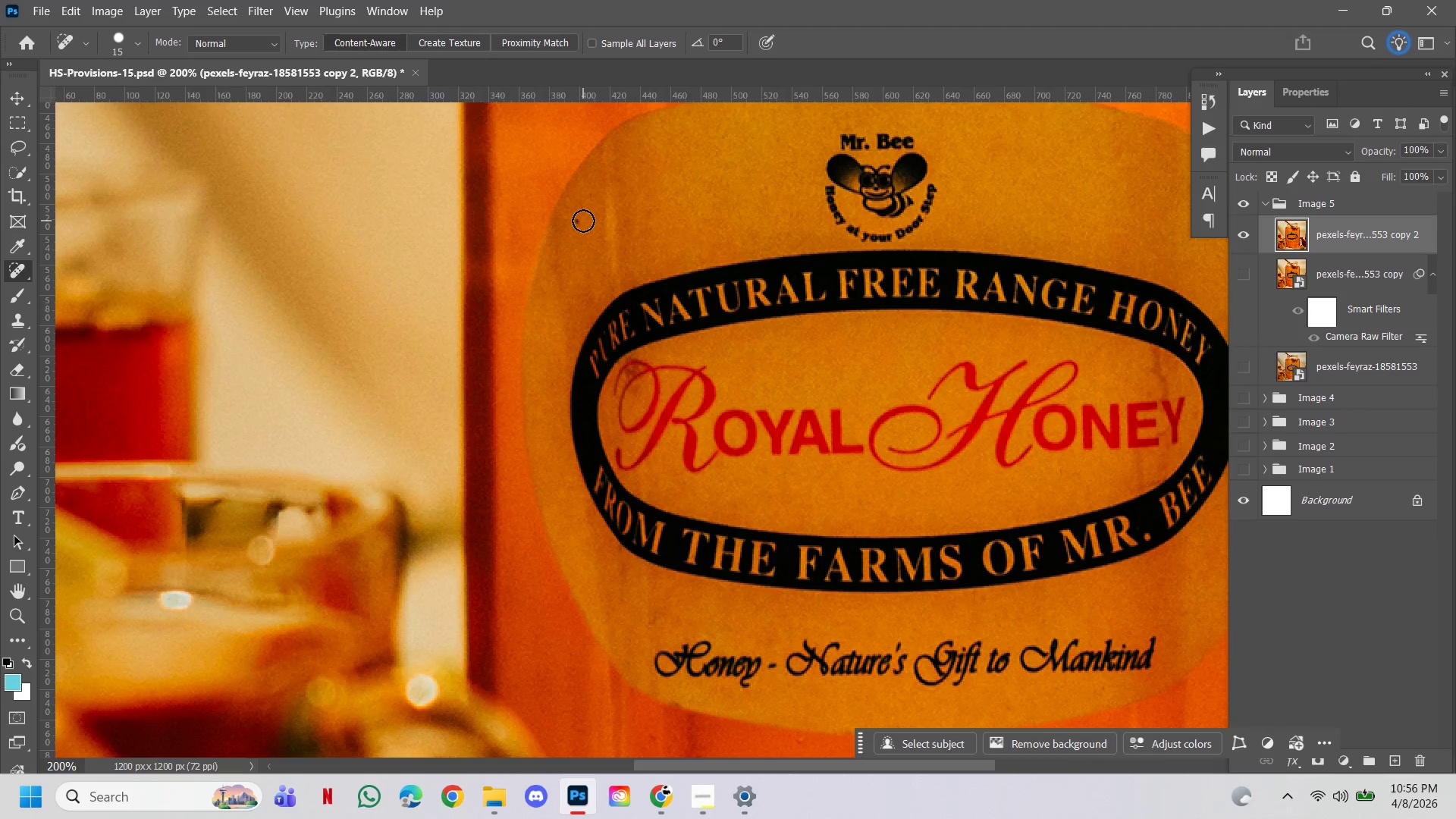 
key(BracketRight)
 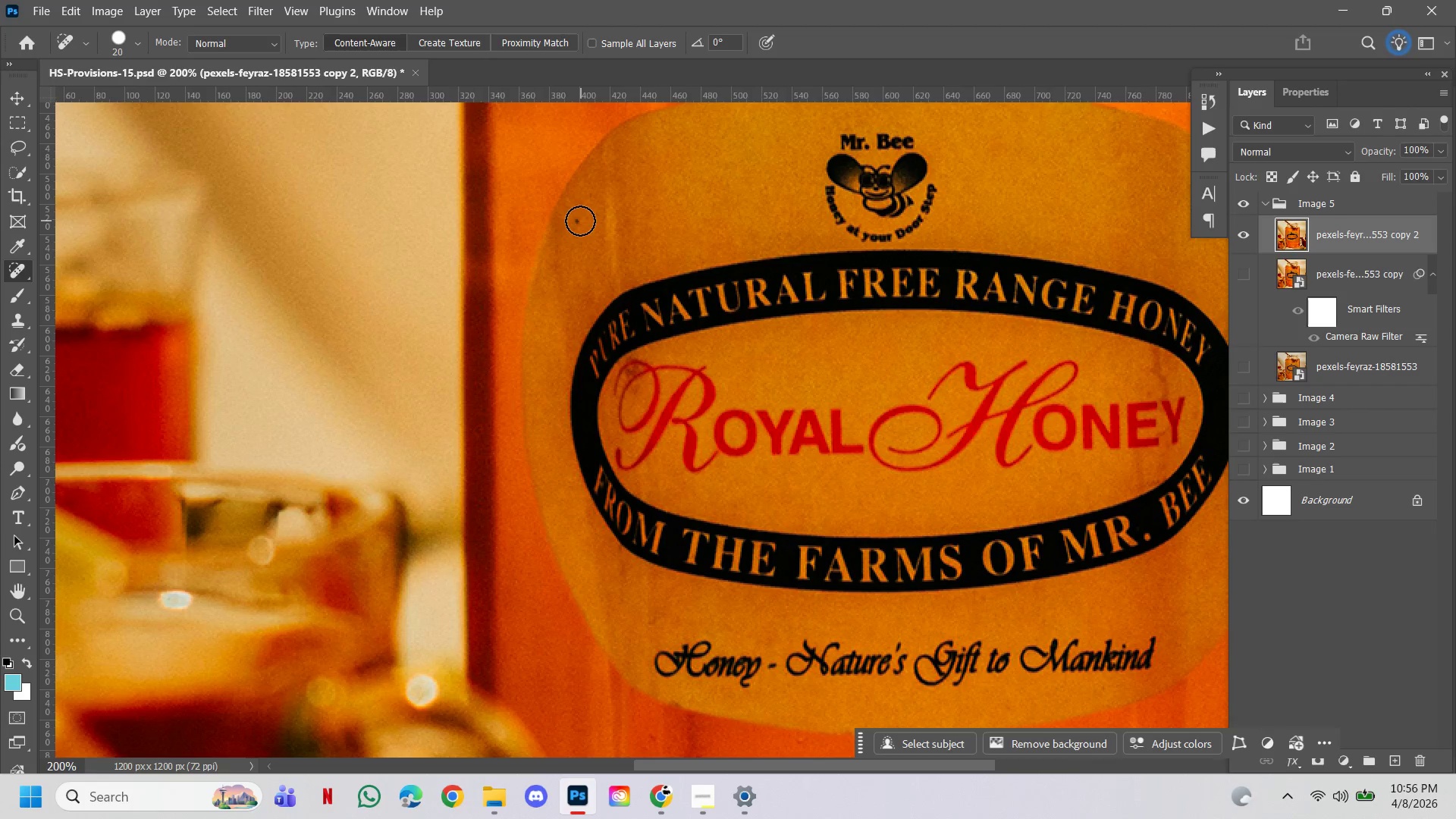 
left_click([580, 221])
 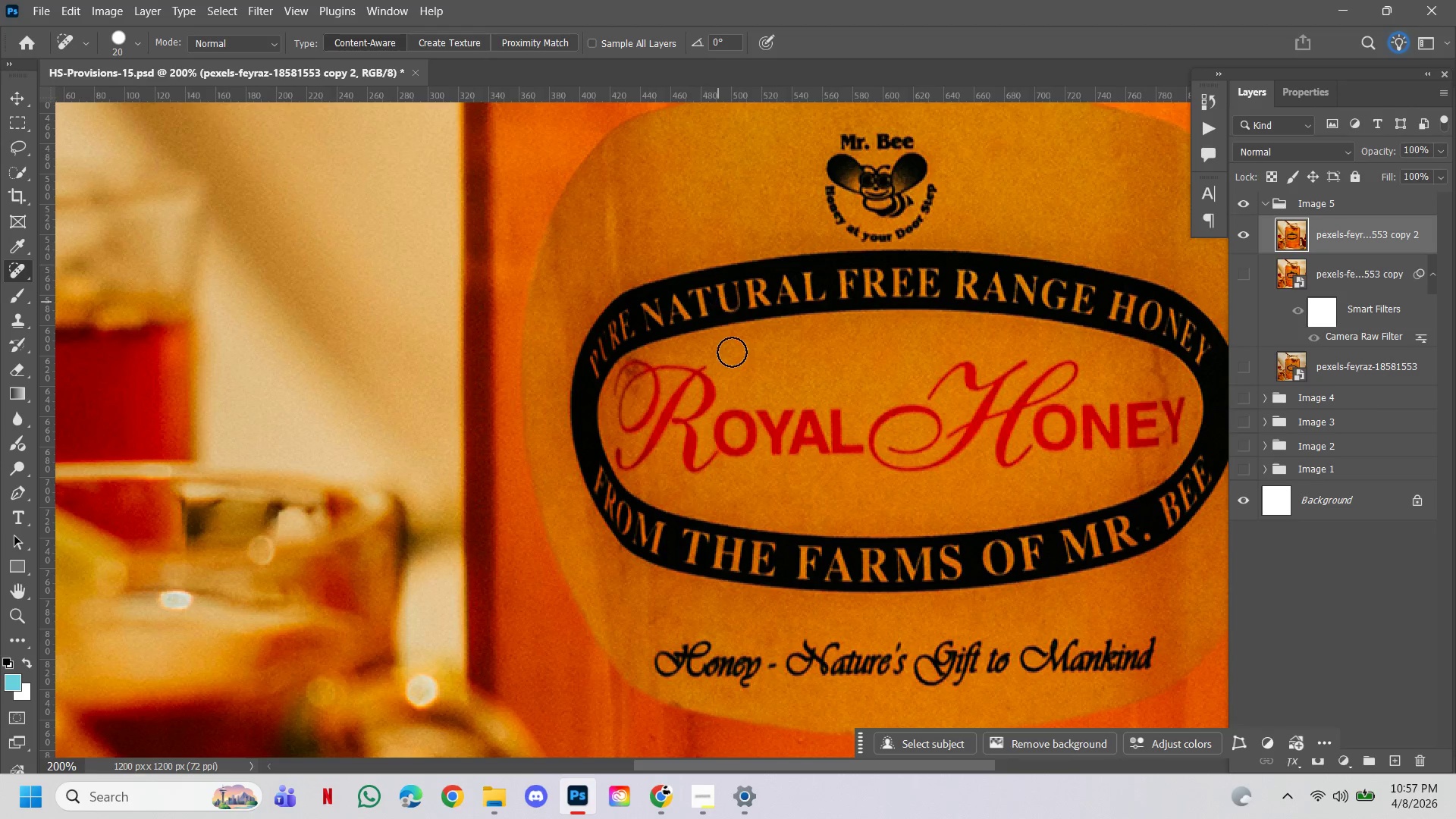 
wait(5.27)
 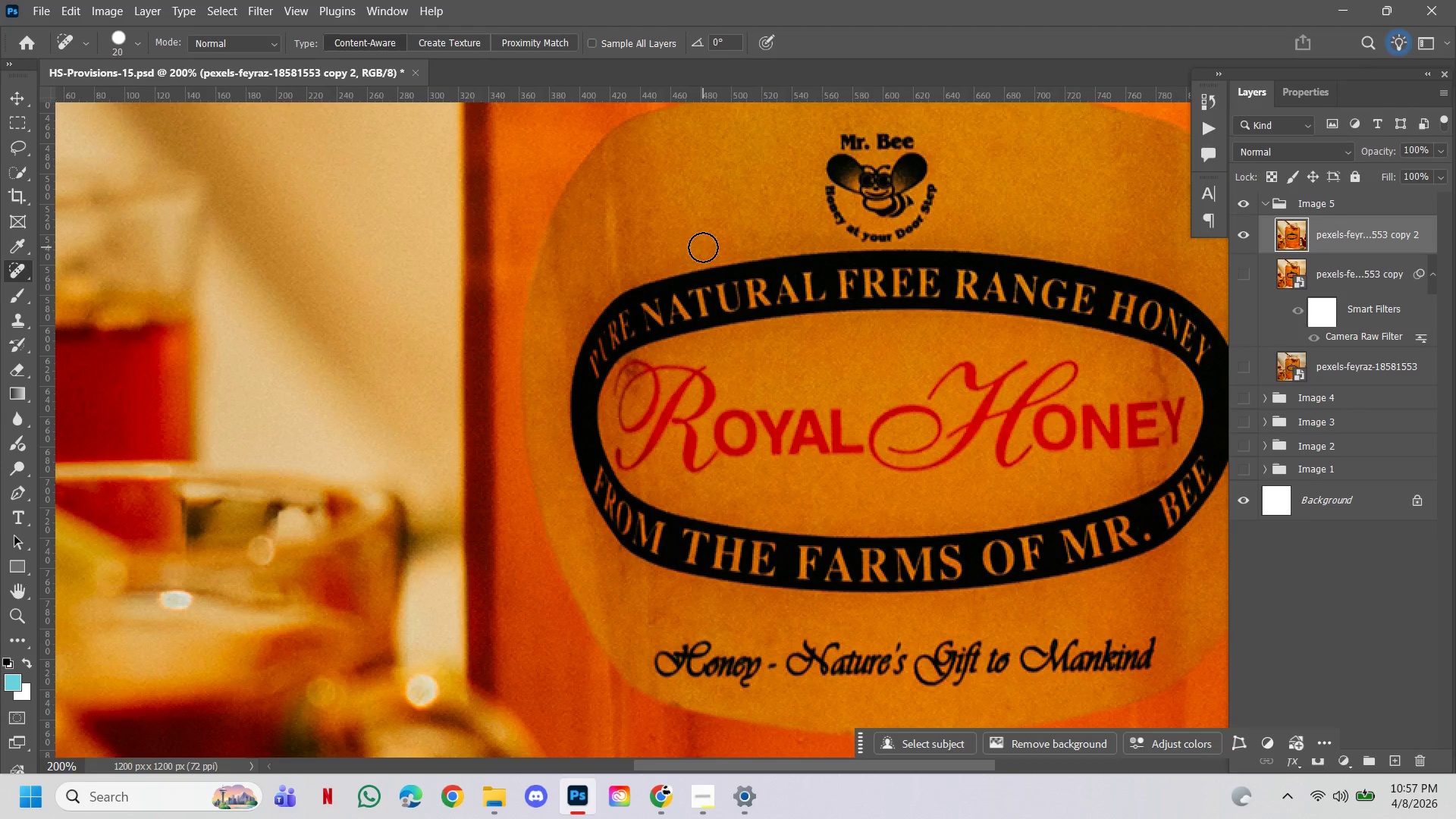 
hold_key(key=ControlLeft, duration=1.08)
 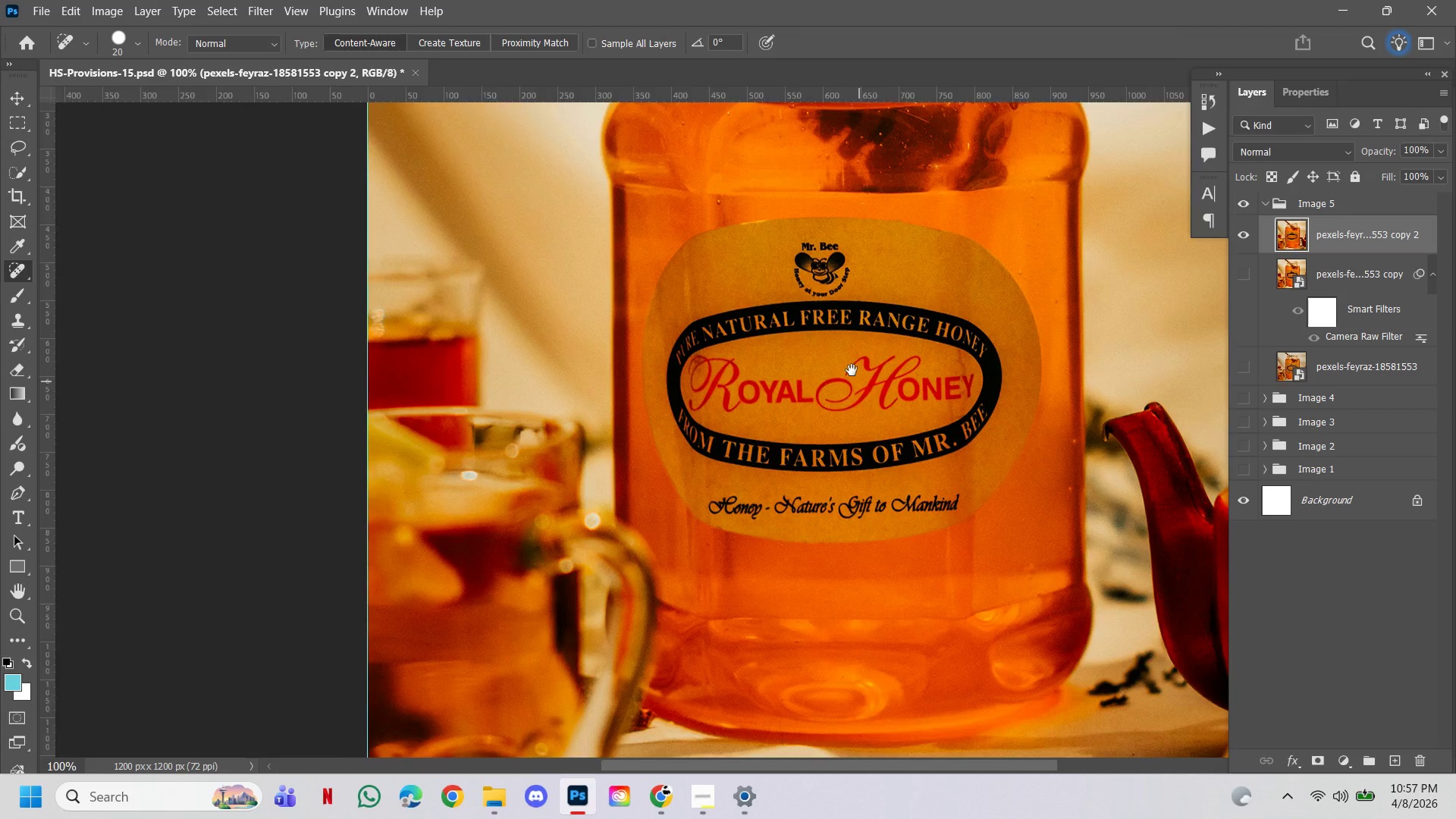 
hold_key(key=AltLeft, duration=0.84)
 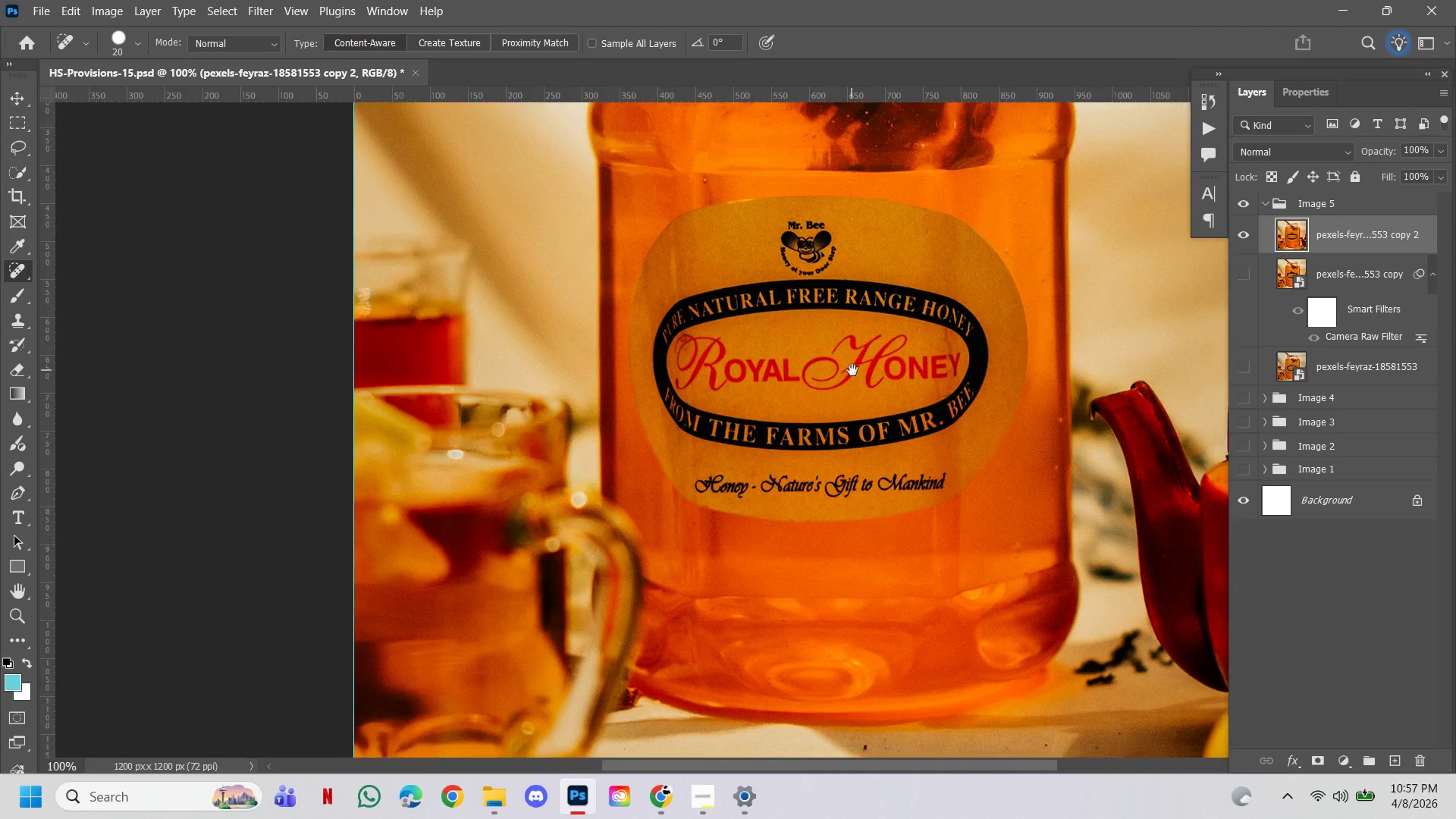 
hold_key(key=Space, duration=1.52)
 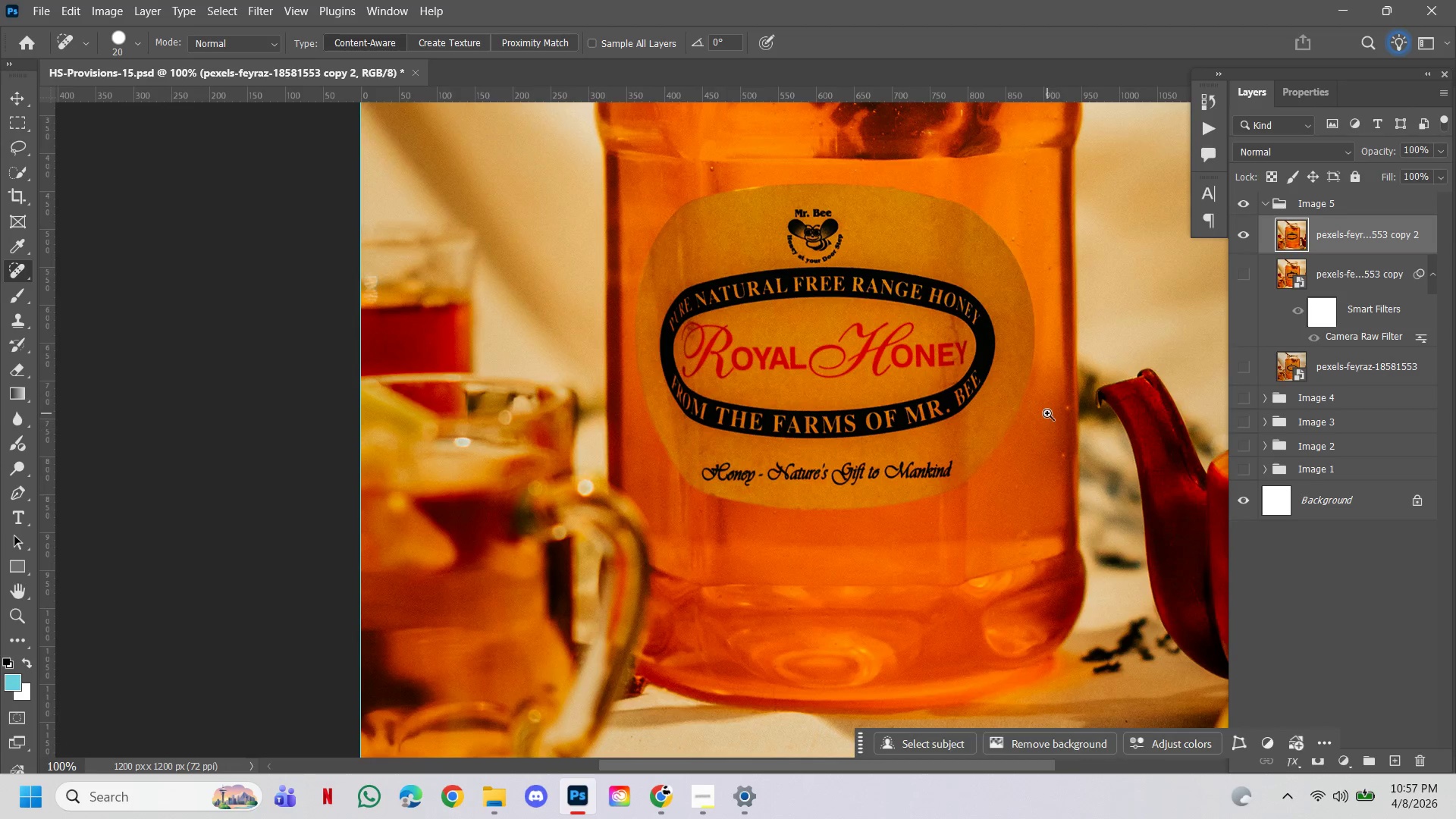 
left_click([821, 421])
 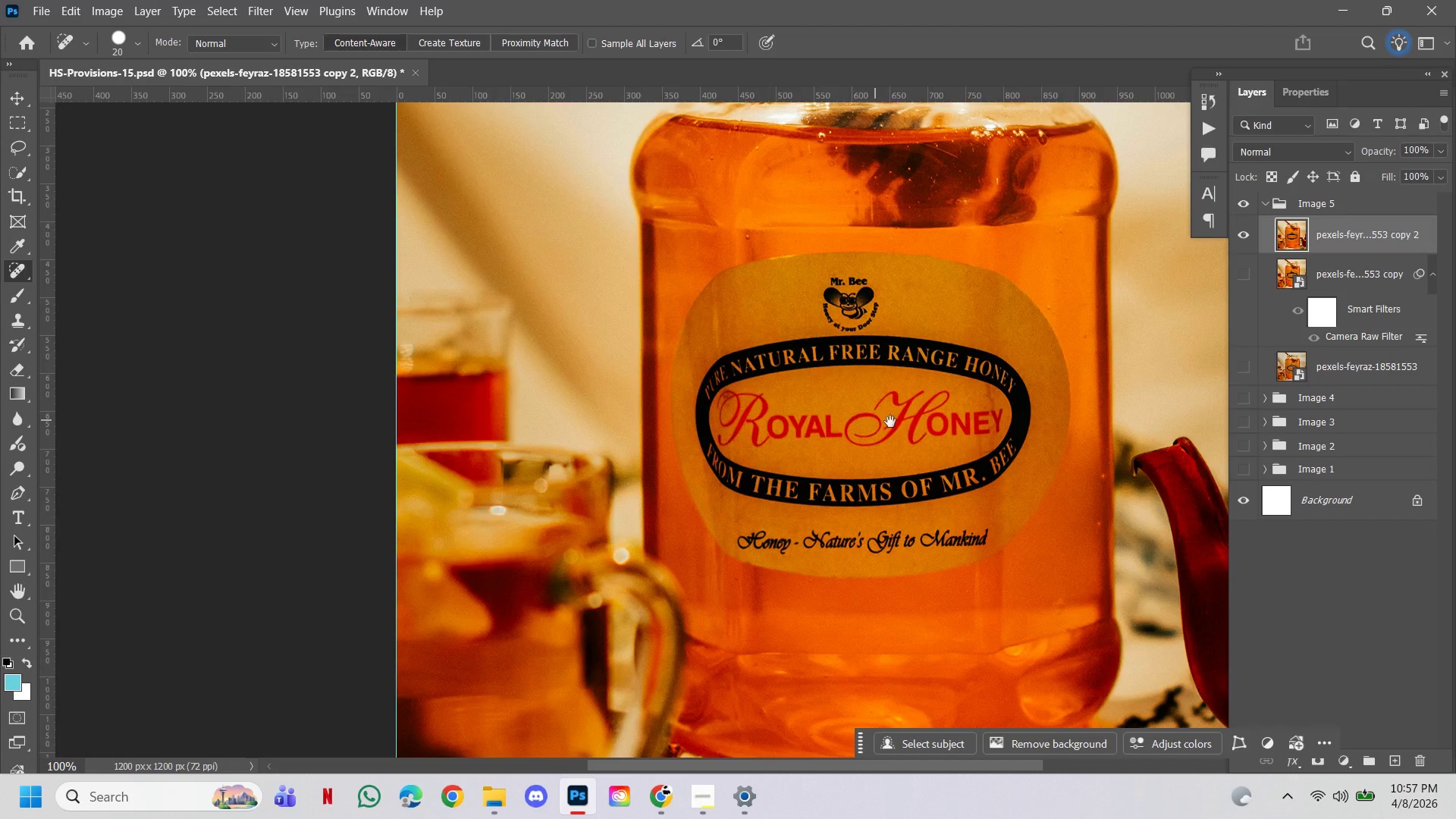 
left_click_drag(start_coordinate=[894, 426], to_coordinate=[858, 358])
 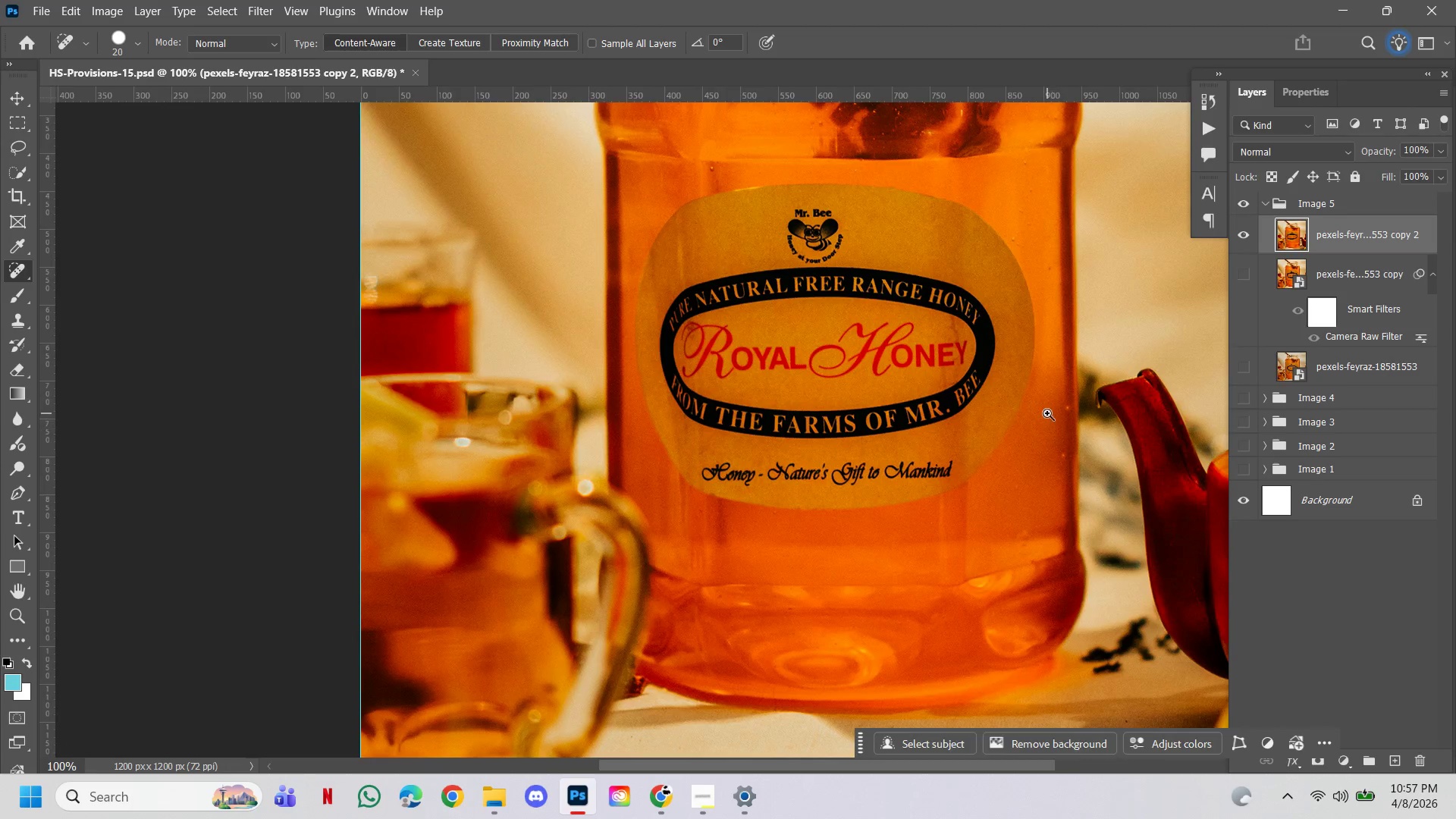 
hold_key(key=Space, duration=1.23)
 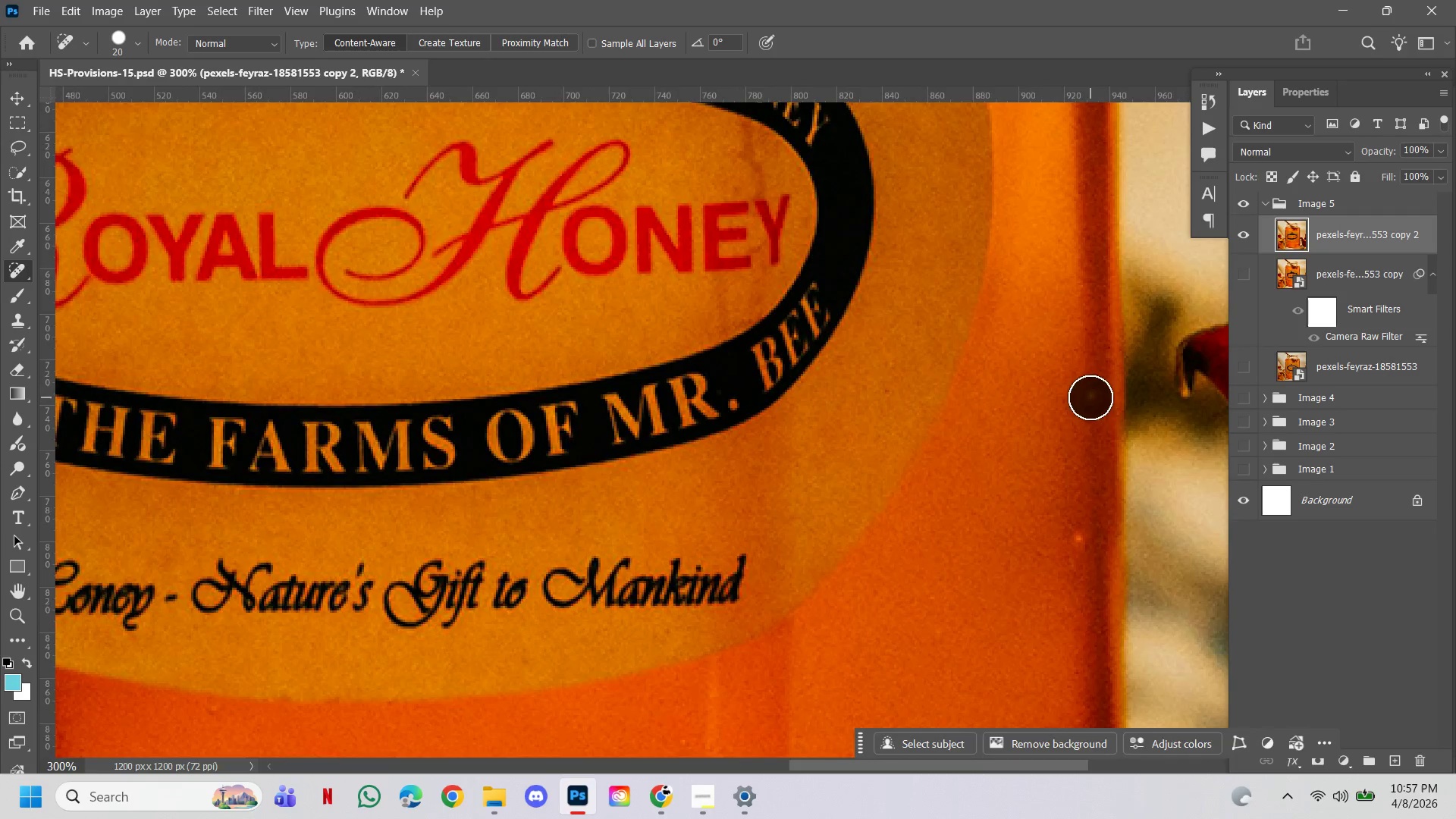 
hold_key(key=ControlLeft, duration=1.16)
double_click([1081, 416])
 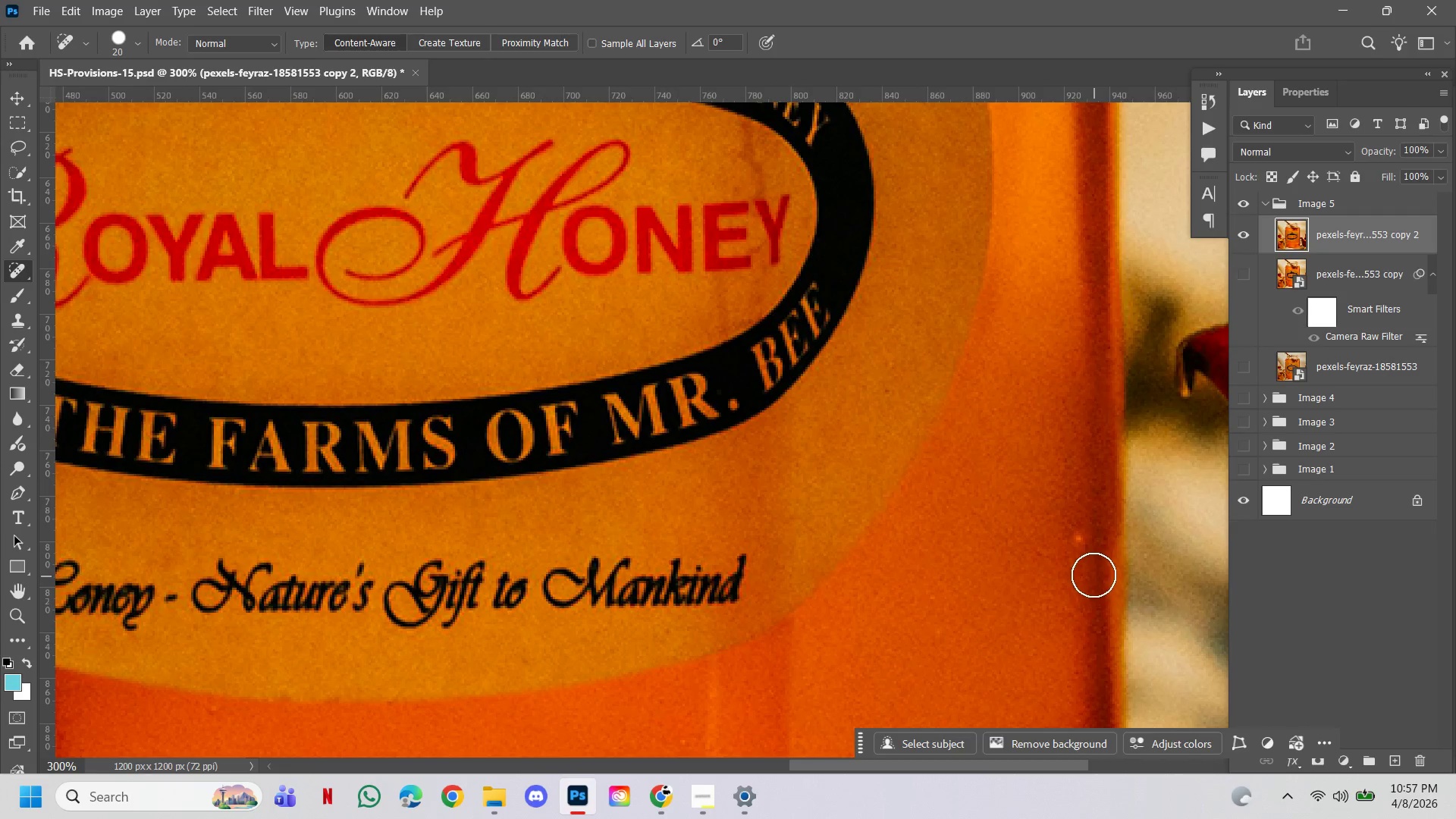 
left_click([1074, 535])
 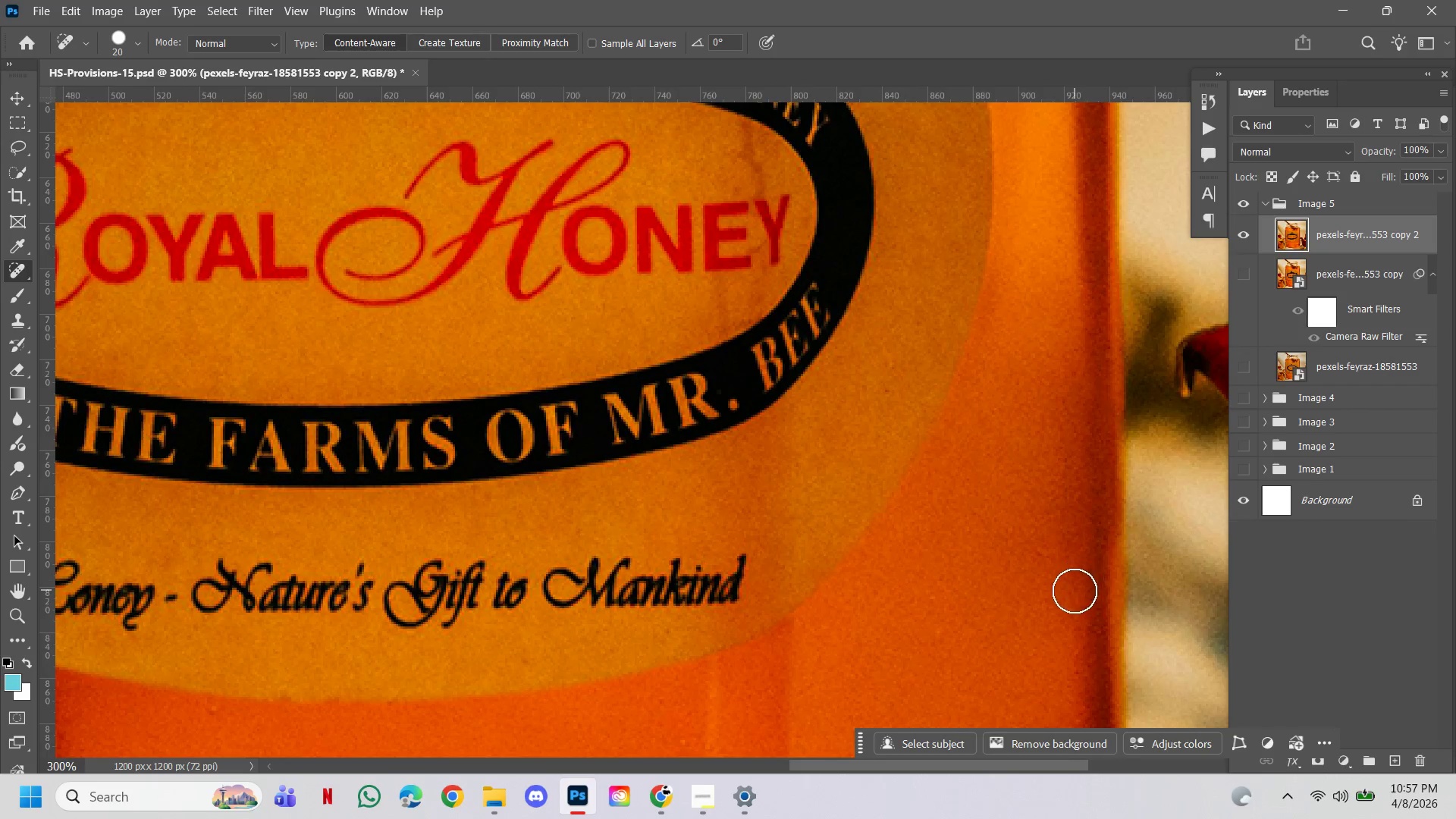 
hold_key(key=ControlLeft, duration=2.19)
 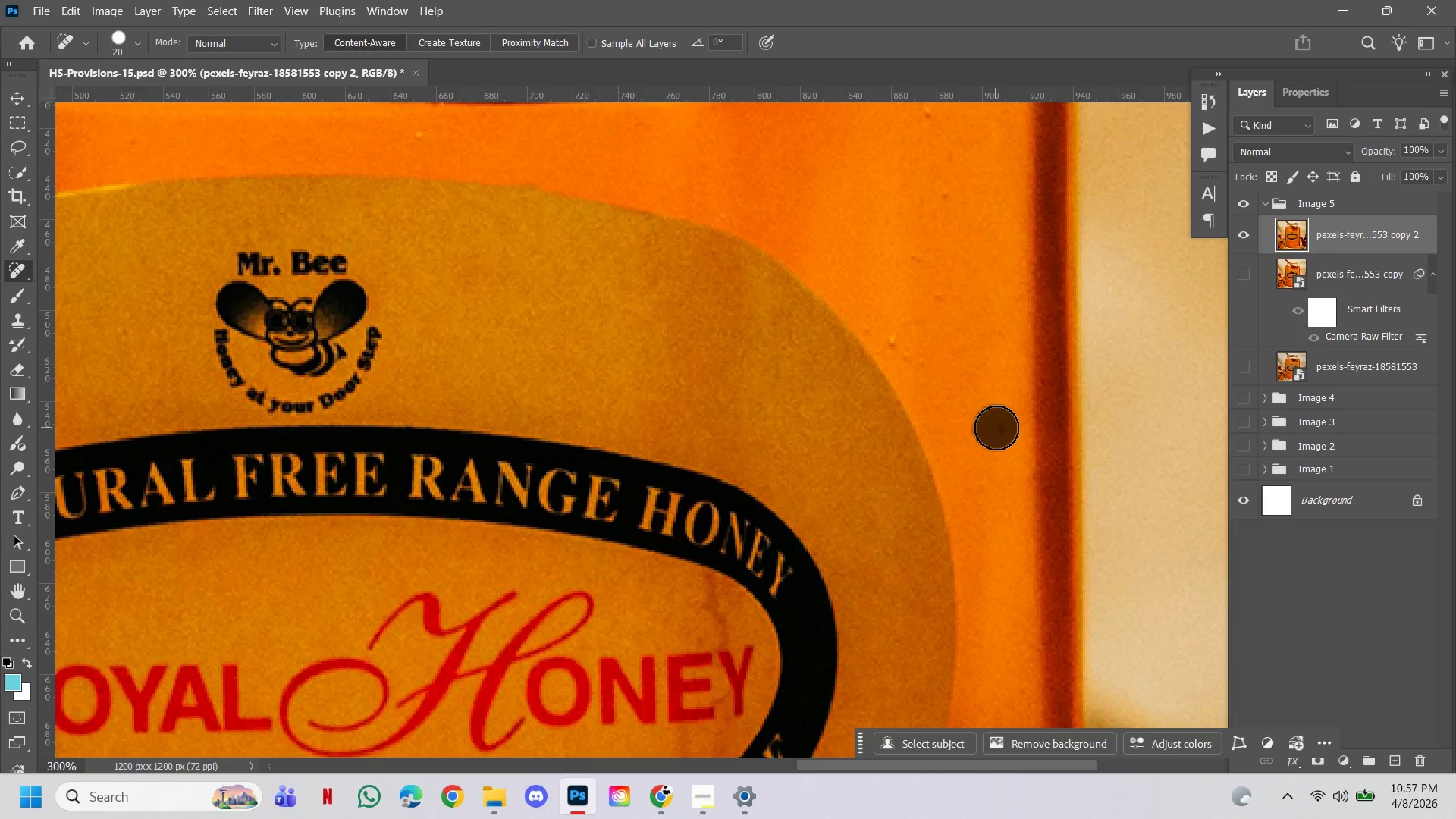 
hold_key(key=AltLeft, duration=1.05)
 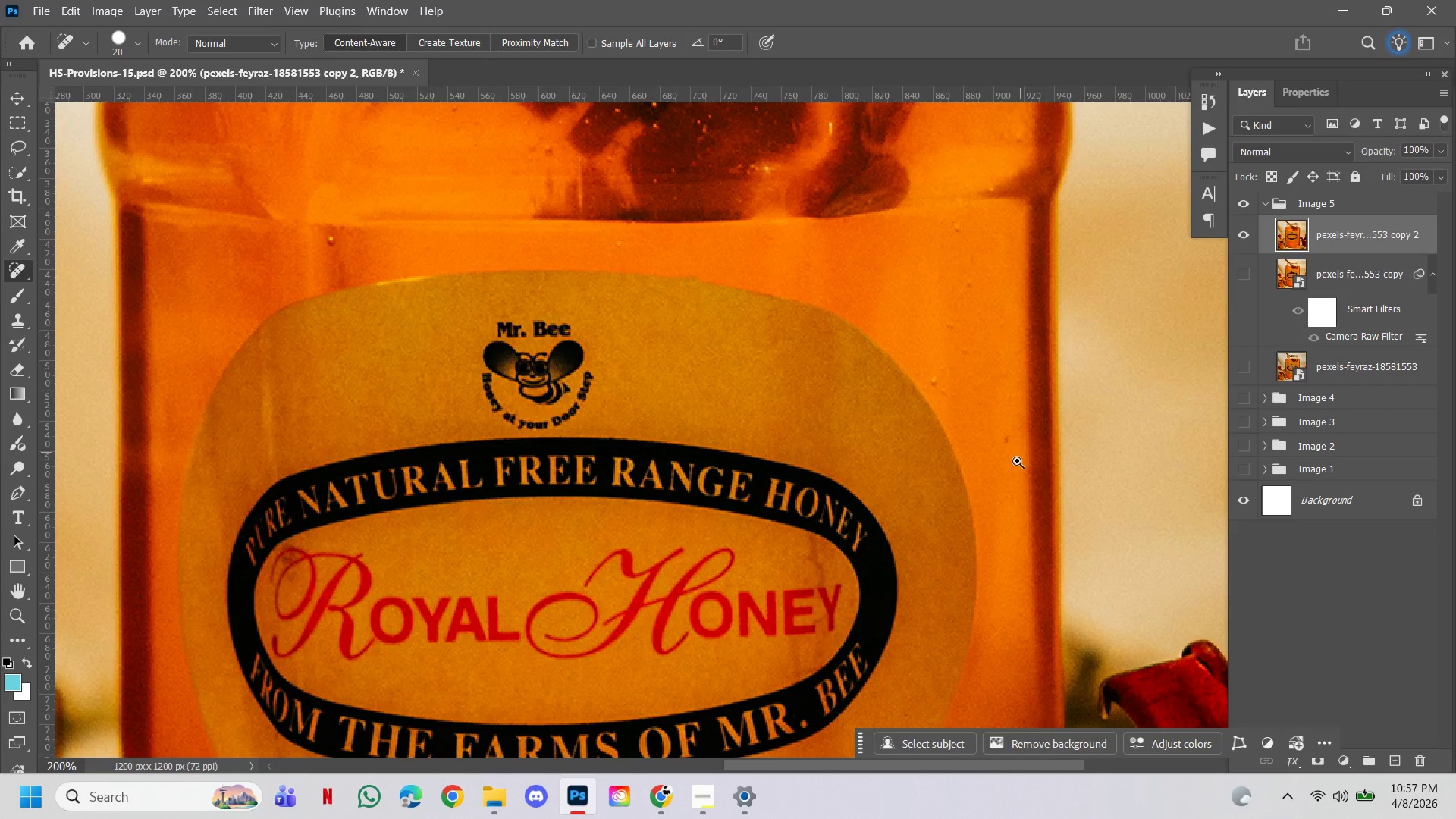 
hold_key(key=Space, duration=1.53)
 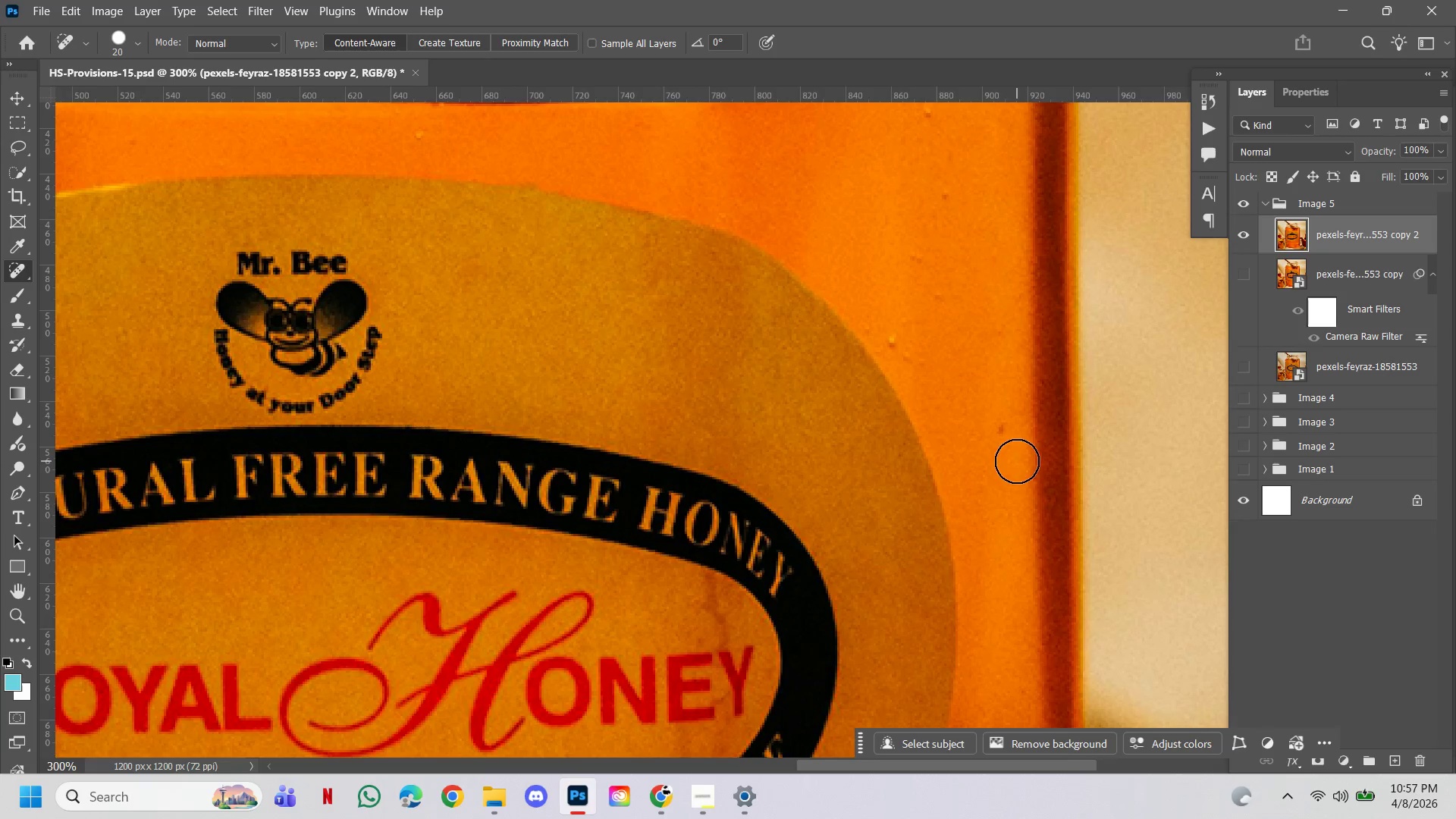 
left_click([1040, 328])
 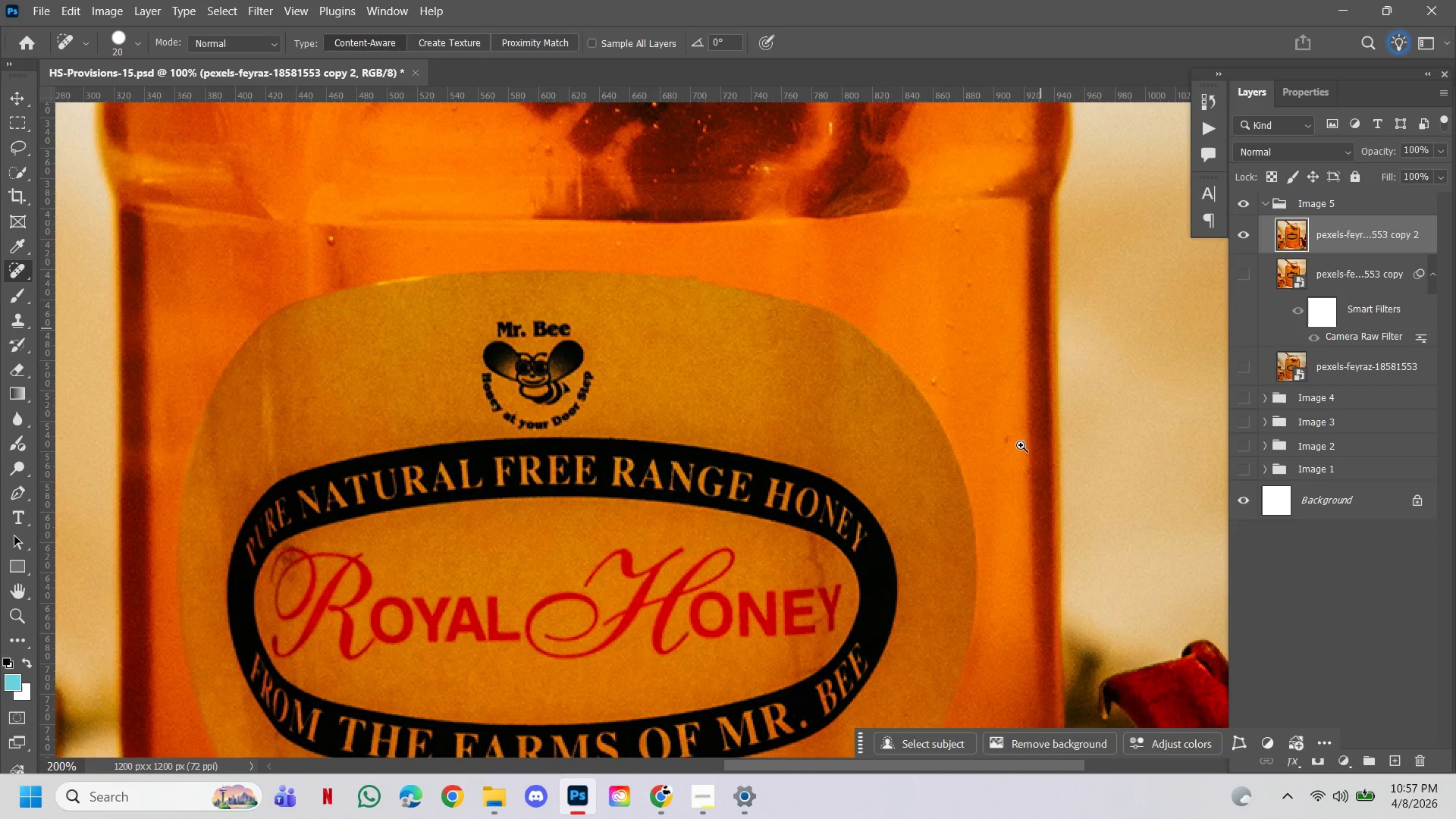 
hold_key(key=Space, duration=0.48)
 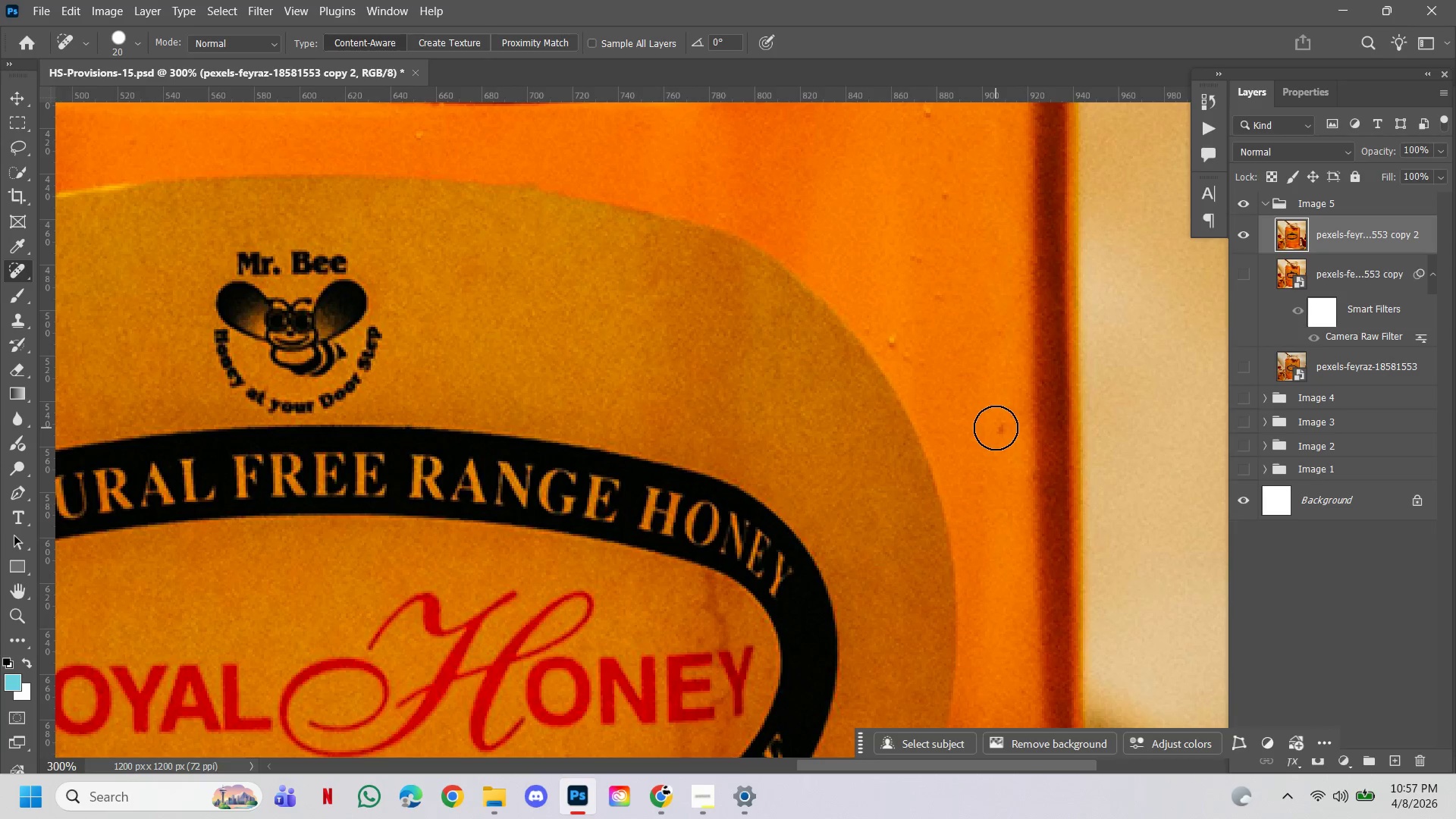 
double_click([1017, 461])
 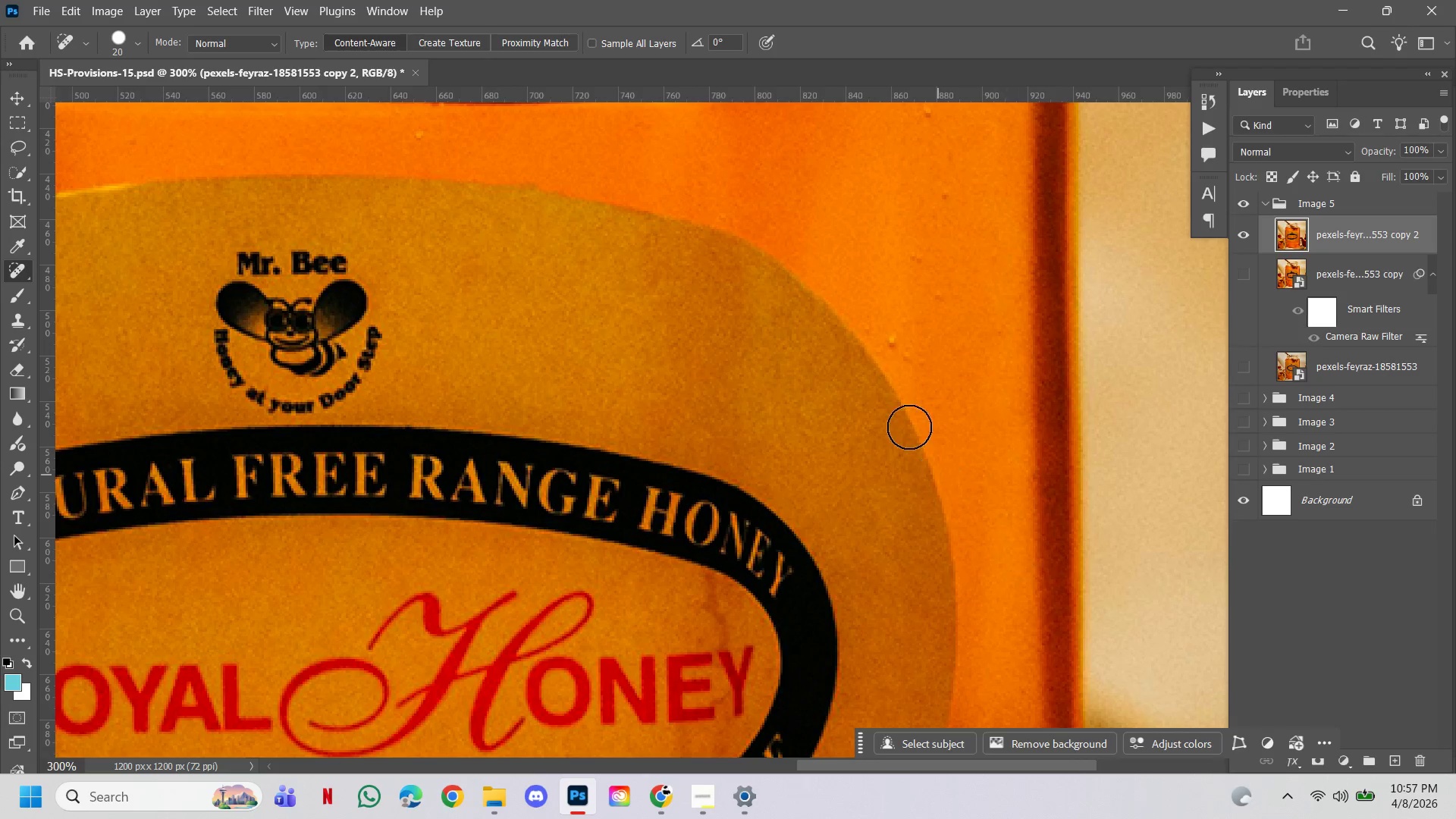 
hold_key(key=ControlLeft, duration=0.59)
 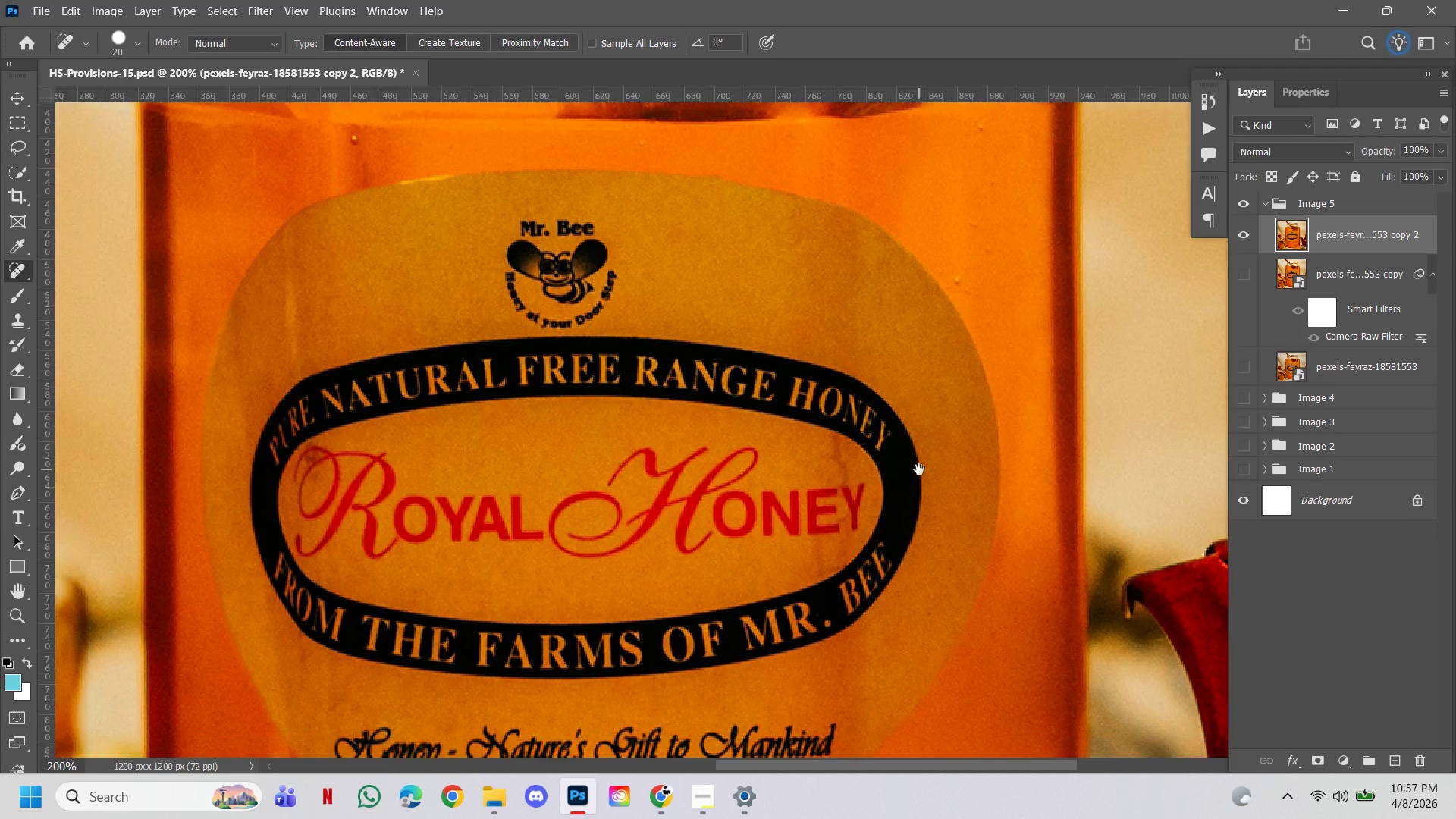 
hold_key(key=Space, duration=3.95)
 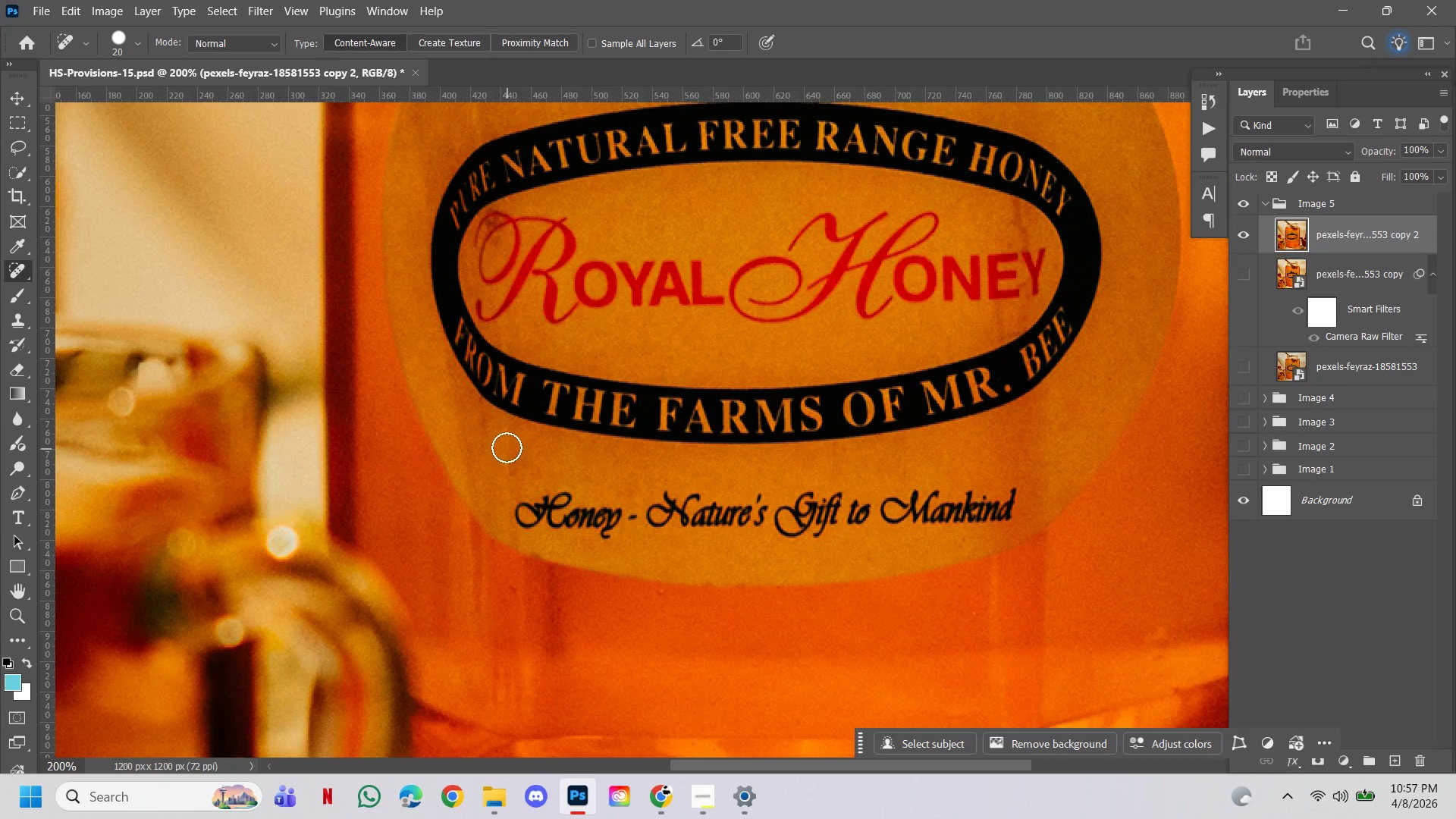 
hold_key(key=AltLeft, duration=0.59)
left_click([883, 417])
 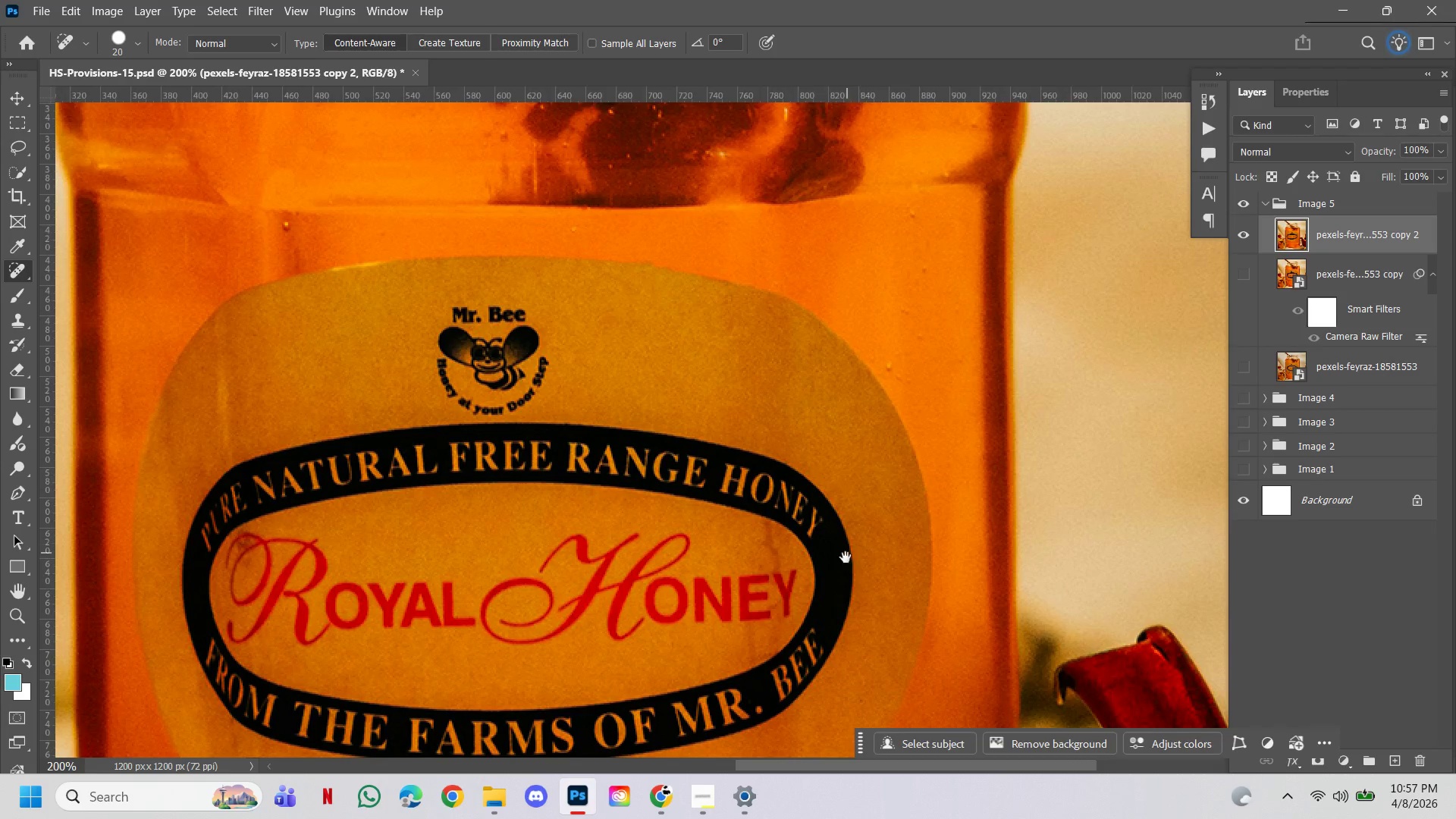 
left_click_drag(start_coordinate=[844, 561], to_coordinate=[919, 469])
 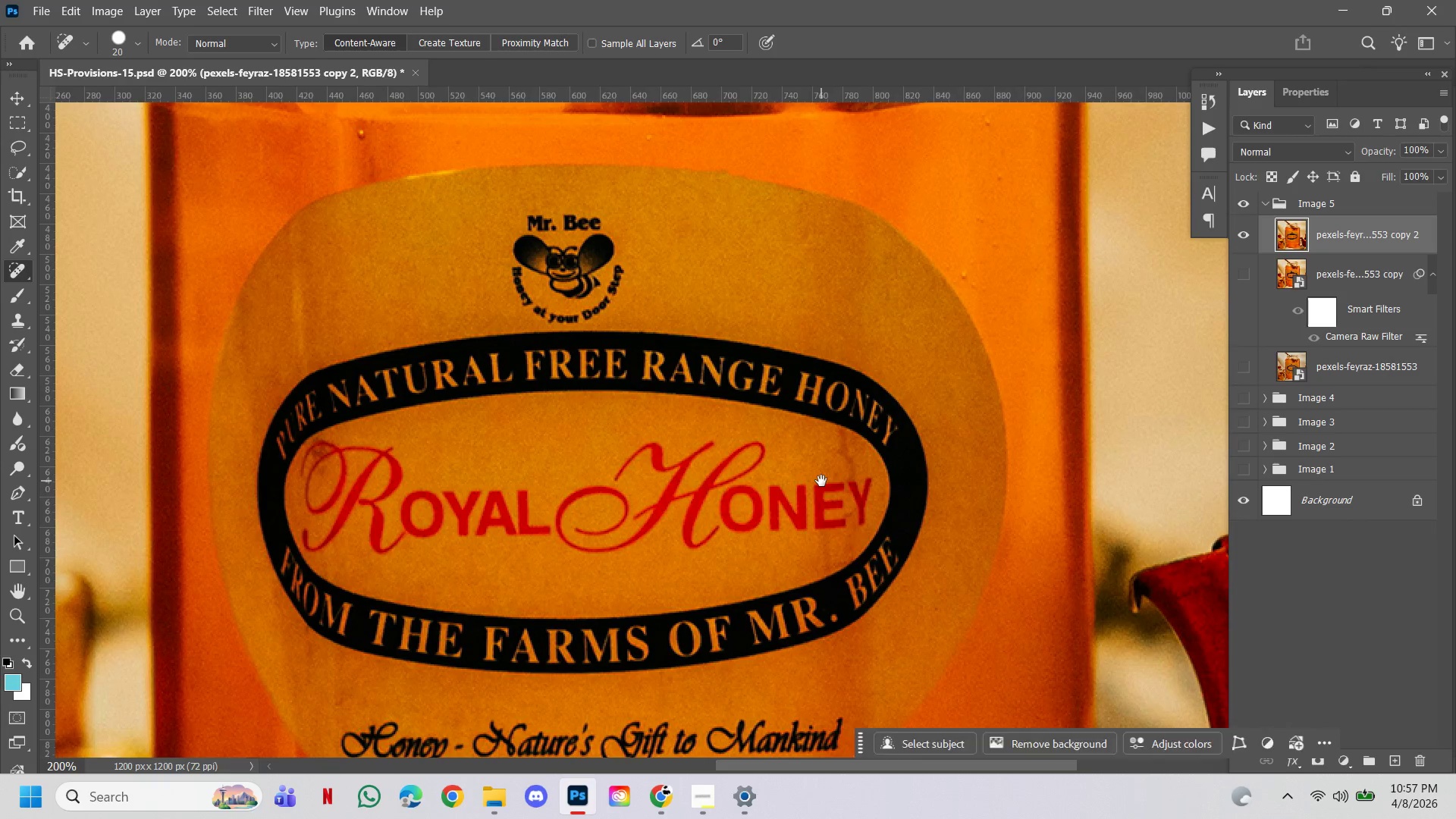 
left_click_drag(start_coordinate=[821, 481], to_coordinate=[852, 394])
 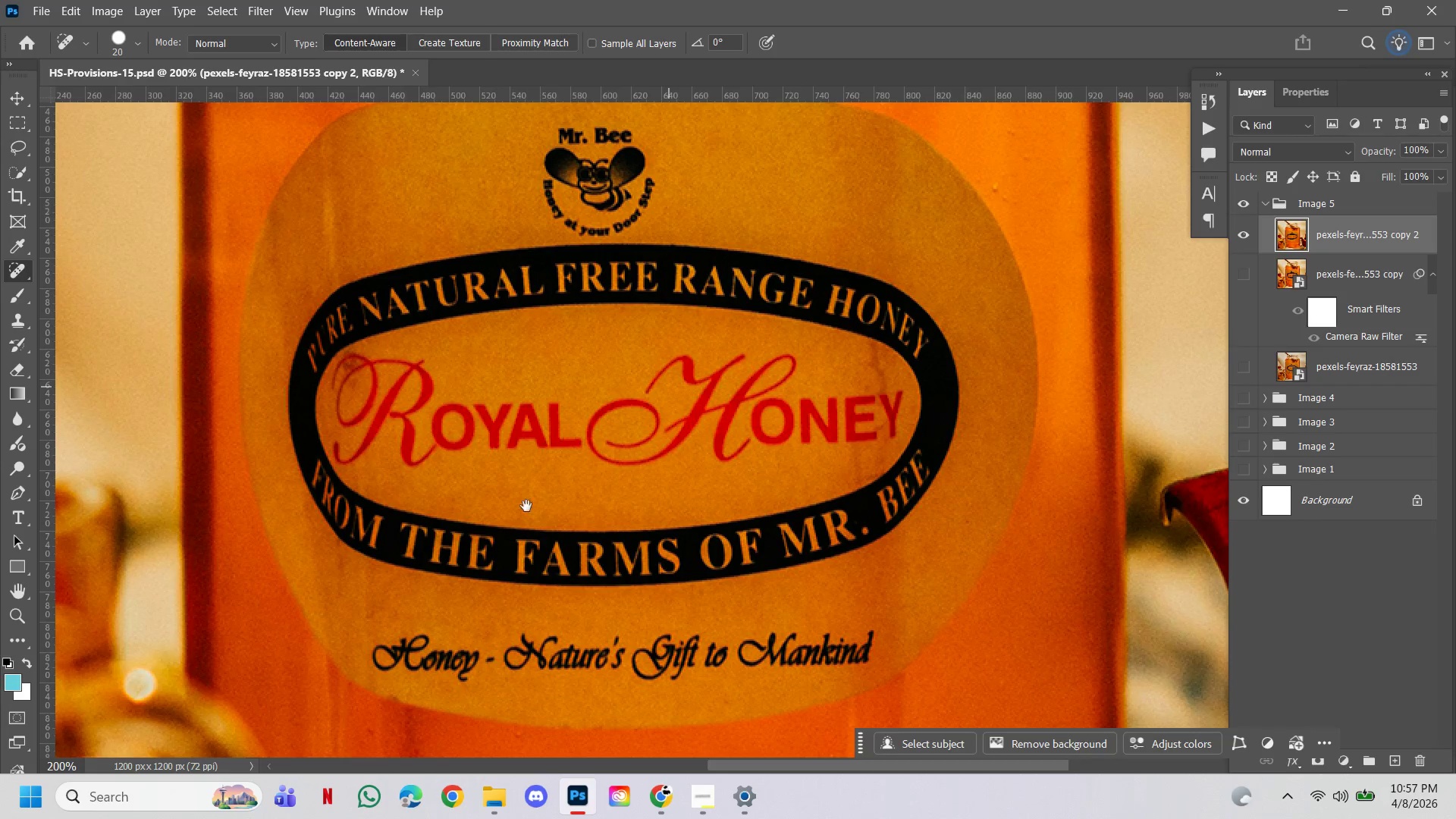 
left_click_drag(start_coordinate=[503, 566], to_coordinate=[645, 424])
 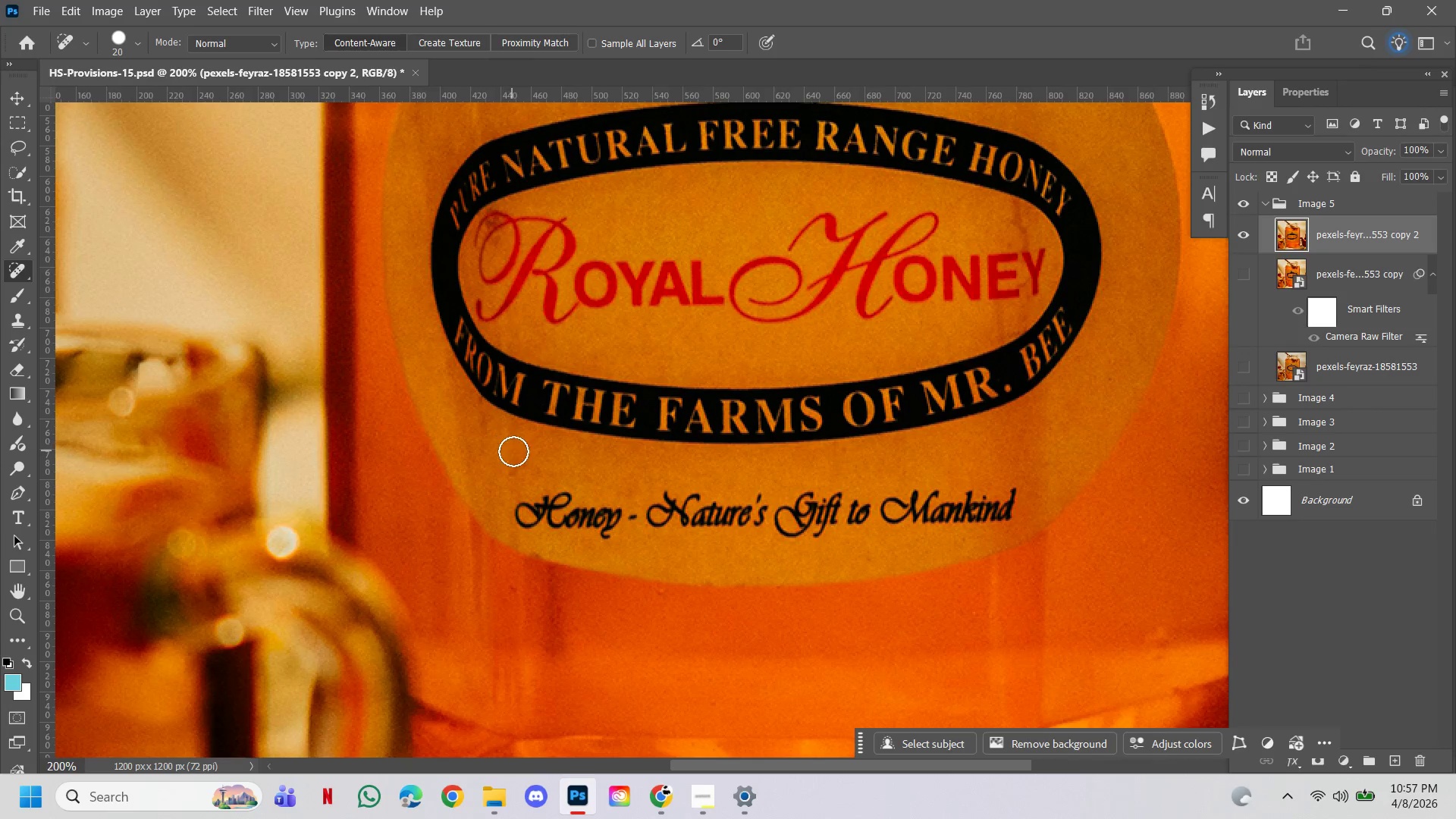 
left_click([516, 469])
 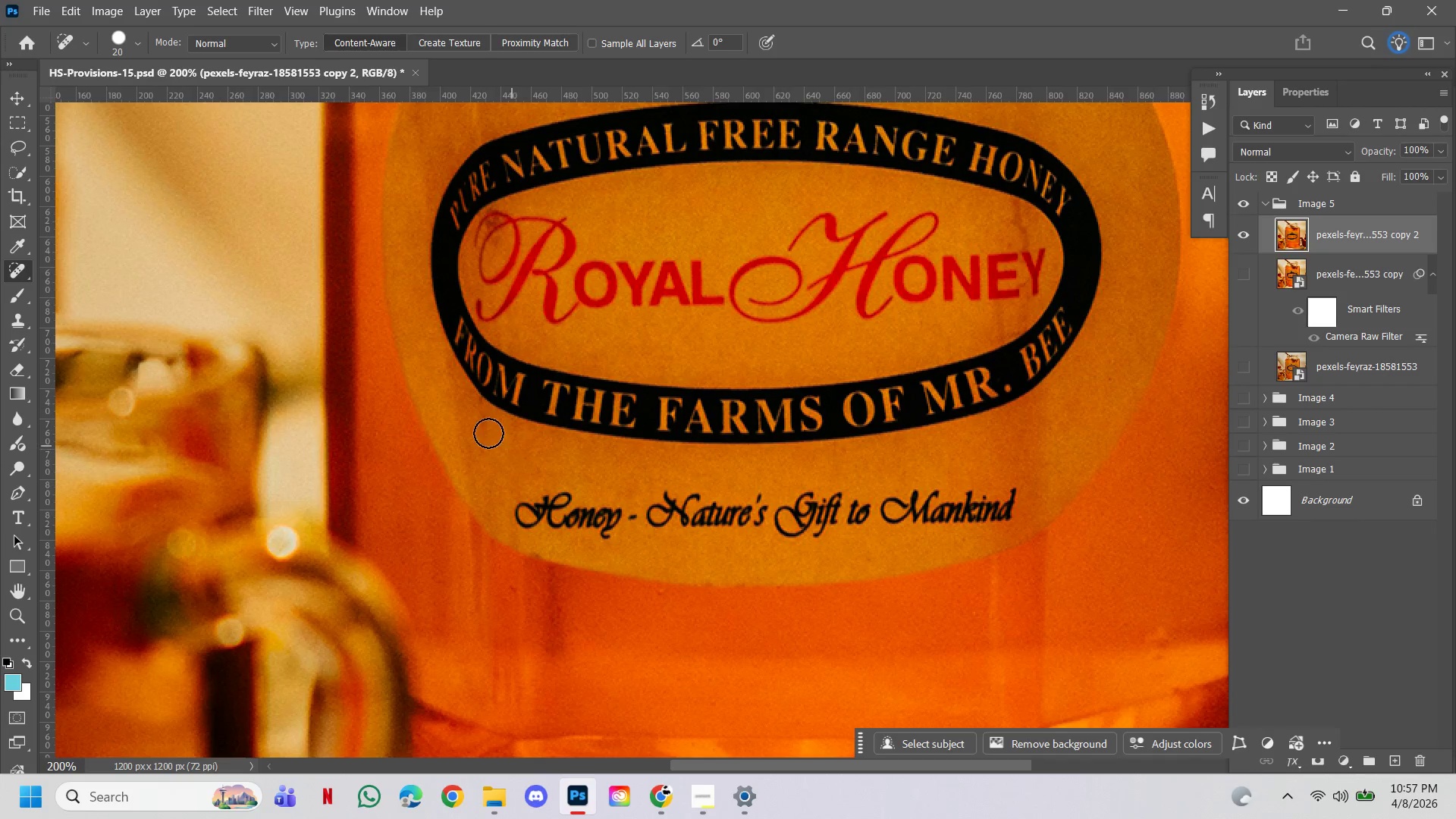 
left_click([478, 425])
 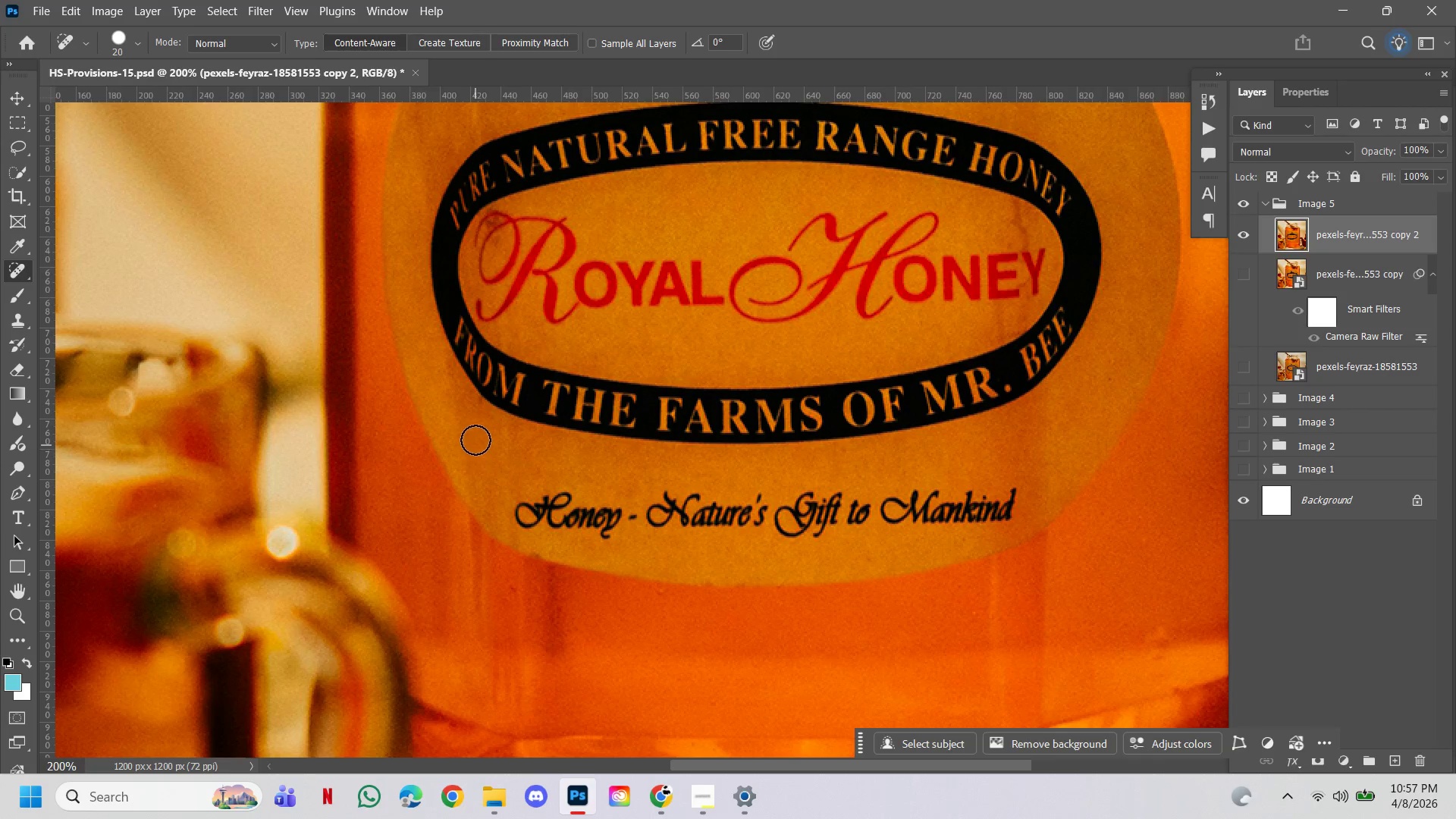 
wait(6.59)
 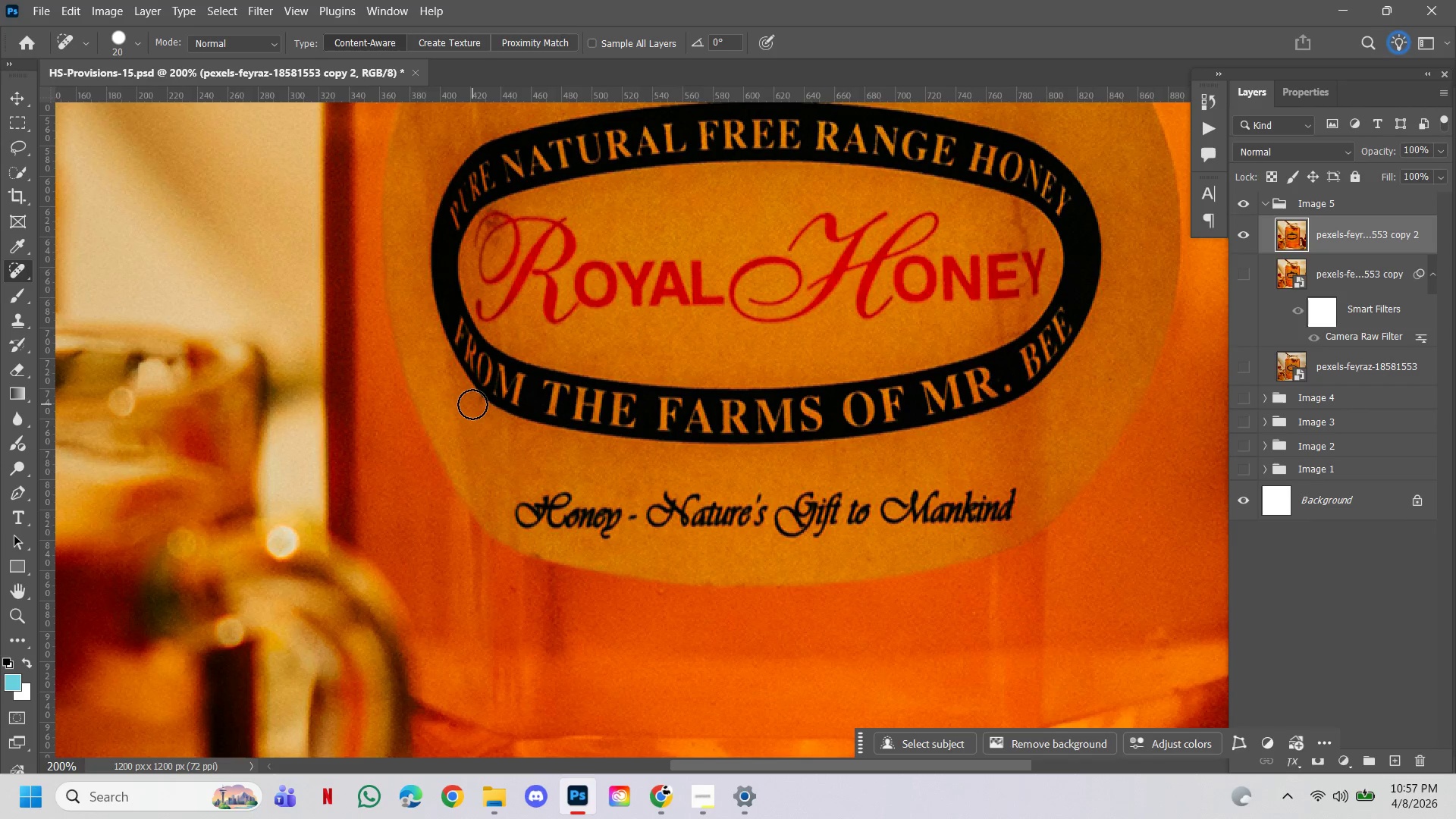 
left_click([472, 413])
 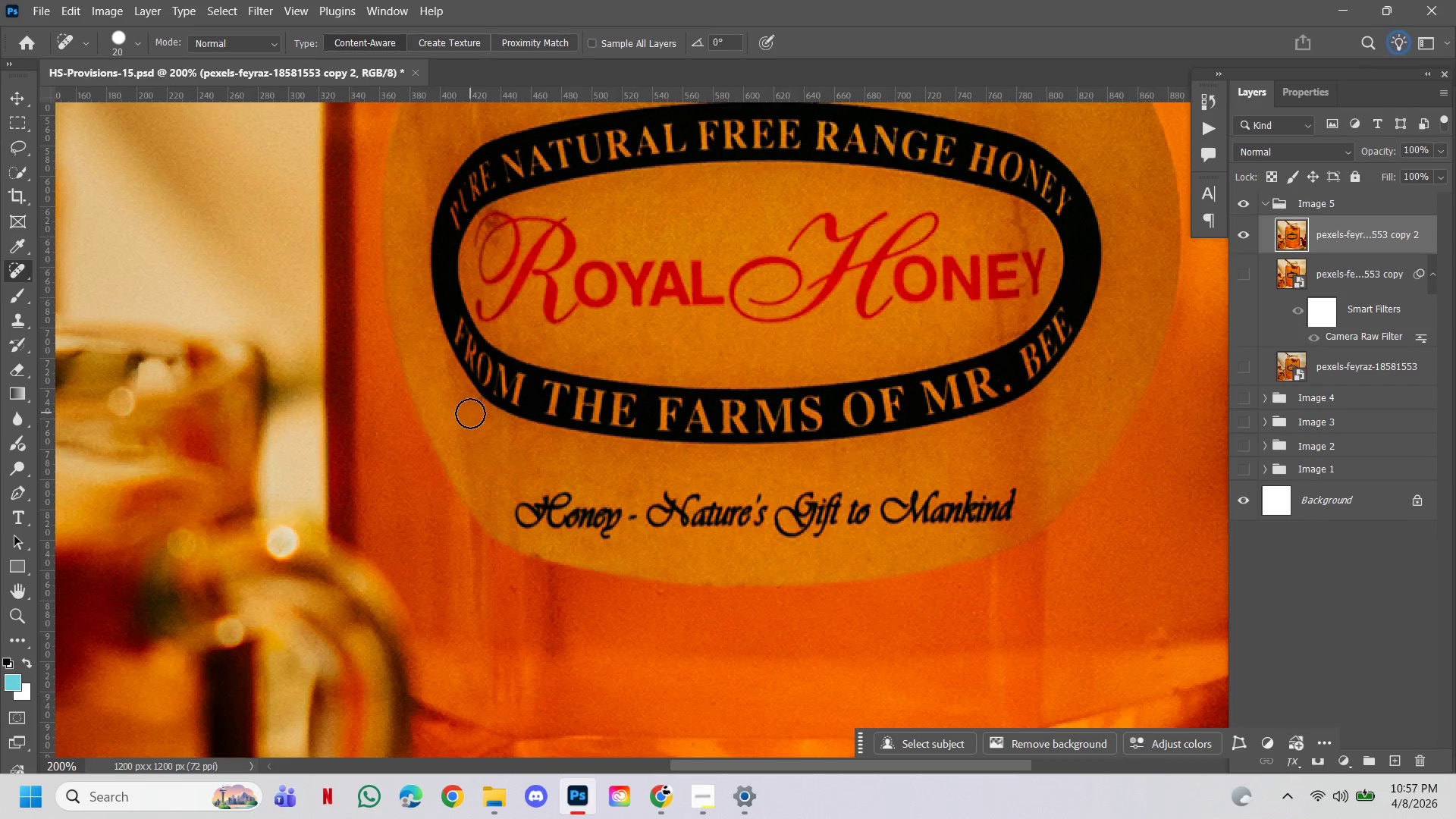 
left_click([474, 413])
 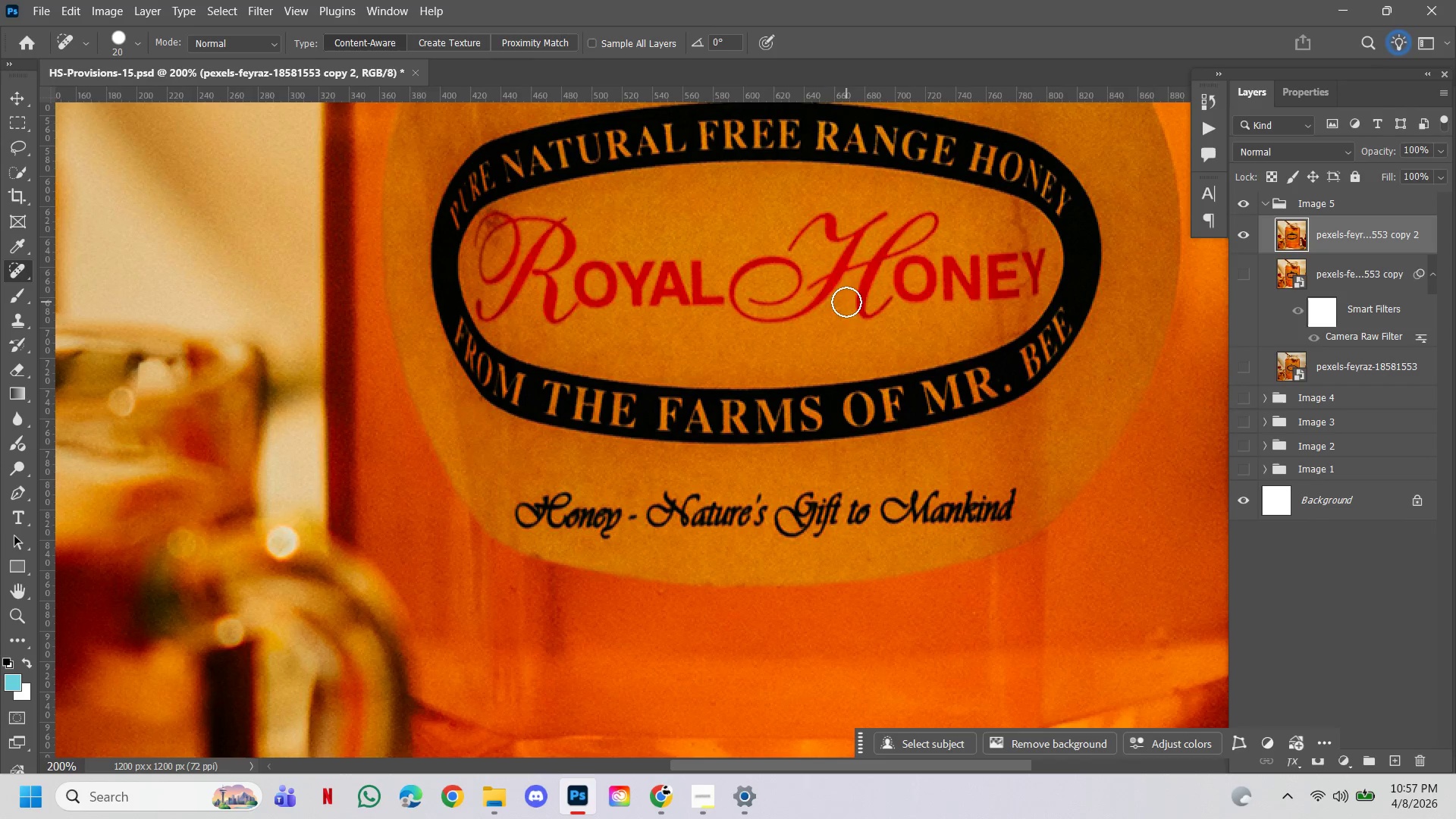 
left_click([1011, 223])
 